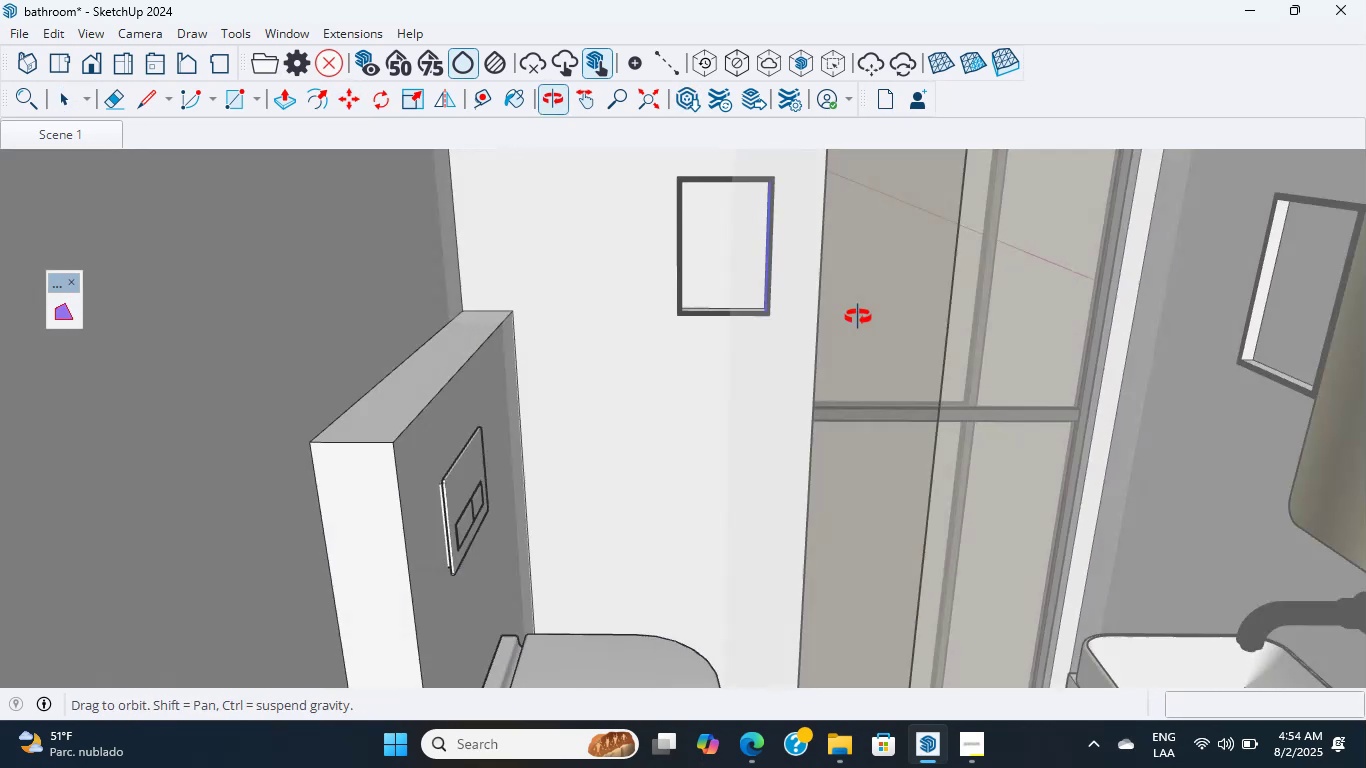 
scroll: coordinate [772, 306], scroll_direction: up, amount: 12.0
 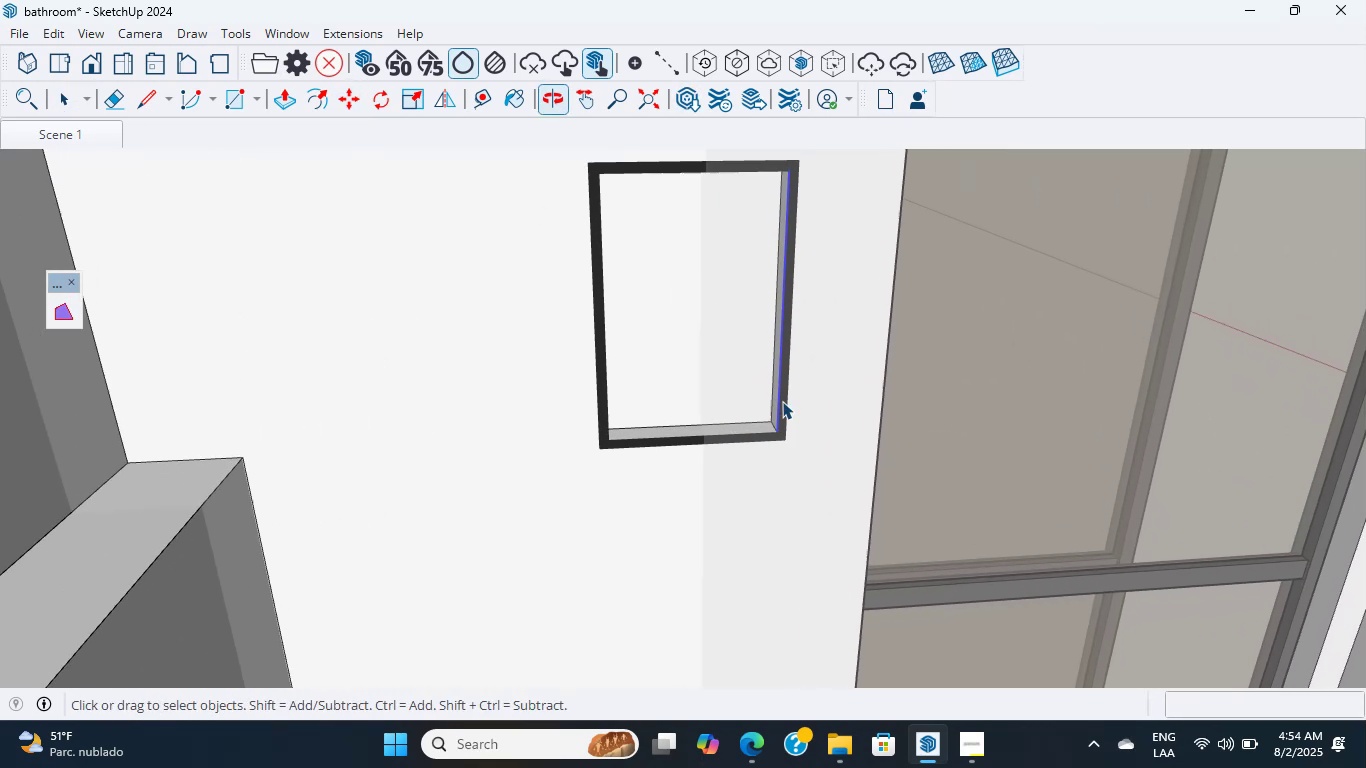 
hold_key(key=ShiftLeft, duration=0.36)
 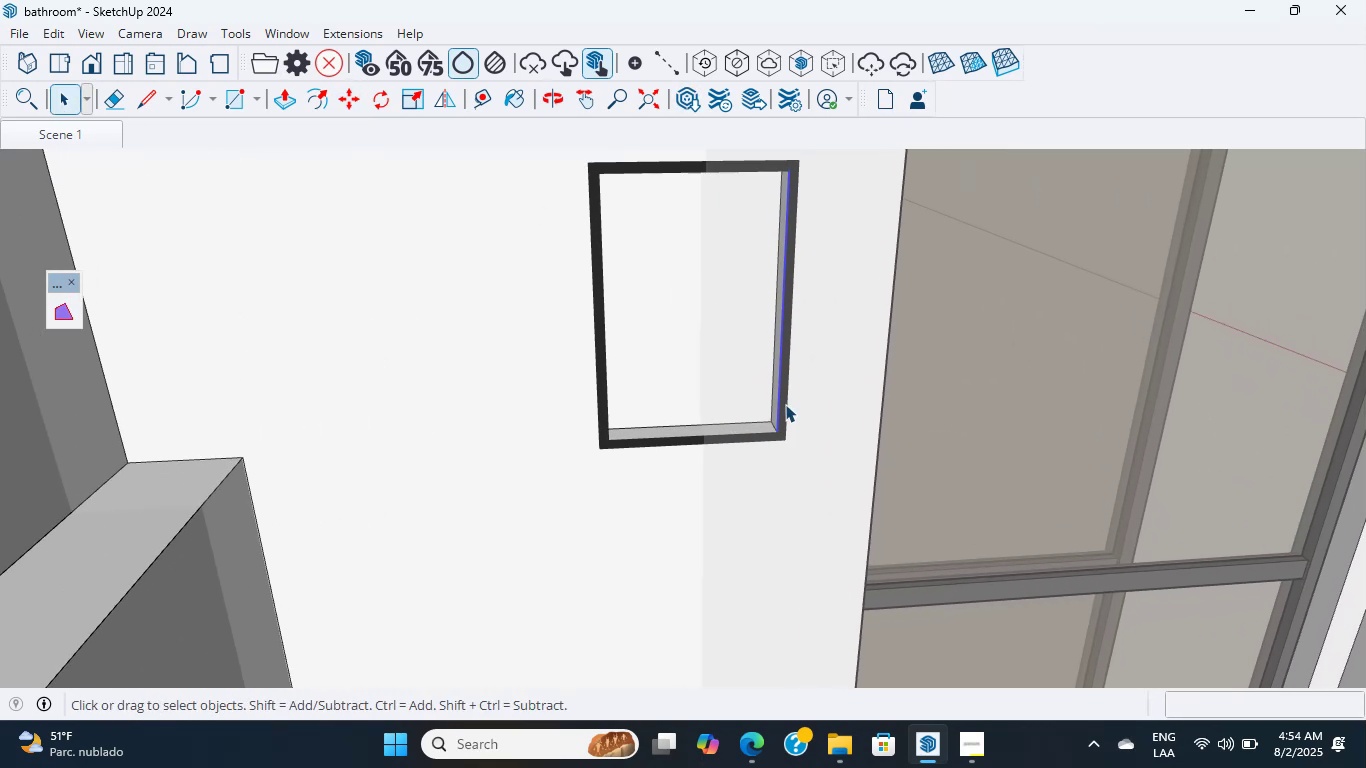 
scroll: coordinate [768, 407], scroll_direction: up, amount: 4.0
 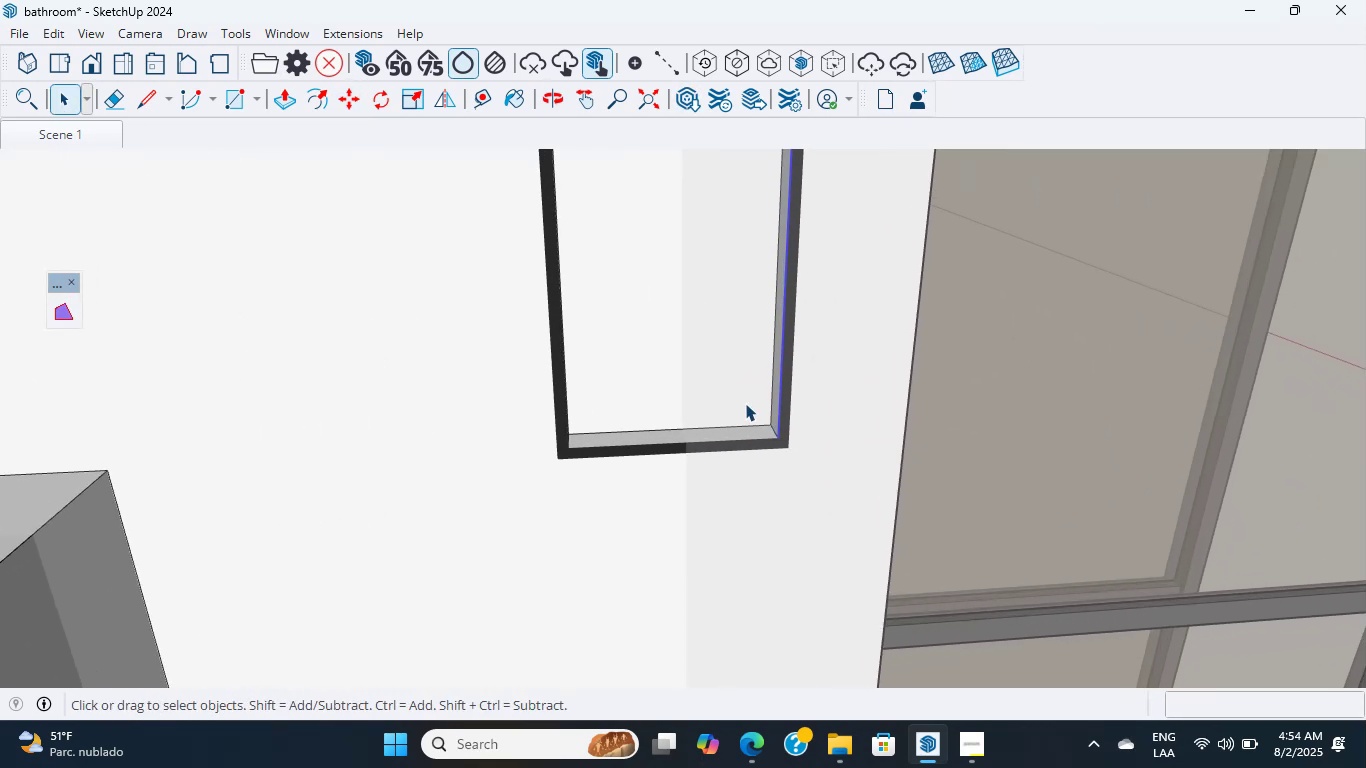 
left_click([745, 403])
 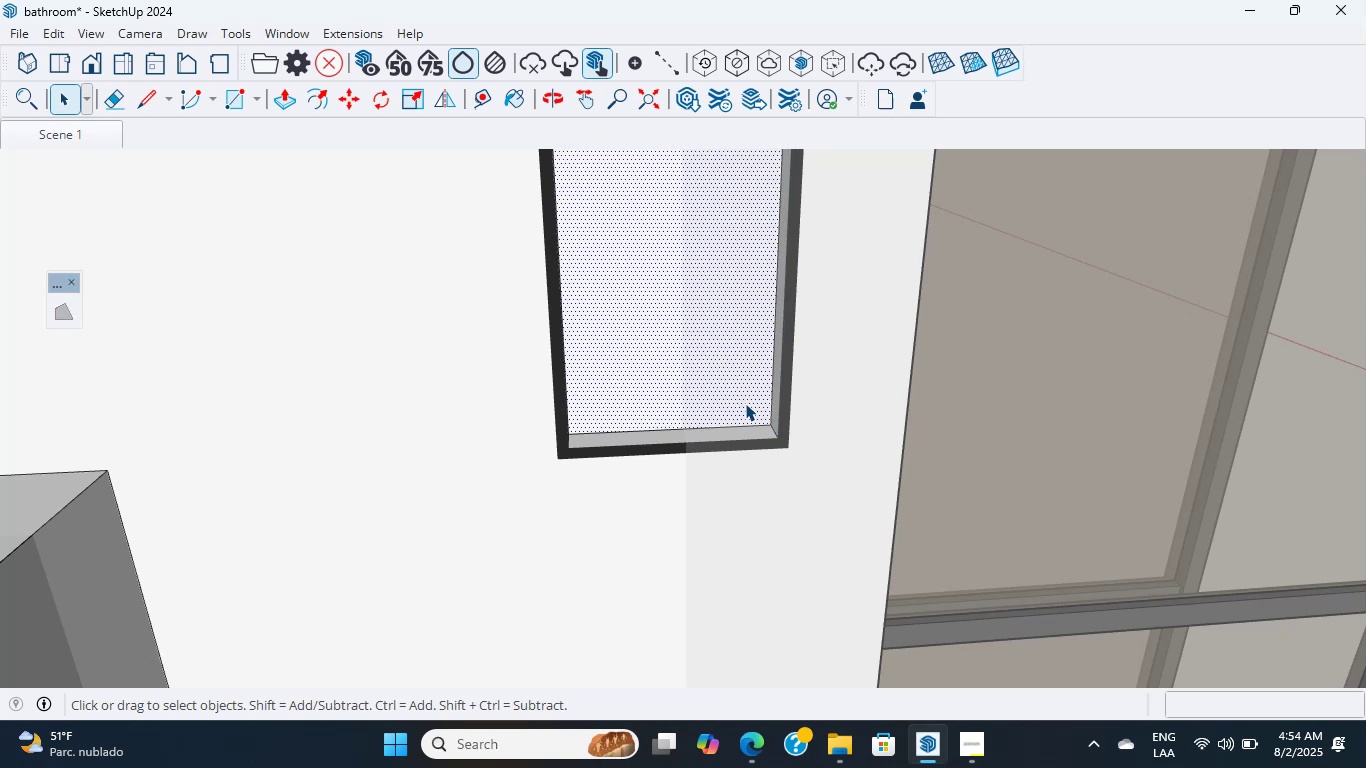 
scroll: coordinate [729, 417], scroll_direction: down, amount: 12.0
 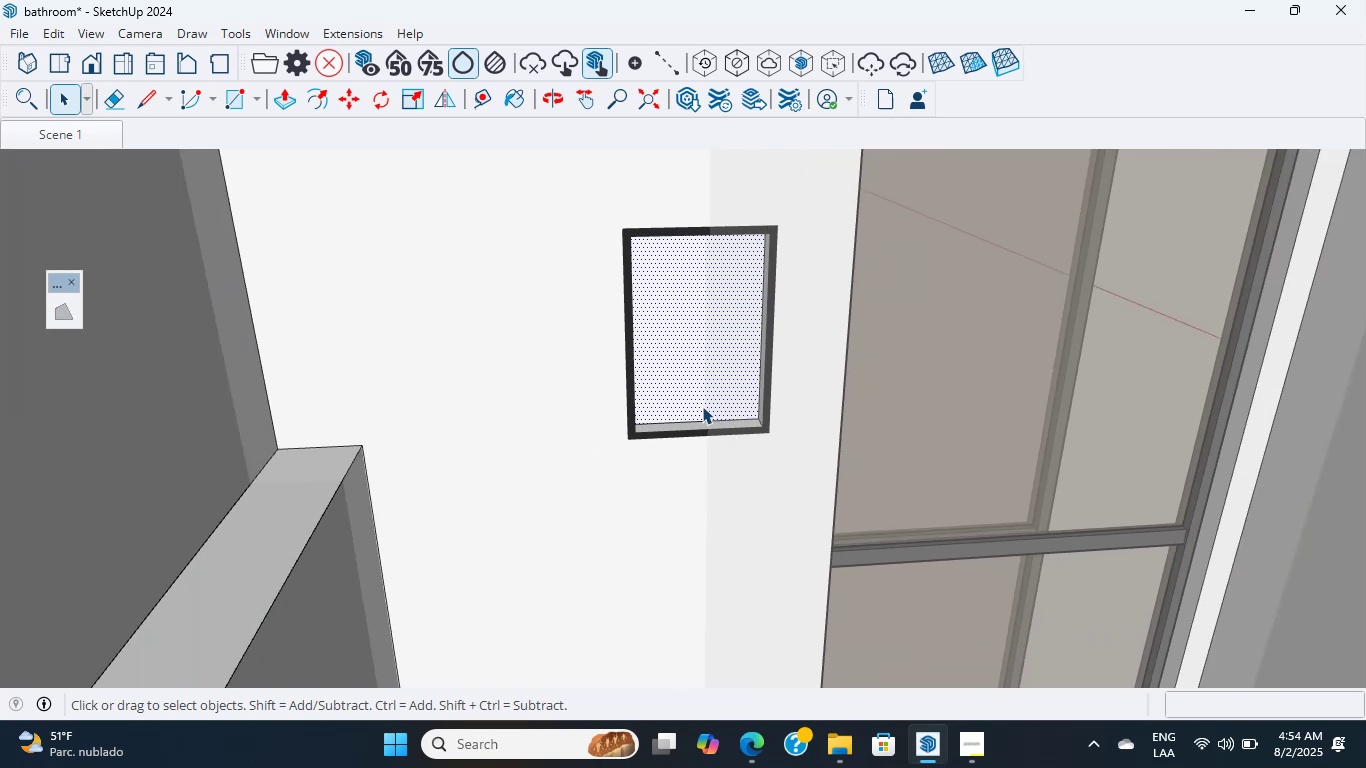 
scroll: coordinate [698, 429], scroll_direction: up, amount: 7.0
 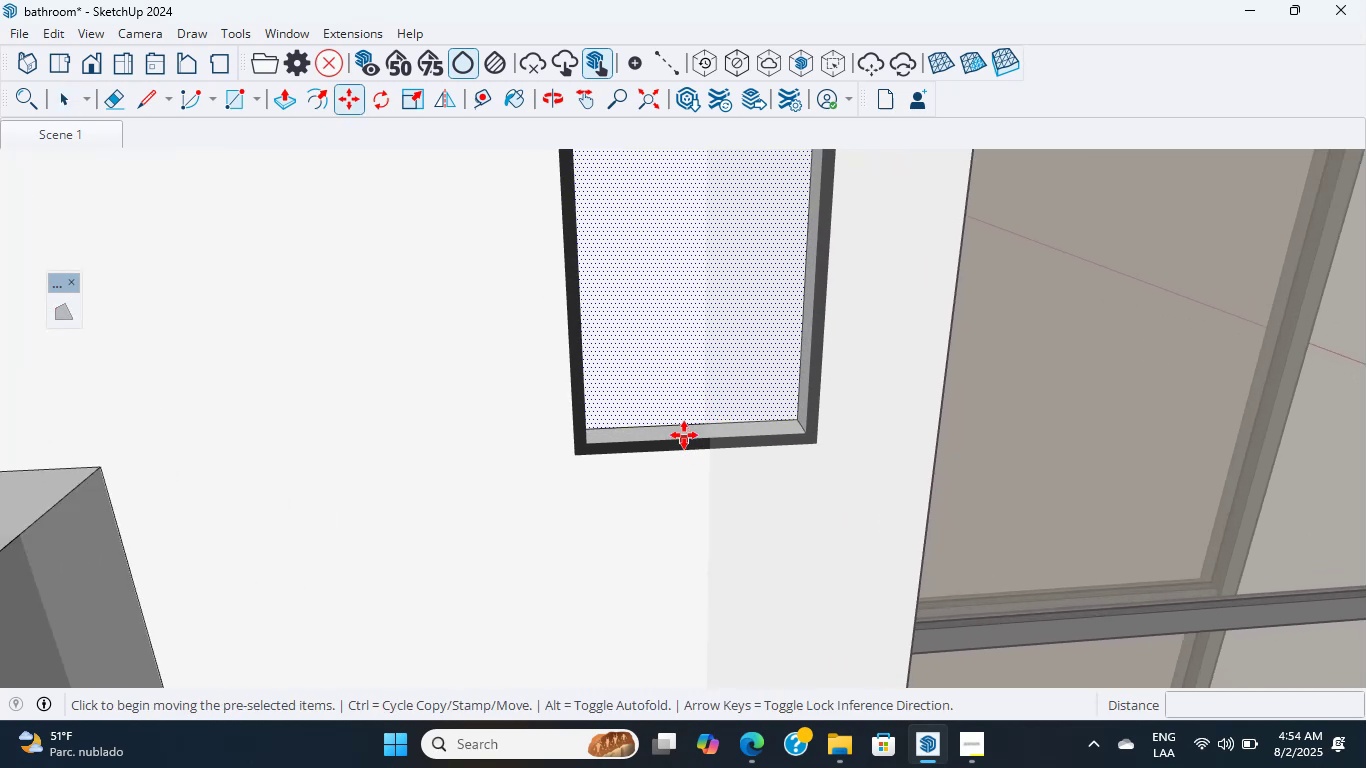 
key(M)
 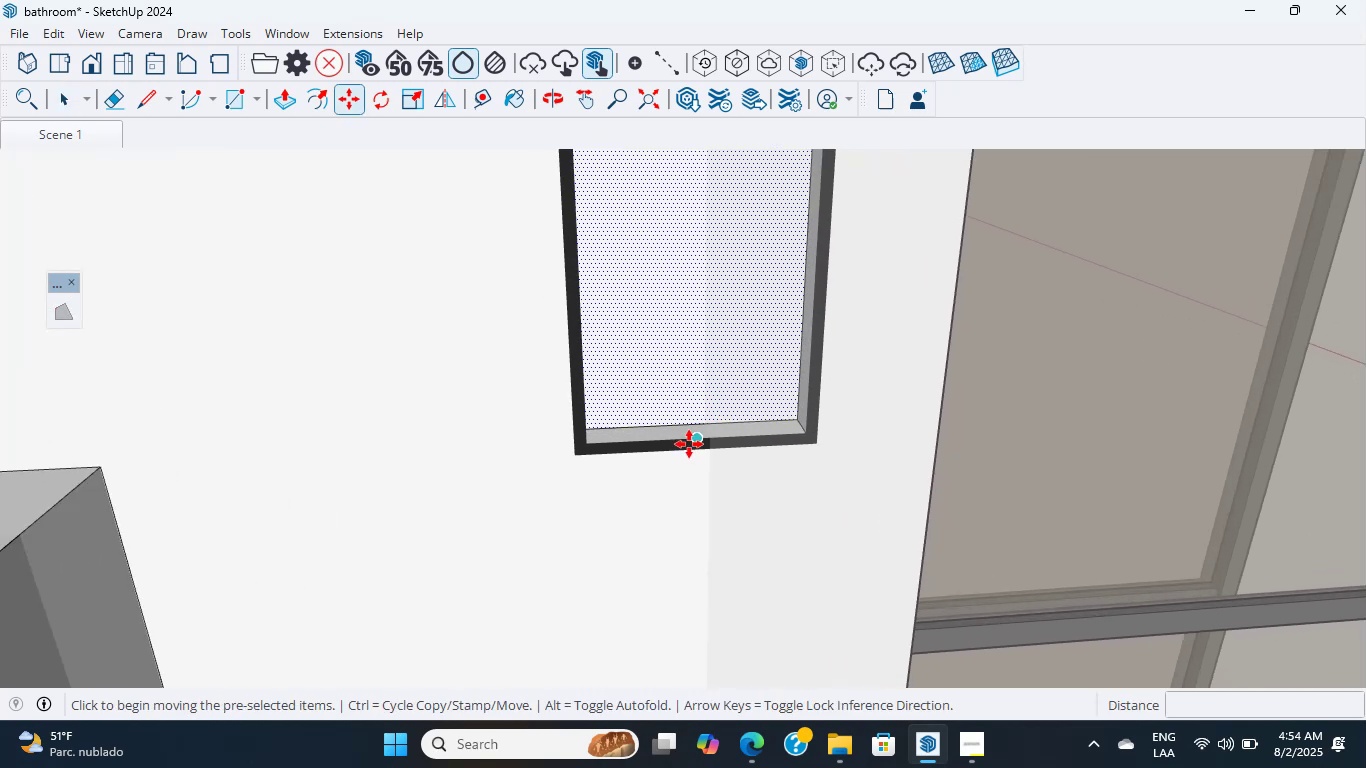 
key(Escape)
 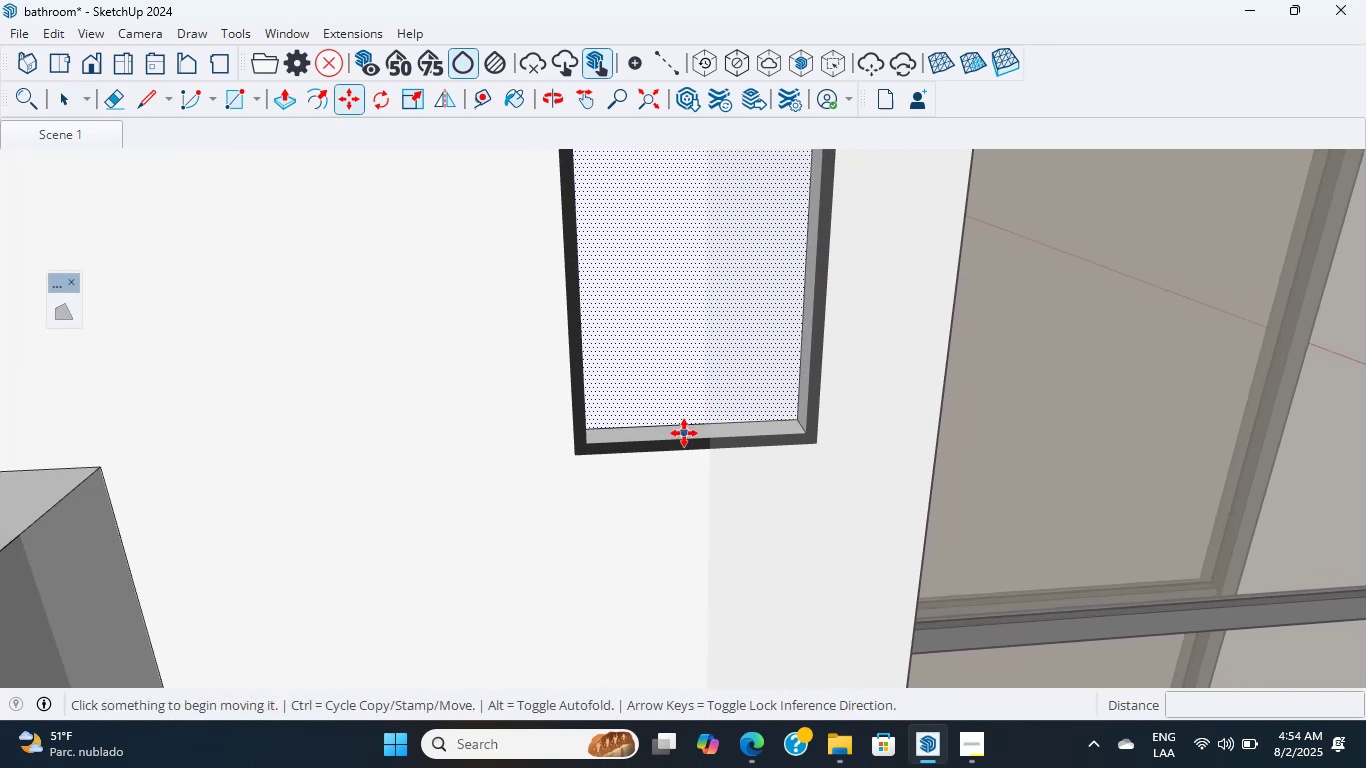 
scroll: coordinate [684, 438], scroll_direction: down, amount: 2.0
 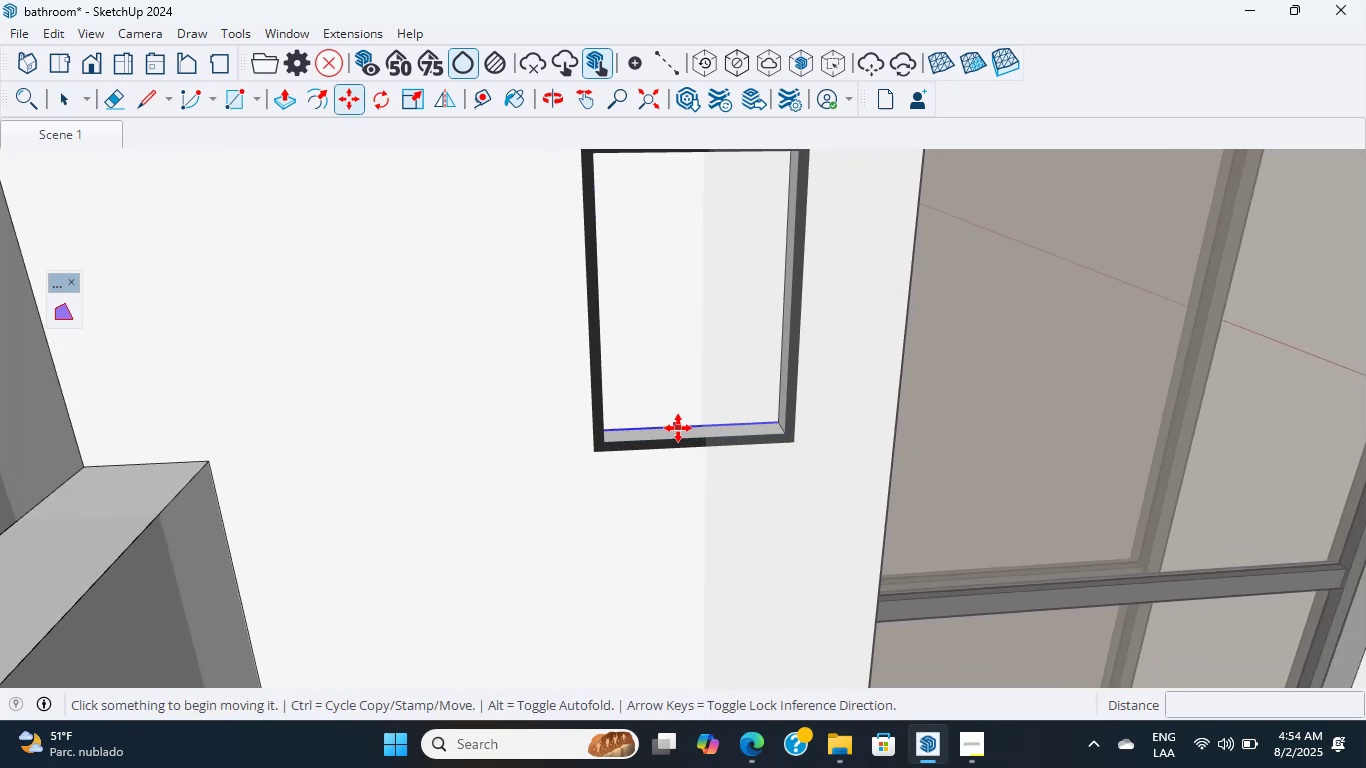 
key(Escape)
 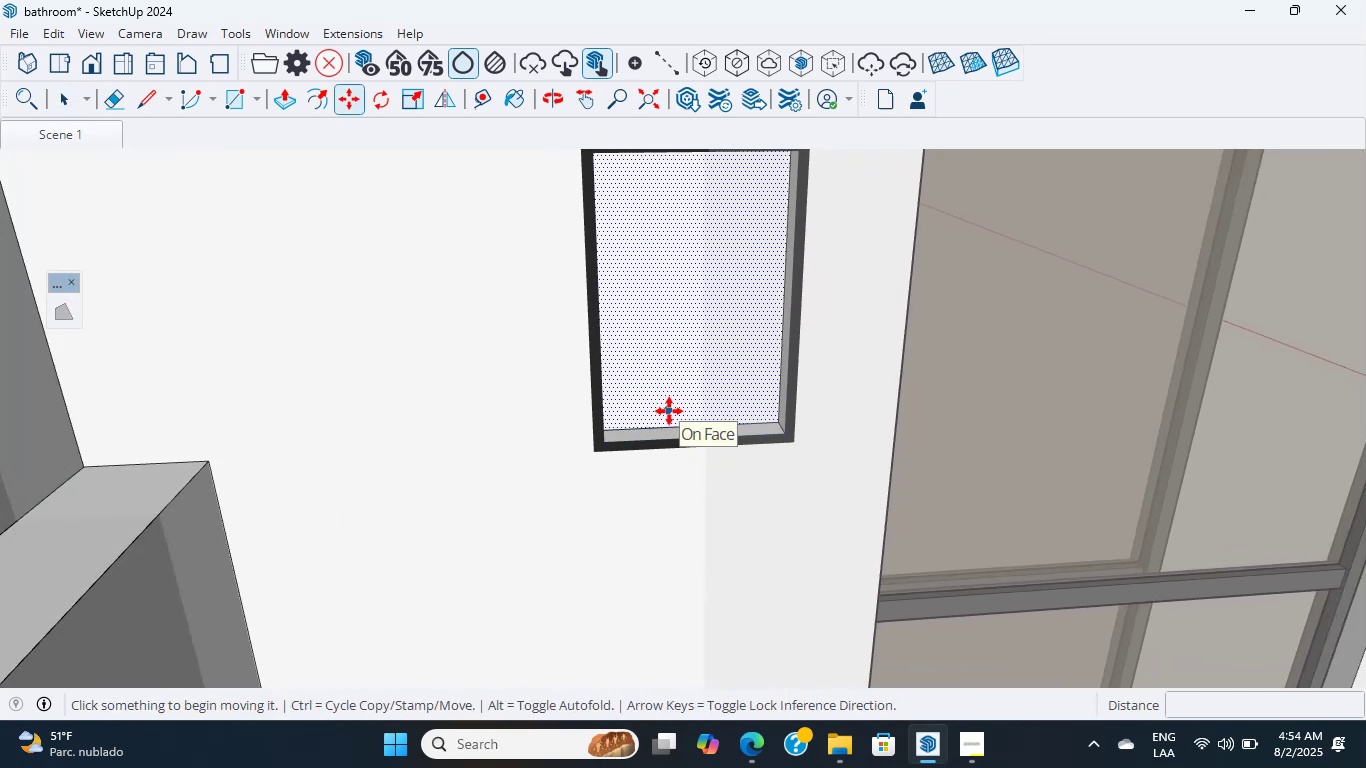 
key(O)
 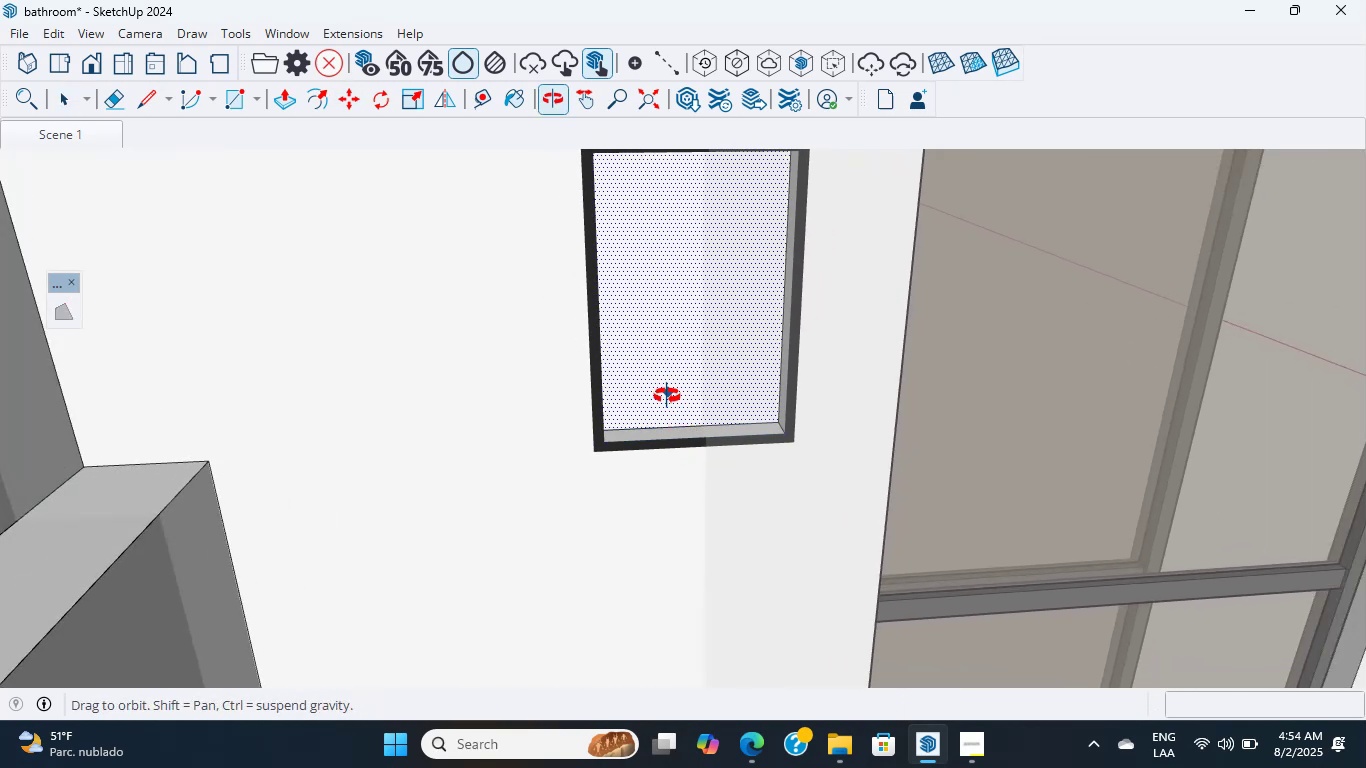 
left_click([667, 396])
 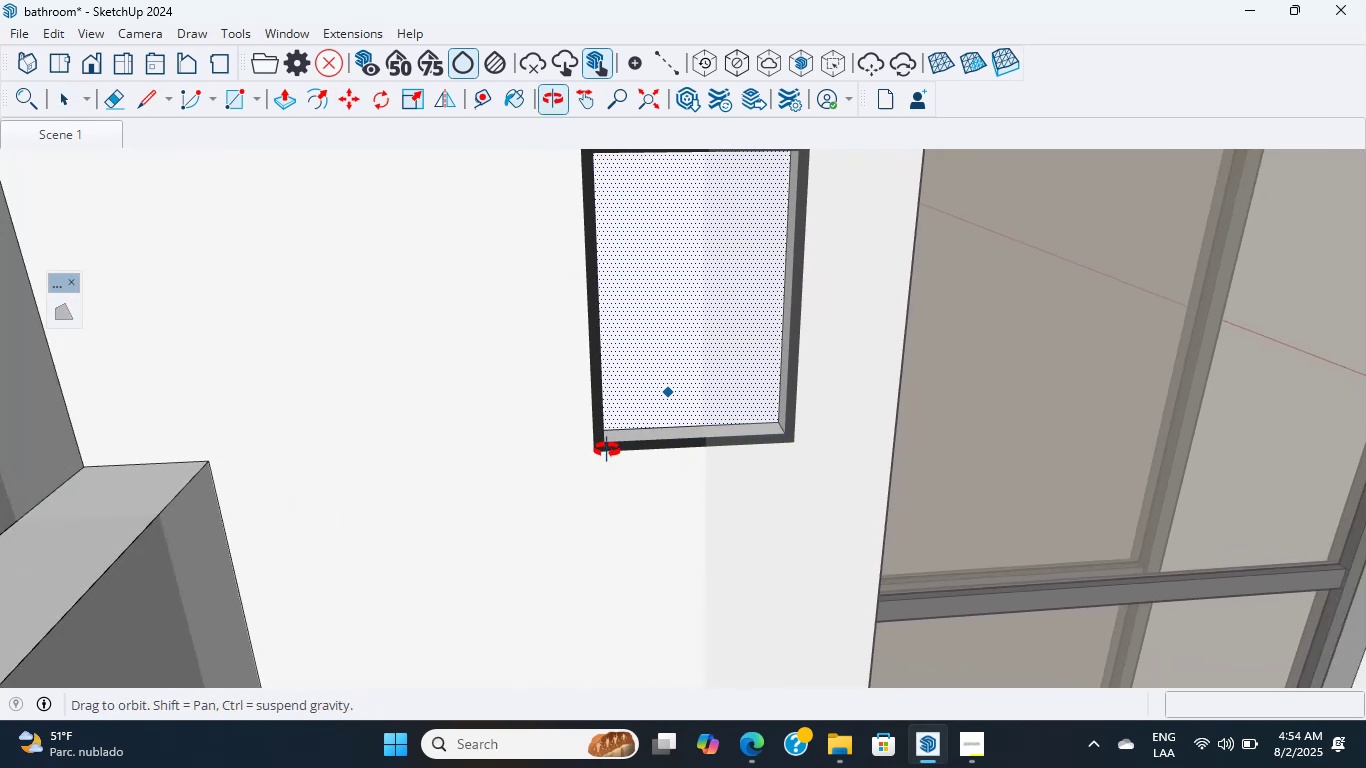 
key(Escape)
 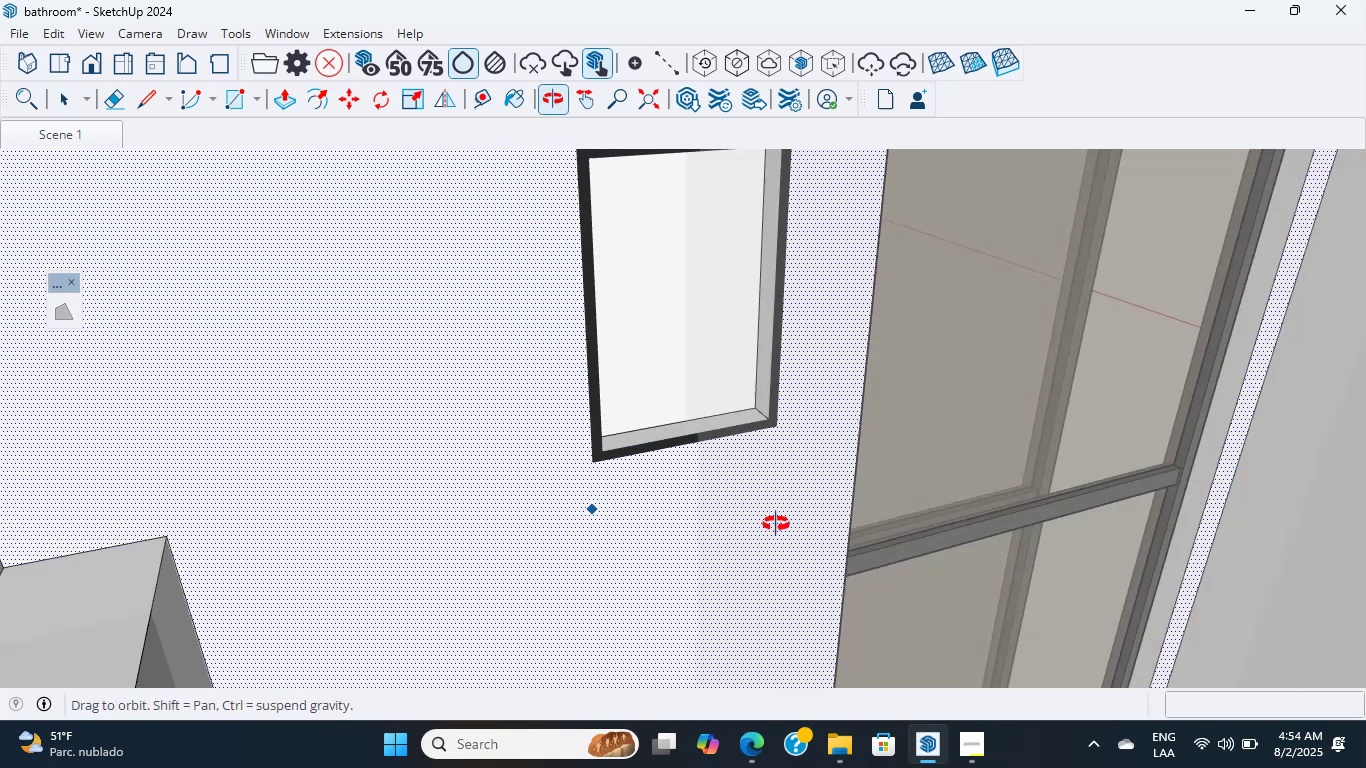 
key(P)
 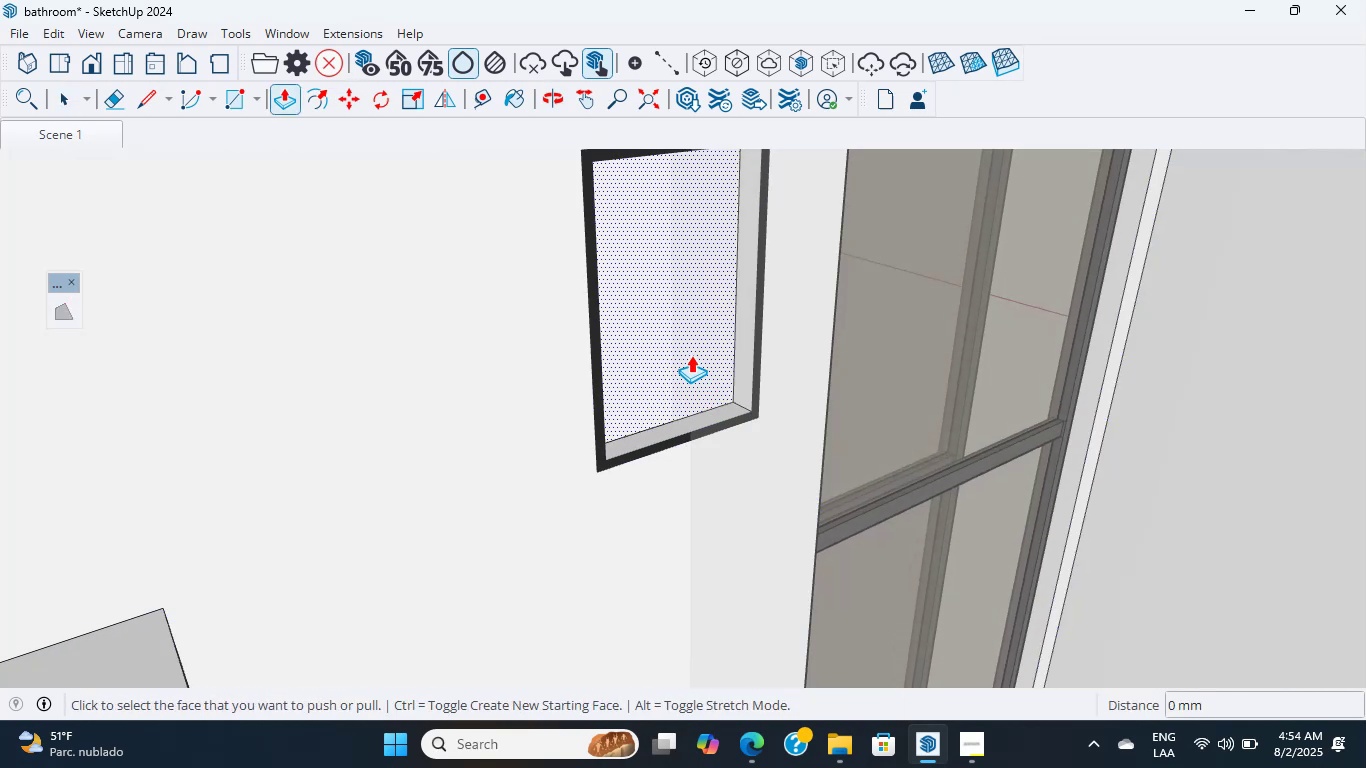 
left_click([690, 355])
 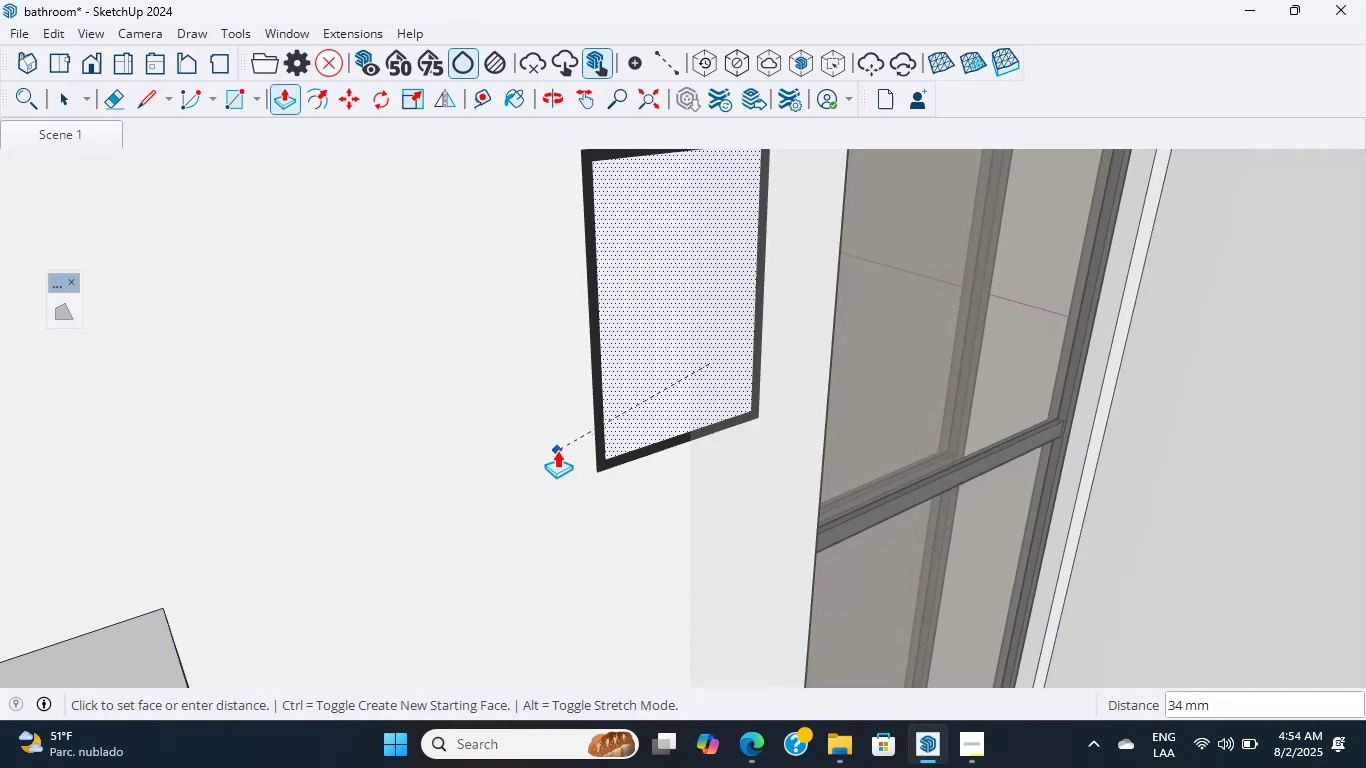 
left_click([587, 453])
 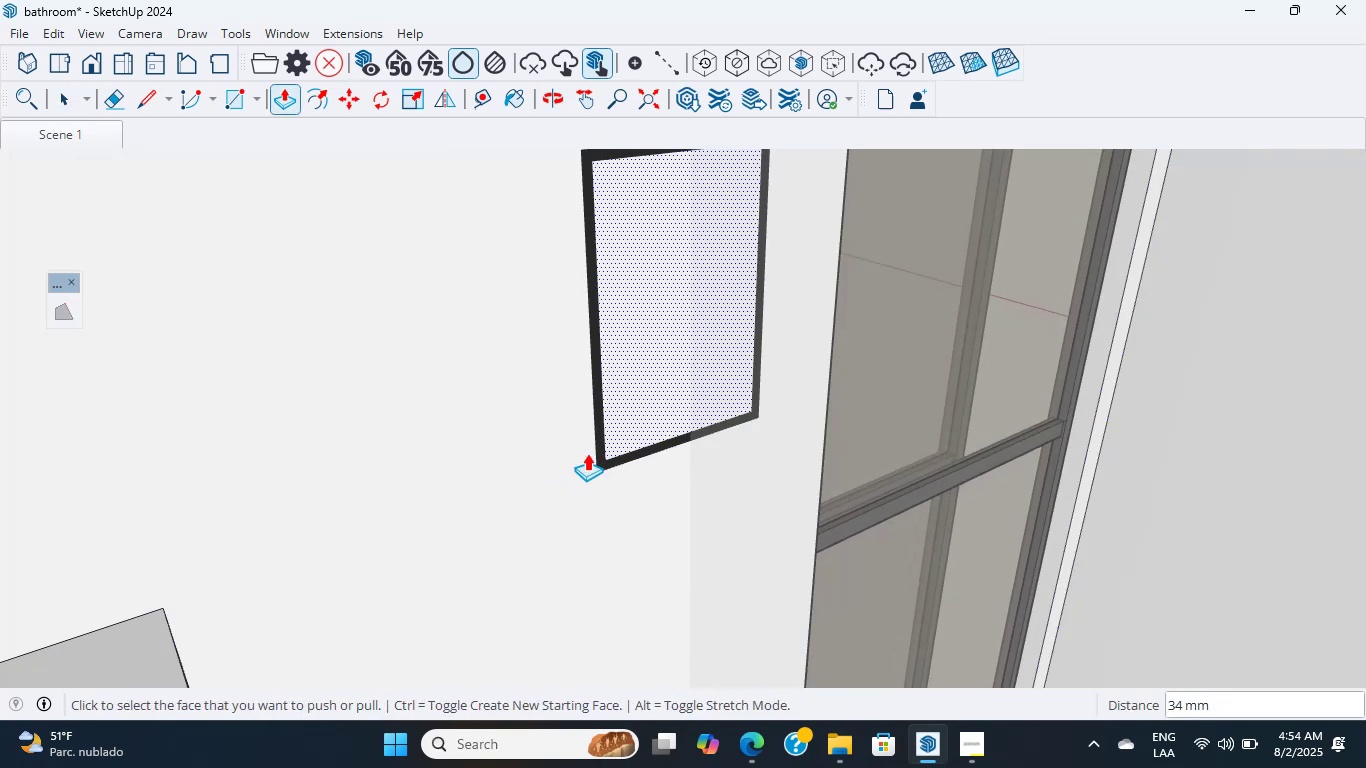 
hold_key(key=ShiftLeft, duration=0.46)
 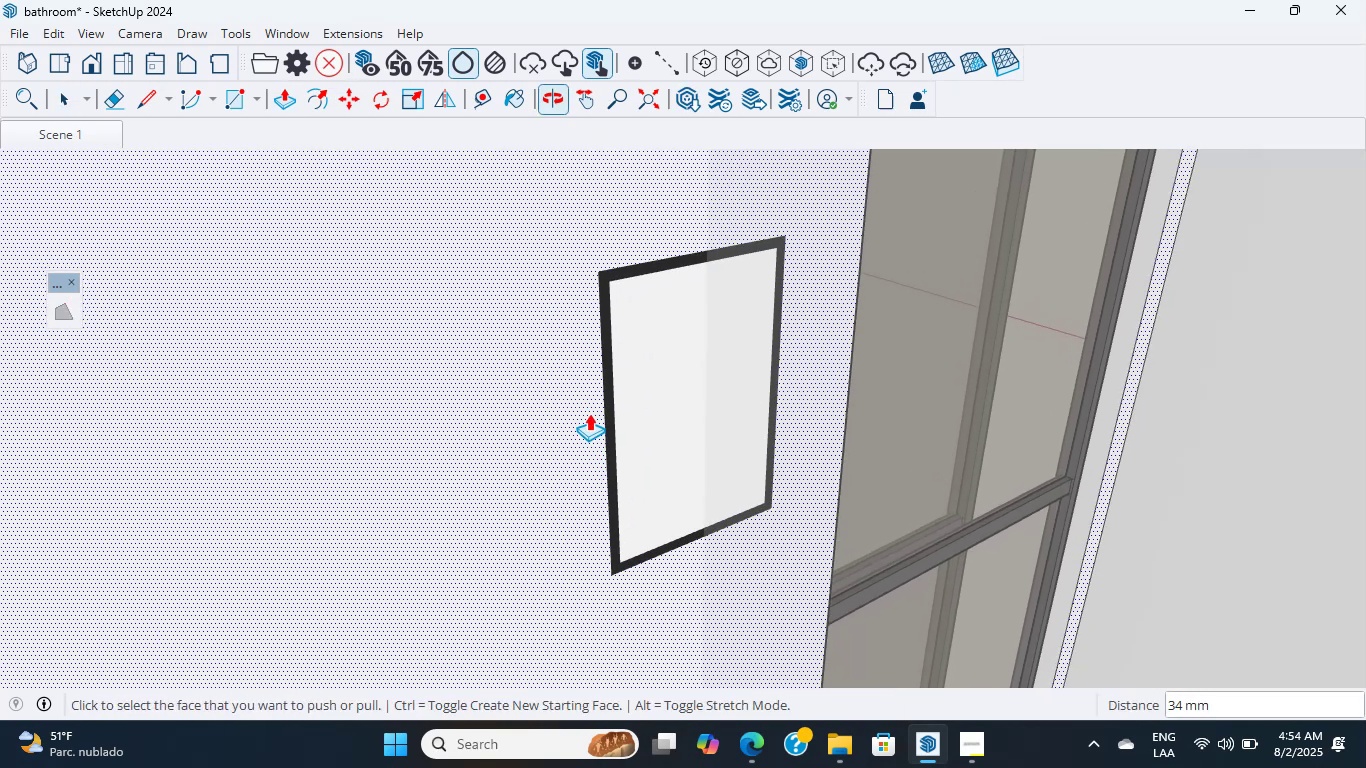 
scroll: coordinate [598, 280], scroll_direction: up, amount: 4.0
 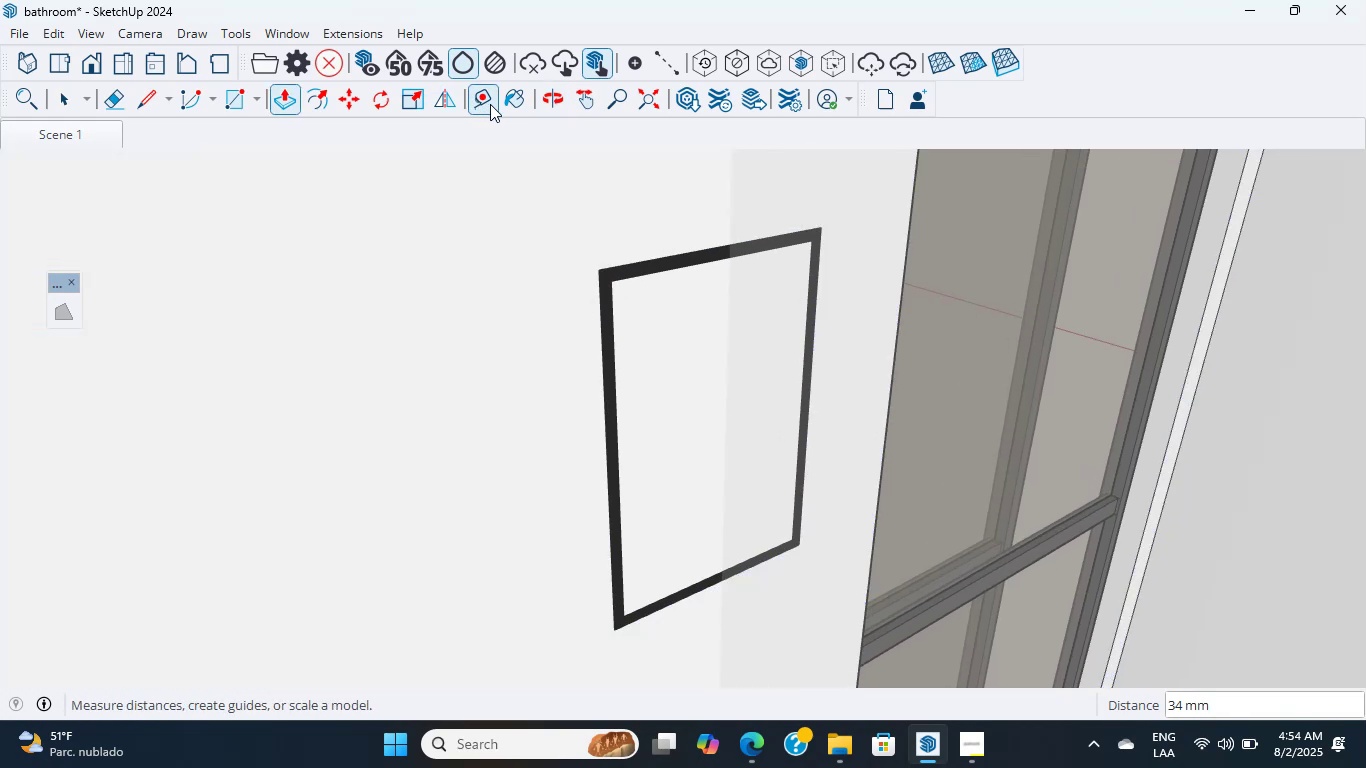 
left_click([503, 108])
 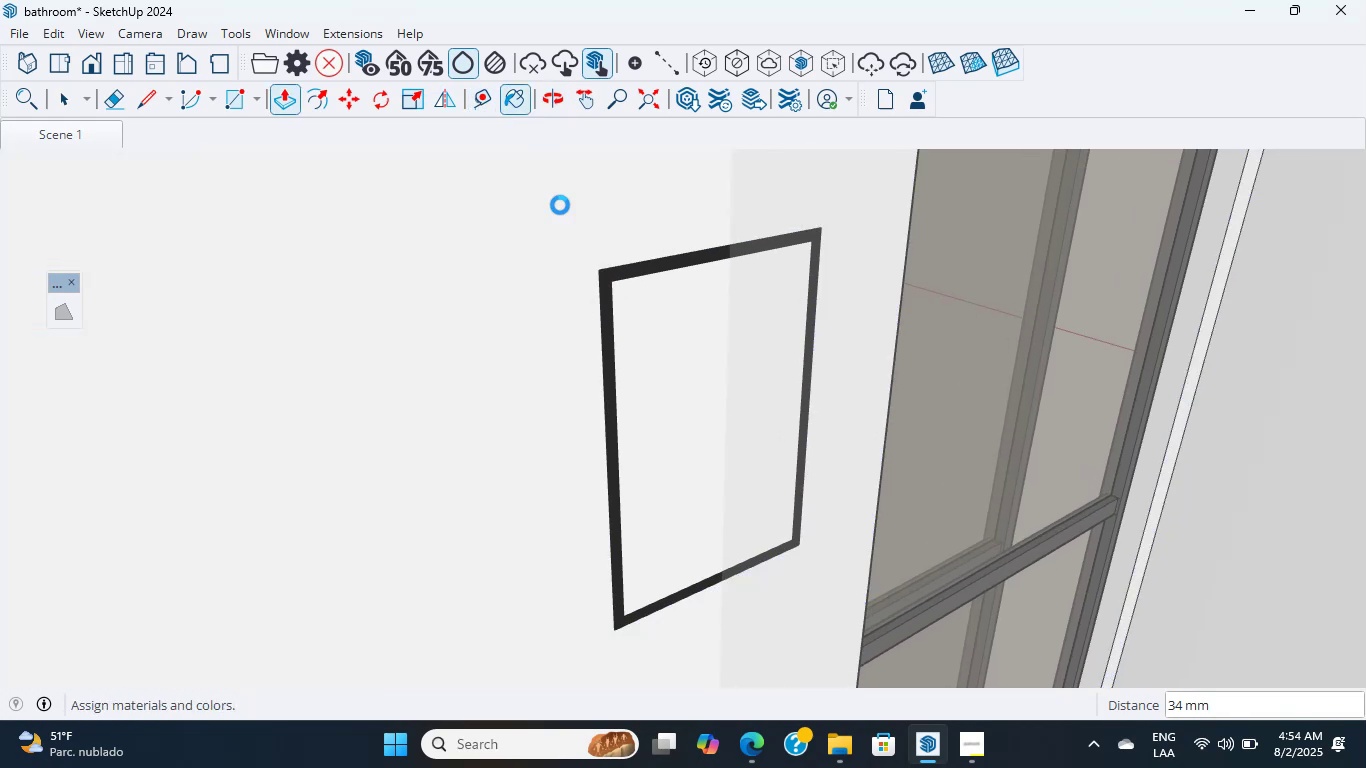 
scroll: coordinate [564, 216], scroll_direction: up, amount: 1.0
 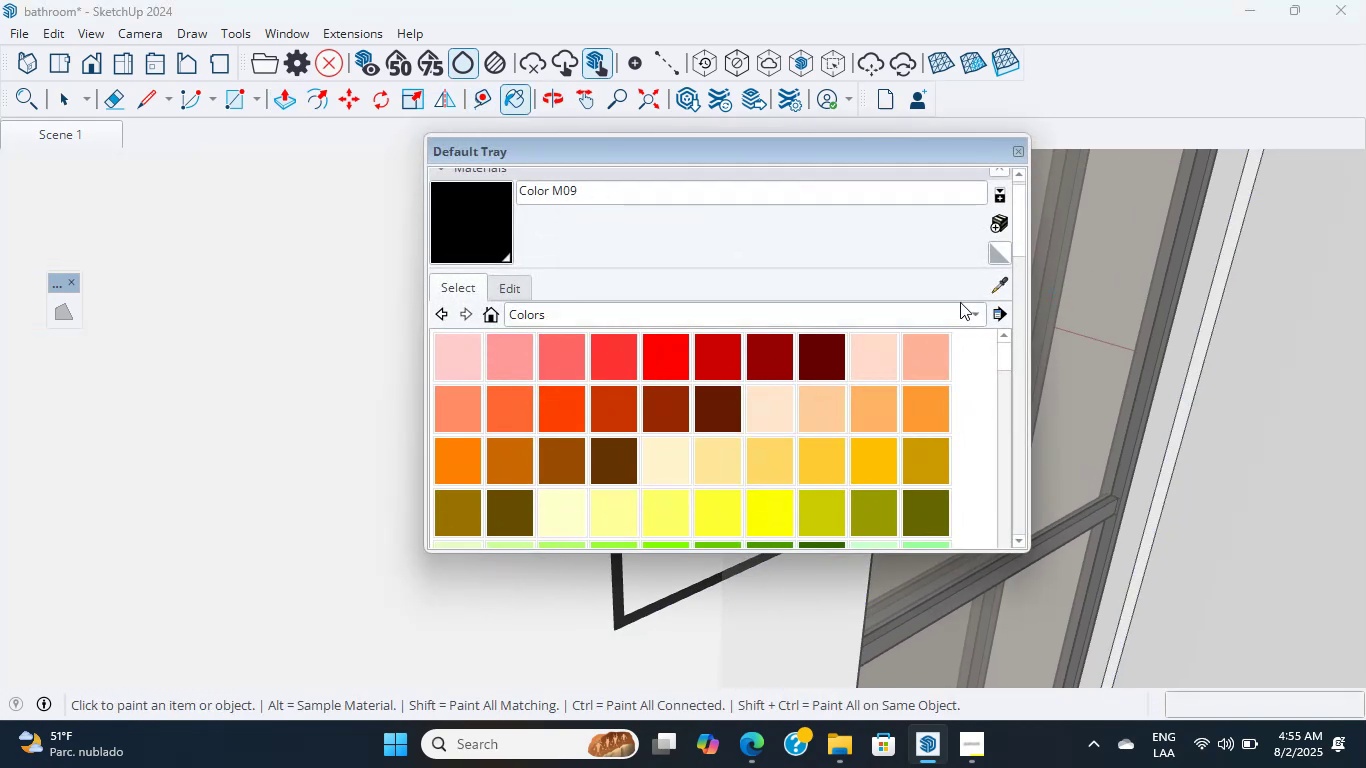 
left_click([1005, 286])
 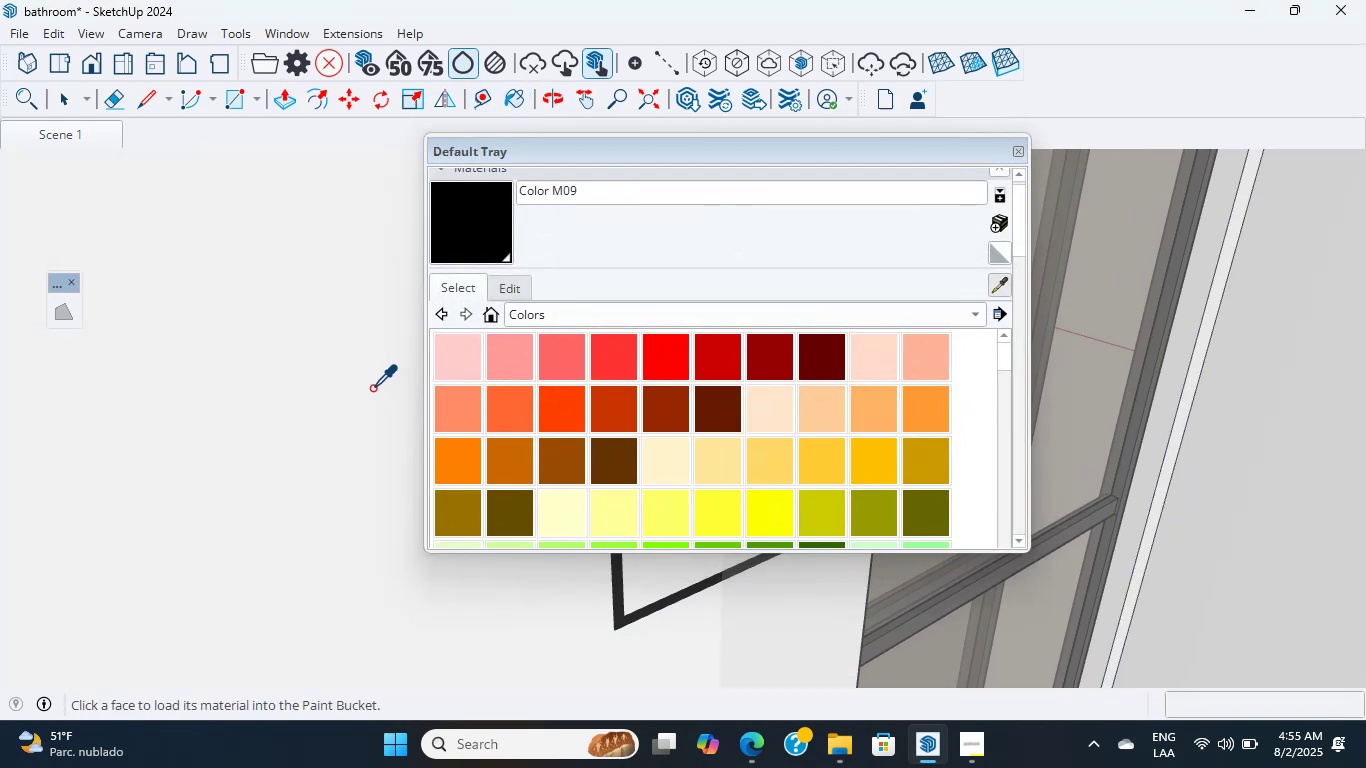 
left_click([349, 368])
 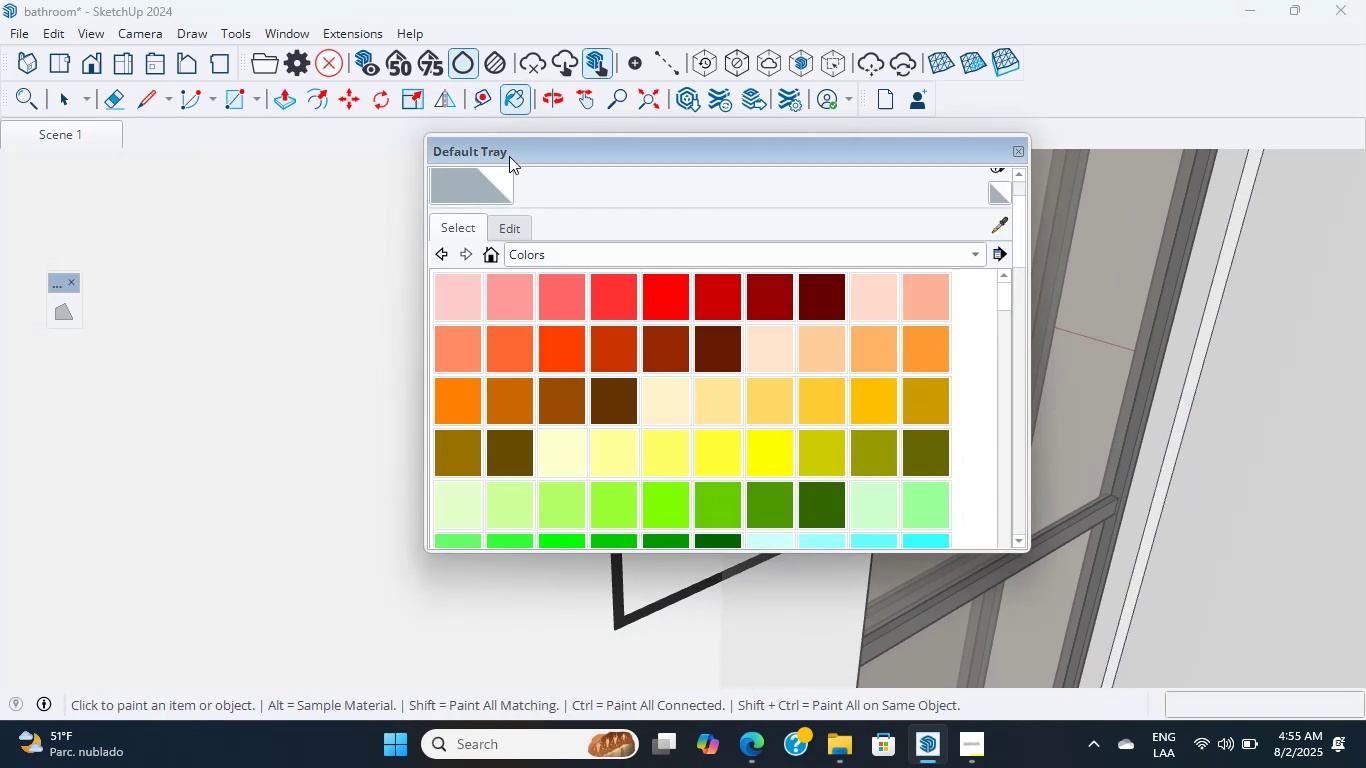 
left_click_drag(start_coordinate=[515, 157], to_coordinate=[629, 628])
 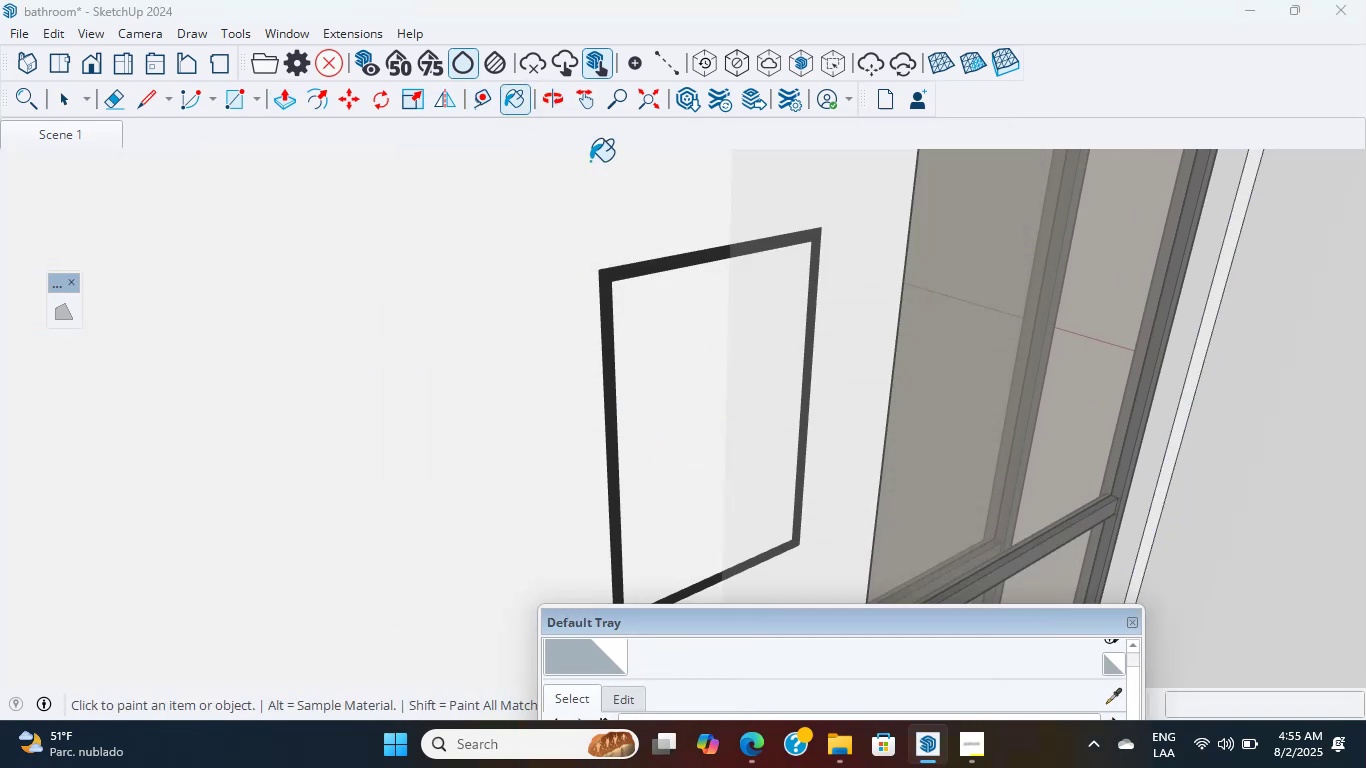 
scroll: coordinate [586, 232], scroll_direction: up, amount: 8.0
 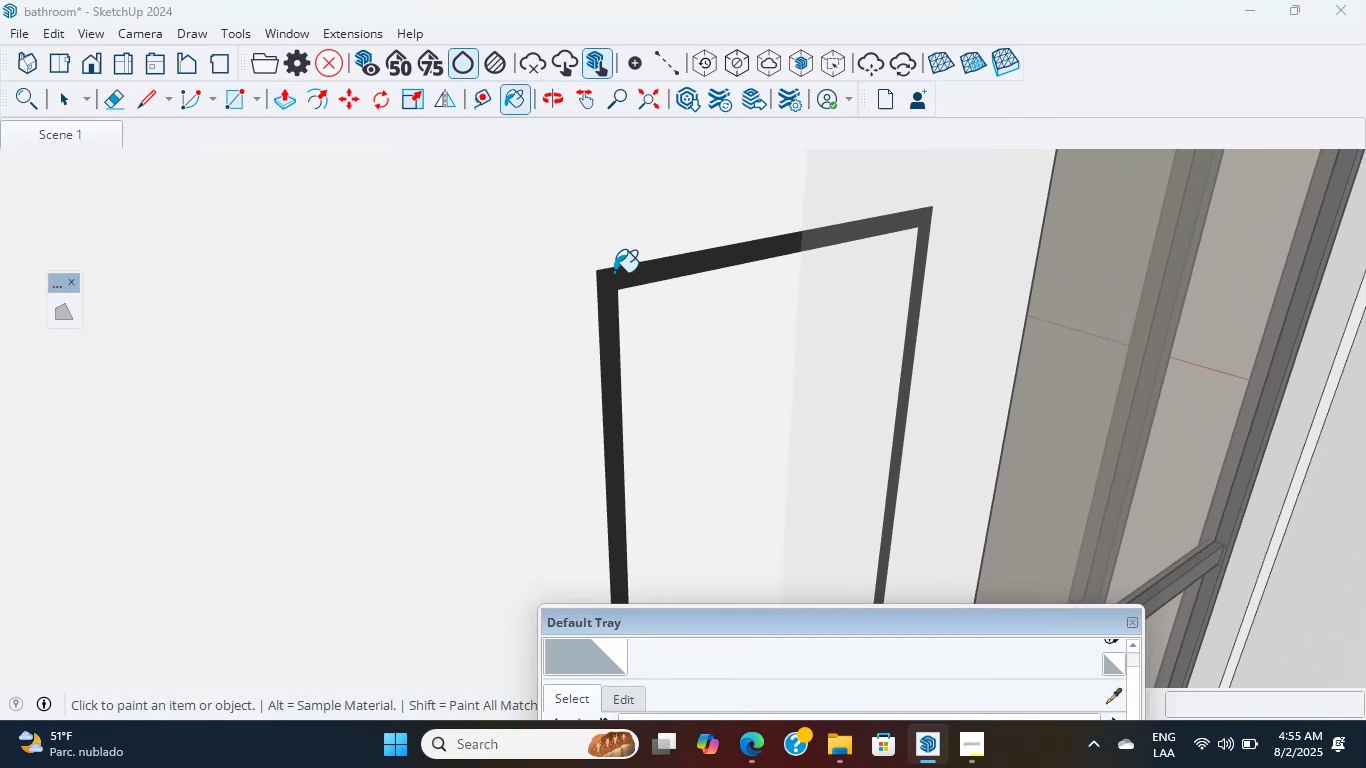 
left_click([614, 272])
 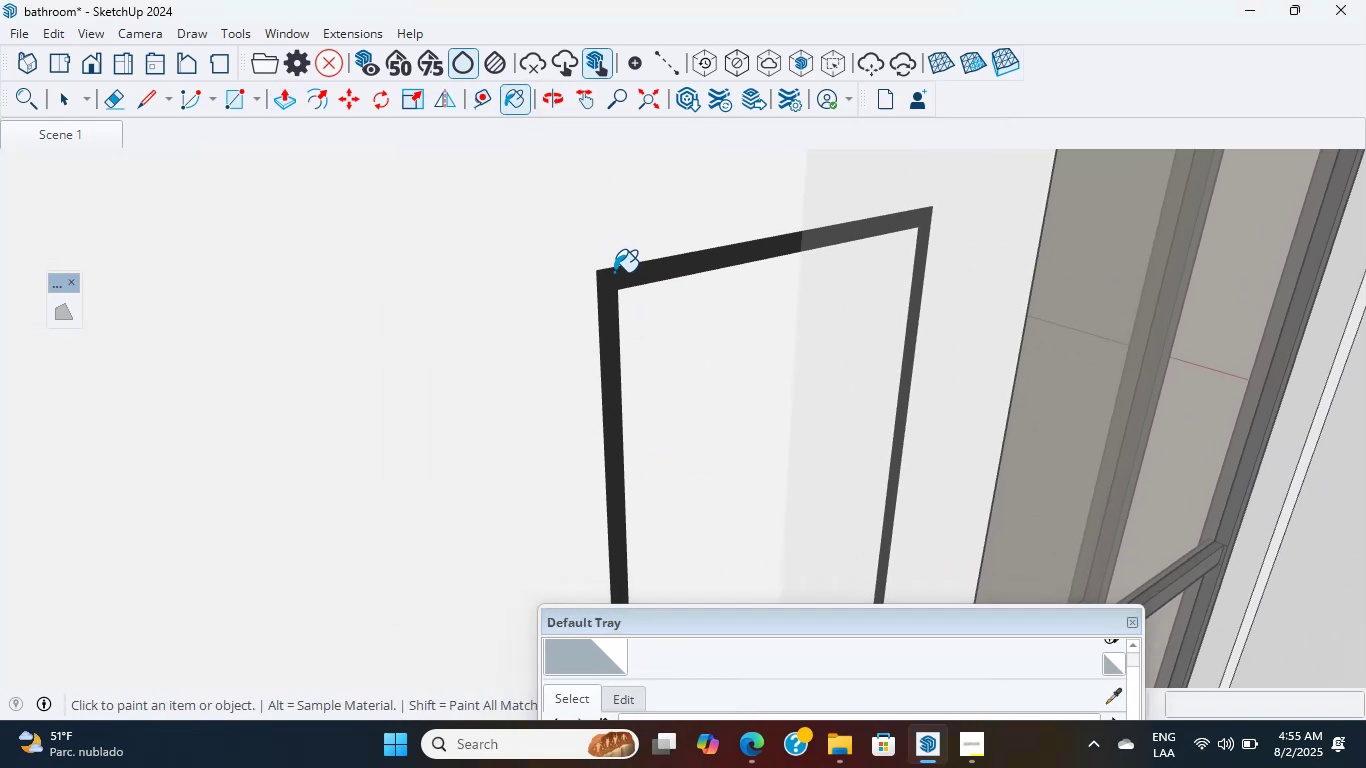 
hold_key(key=ShiftLeft, duration=0.35)
scroll: coordinate [614, 272], scroll_direction: down, amount: 5.0
 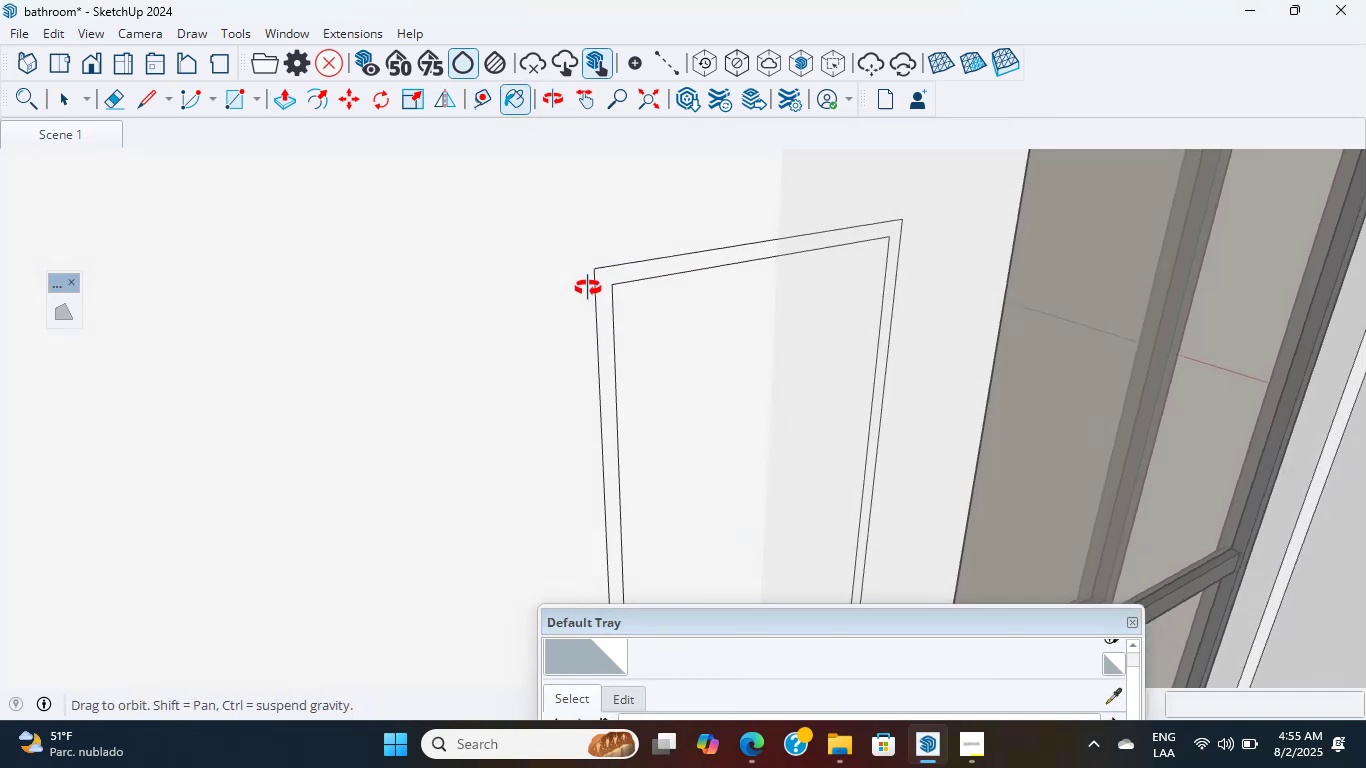 
key(E)
 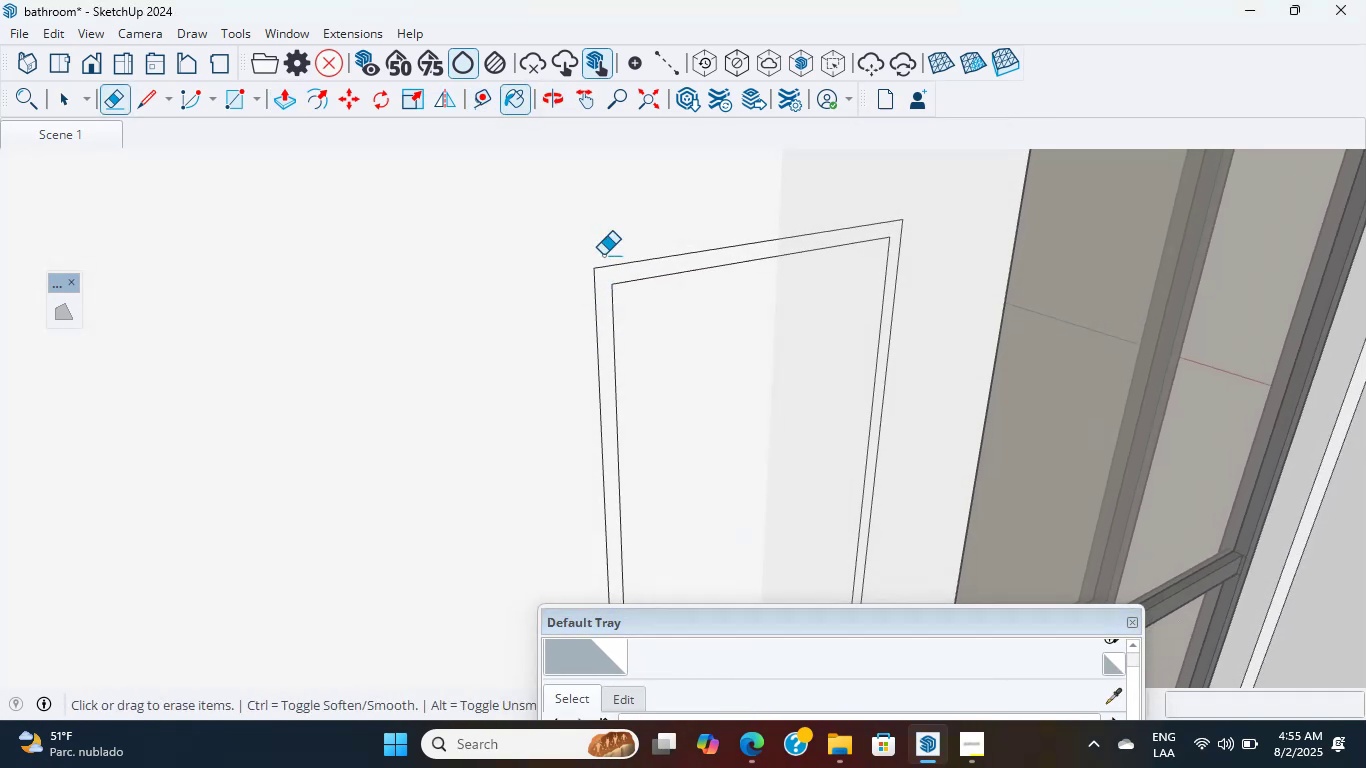 
left_click_drag(start_coordinate=[604, 227], to_coordinate=[641, 354])
 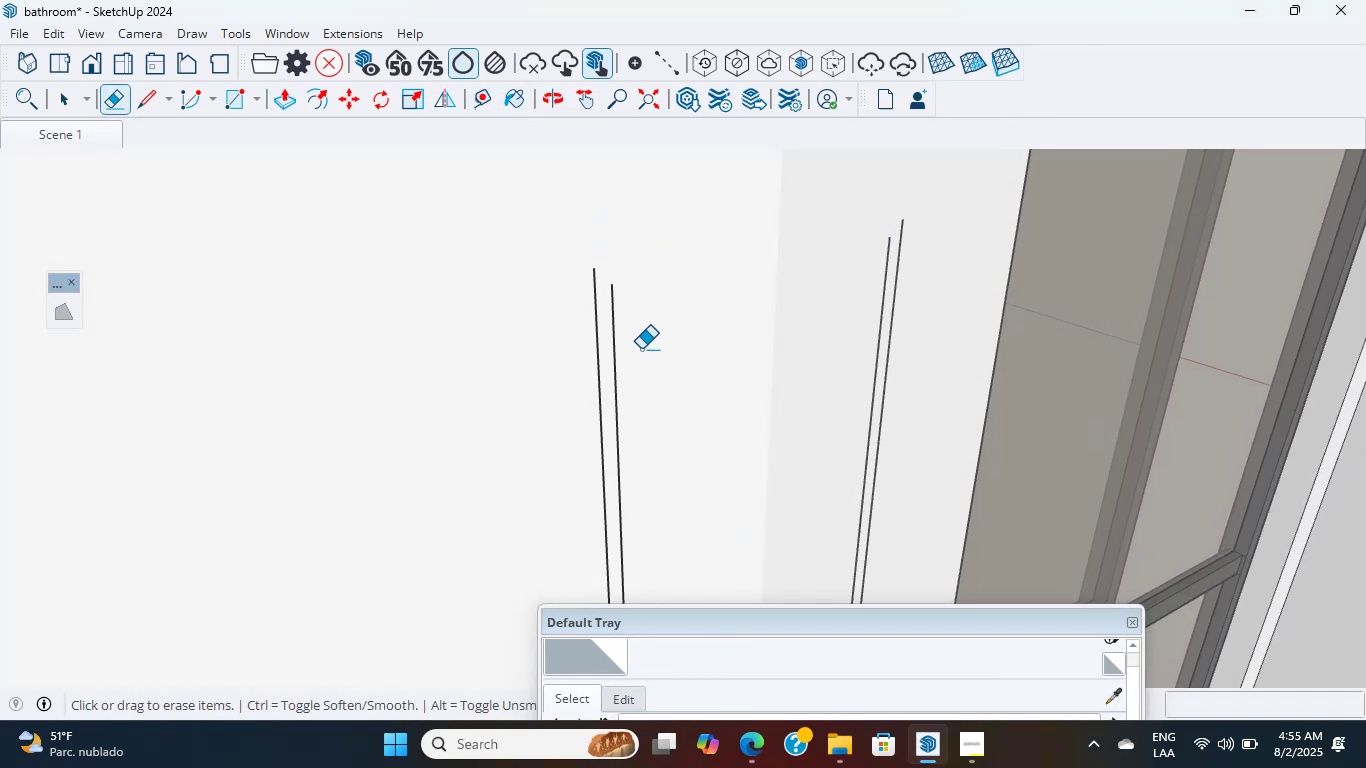 
key(Shift+ShiftLeft)
 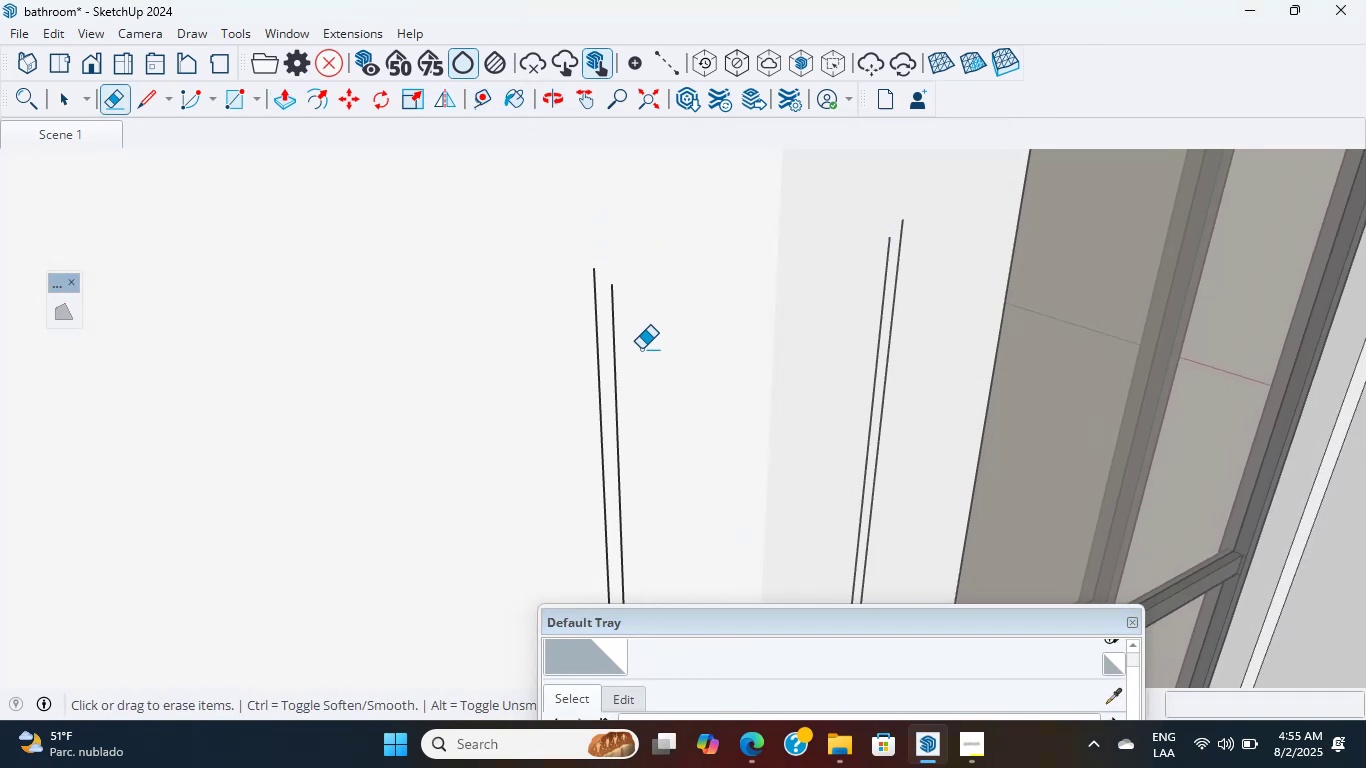 
left_click_drag(start_coordinate=[634, 348], to_coordinate=[518, 303])
 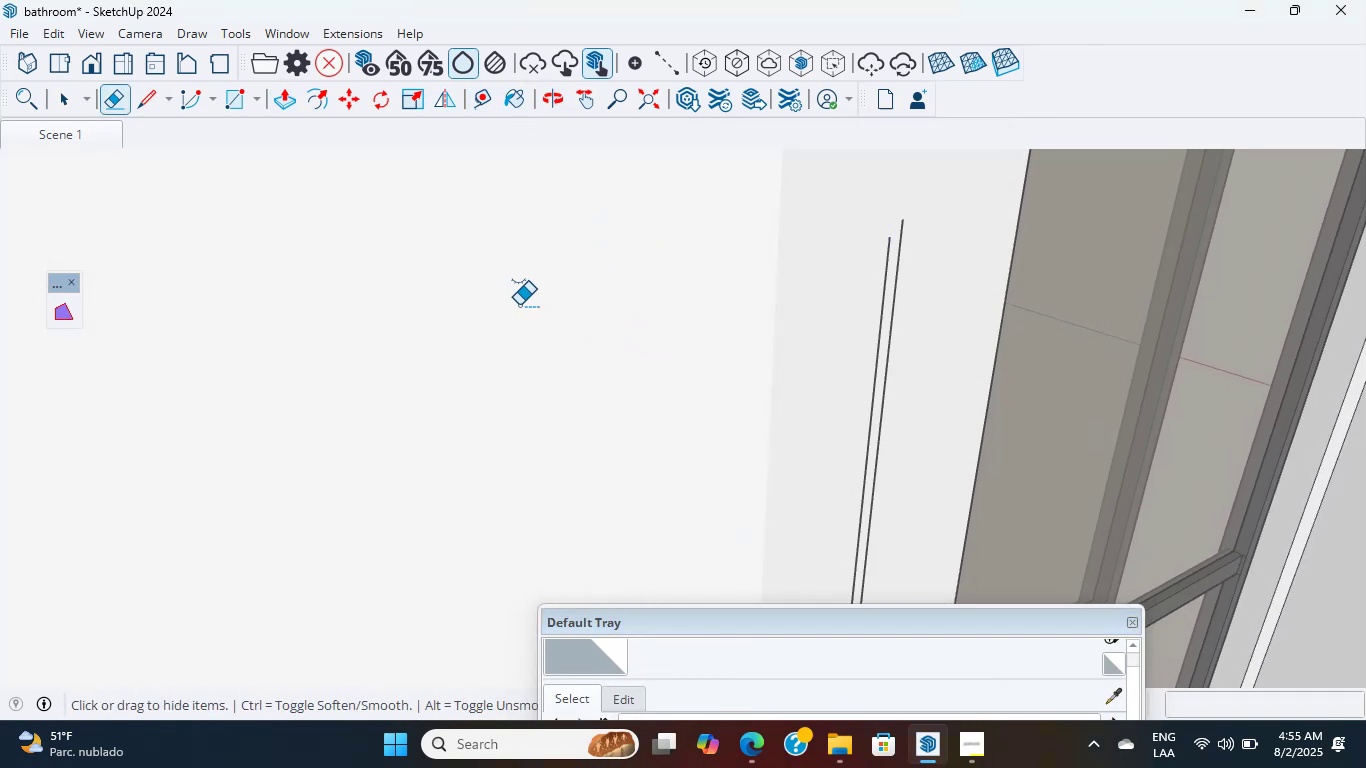 
hold_key(key=ShiftLeft, duration=0.75)
 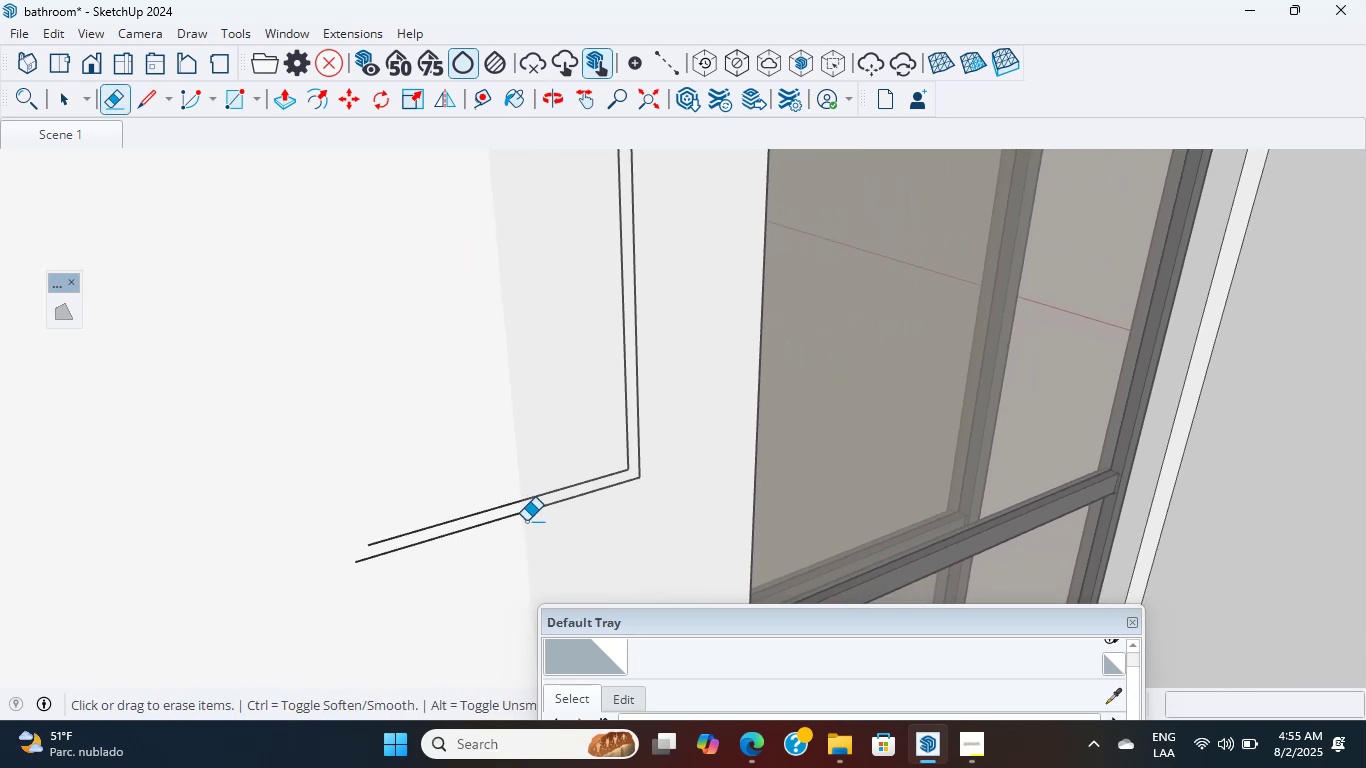 
left_click_drag(start_coordinate=[498, 544], to_coordinate=[447, 445])
 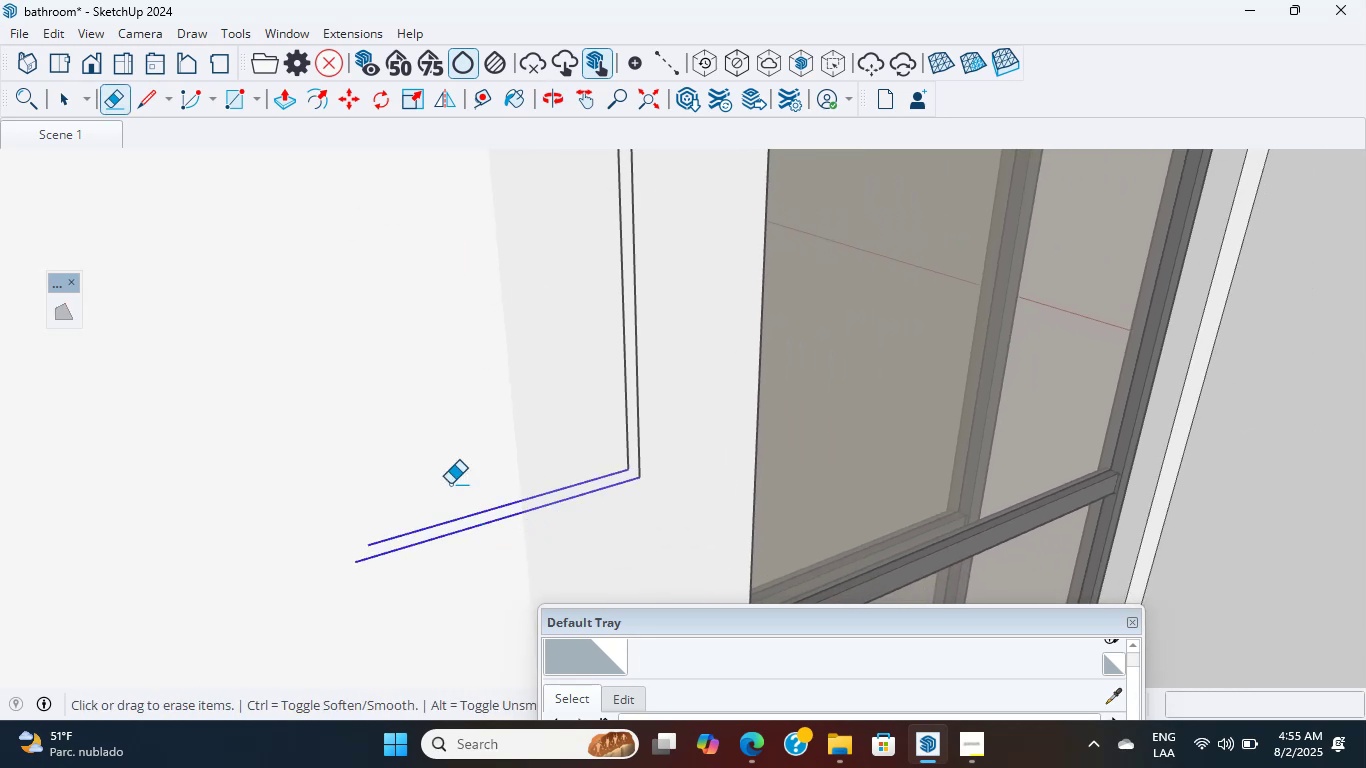 
double_click([447, 445])
 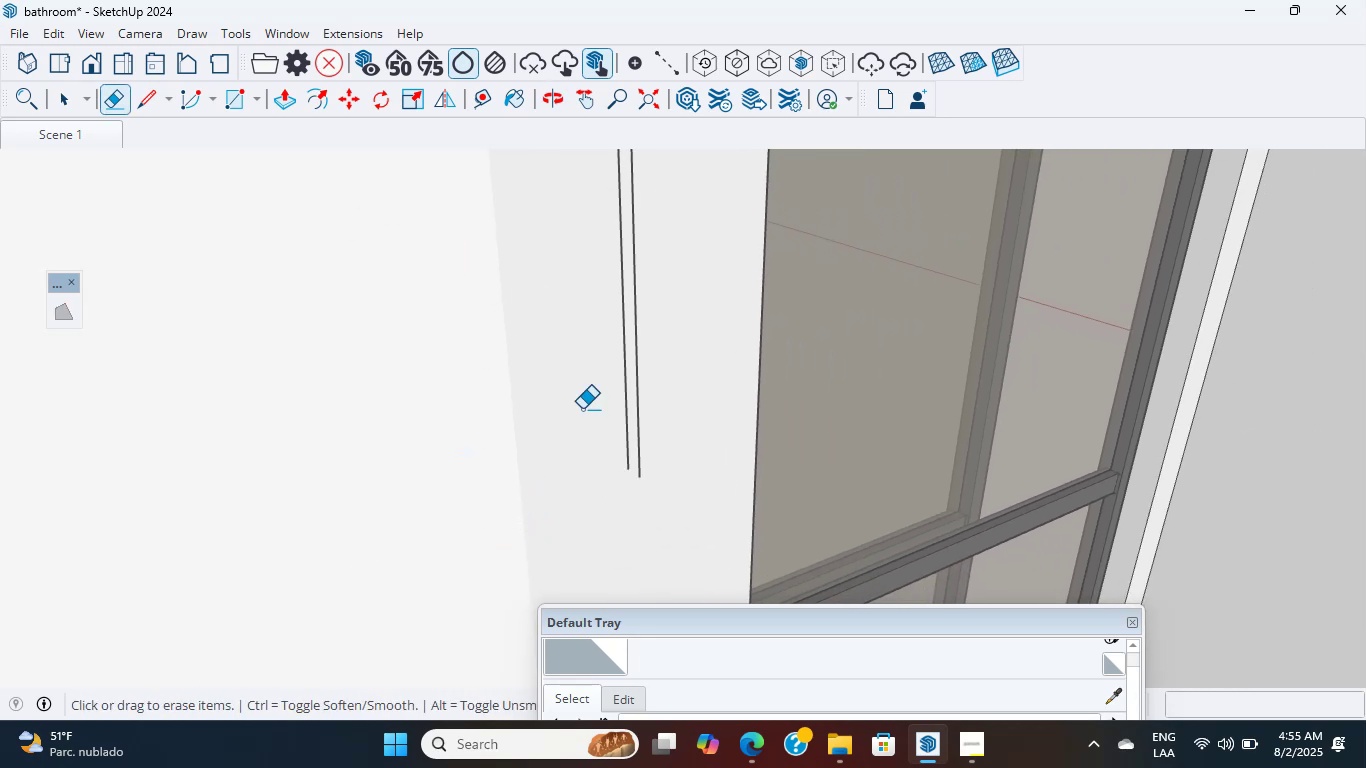 
left_click_drag(start_coordinate=[634, 407], to_coordinate=[611, 319])
 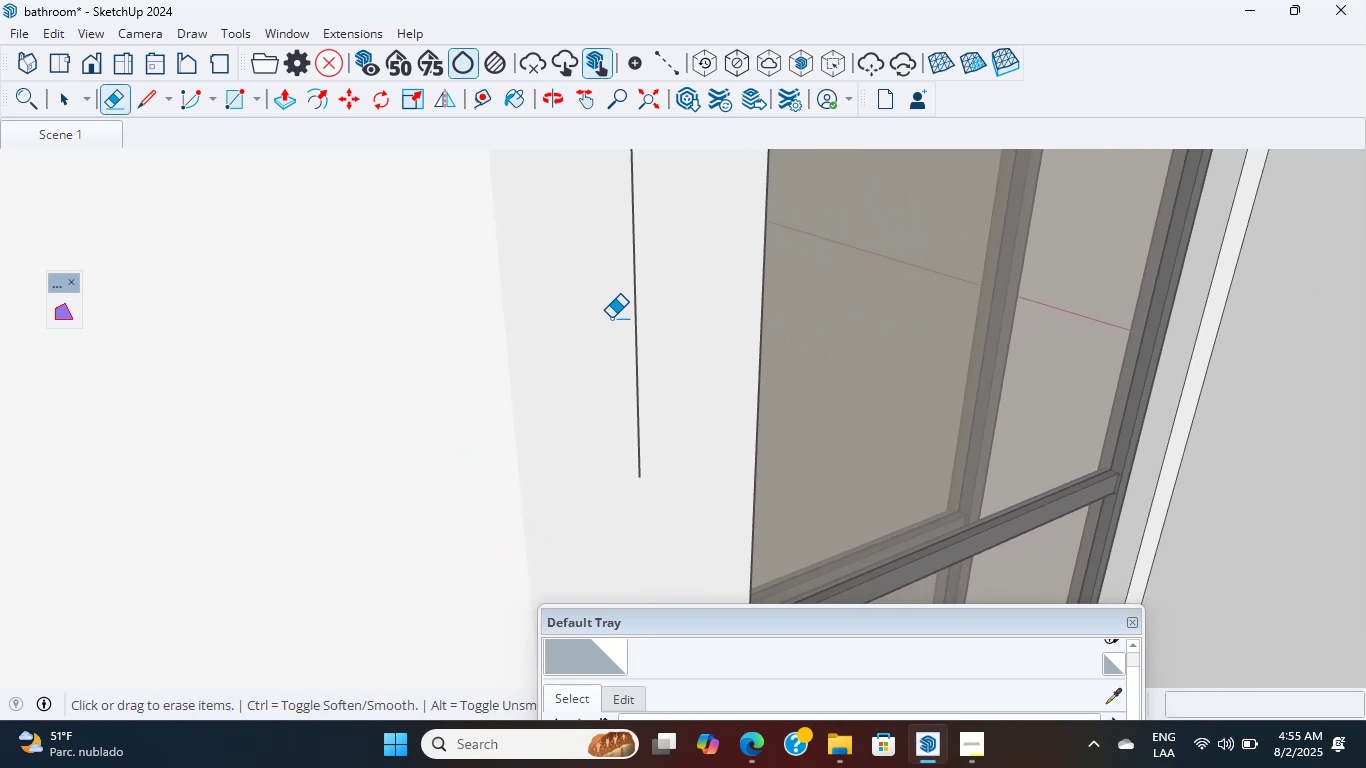 
left_click_drag(start_coordinate=[610, 318], to_coordinate=[692, 340])
 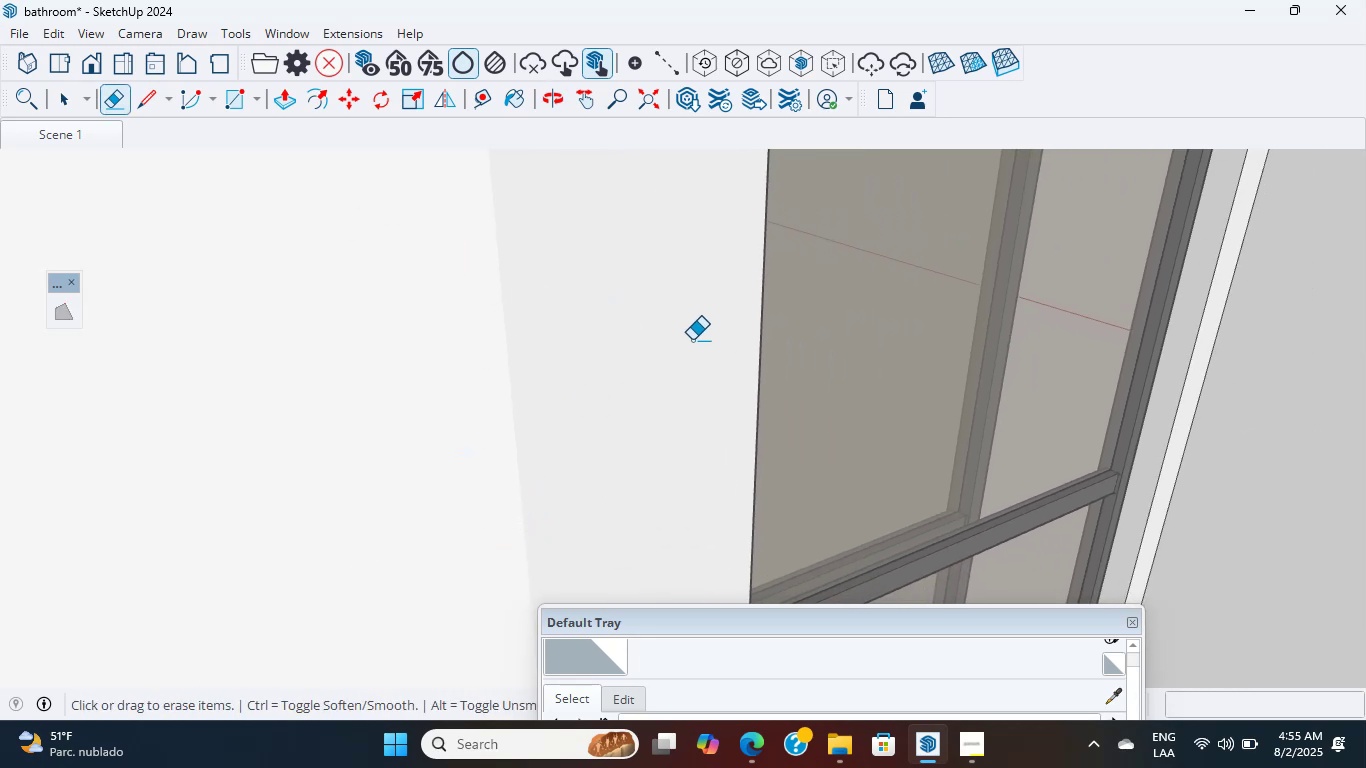 
hold_key(key=ShiftLeft, duration=2.04)
scroll: coordinate [399, 414], scroll_direction: down, amount: 16.0
 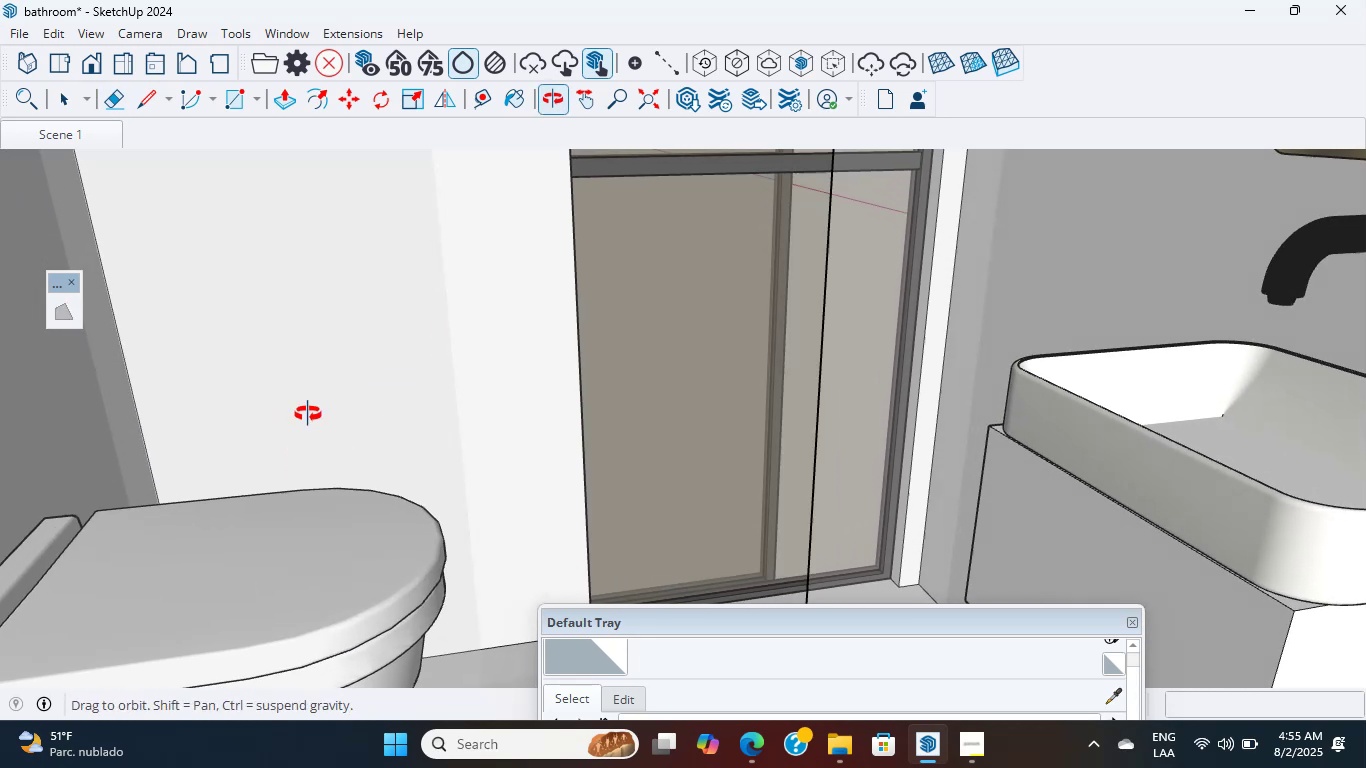 
scroll: coordinate [351, 429], scroll_direction: up, amount: 3.0
 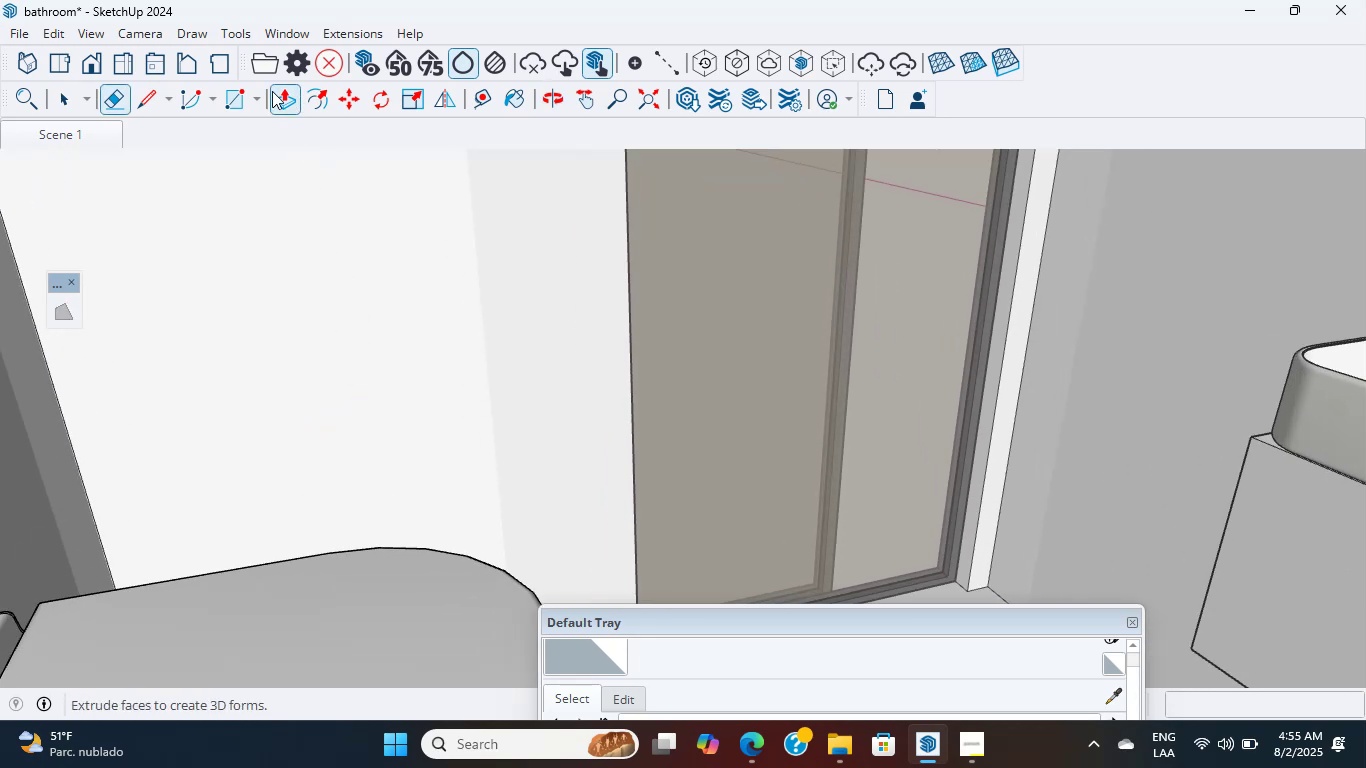 
left_click([245, 96])
 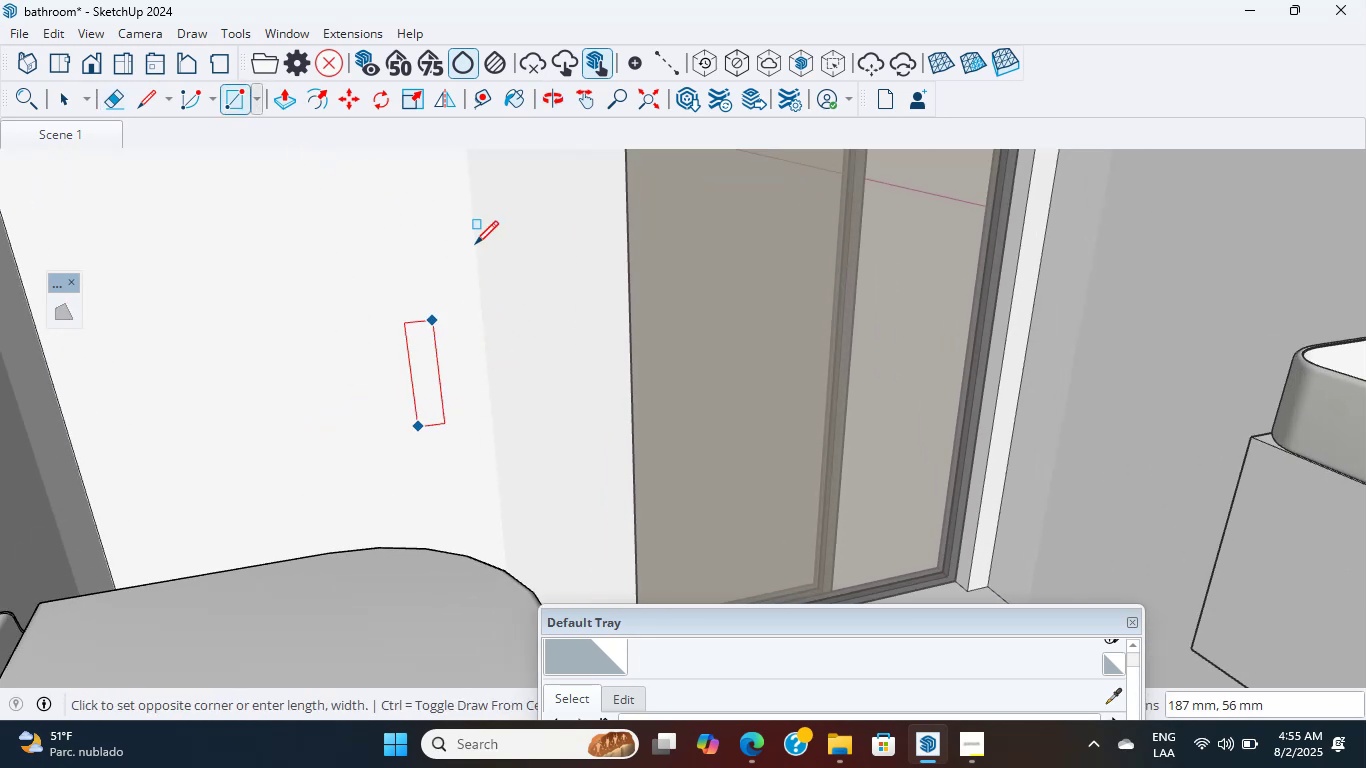 
hold_key(key=ShiftLeft, duration=0.55)
 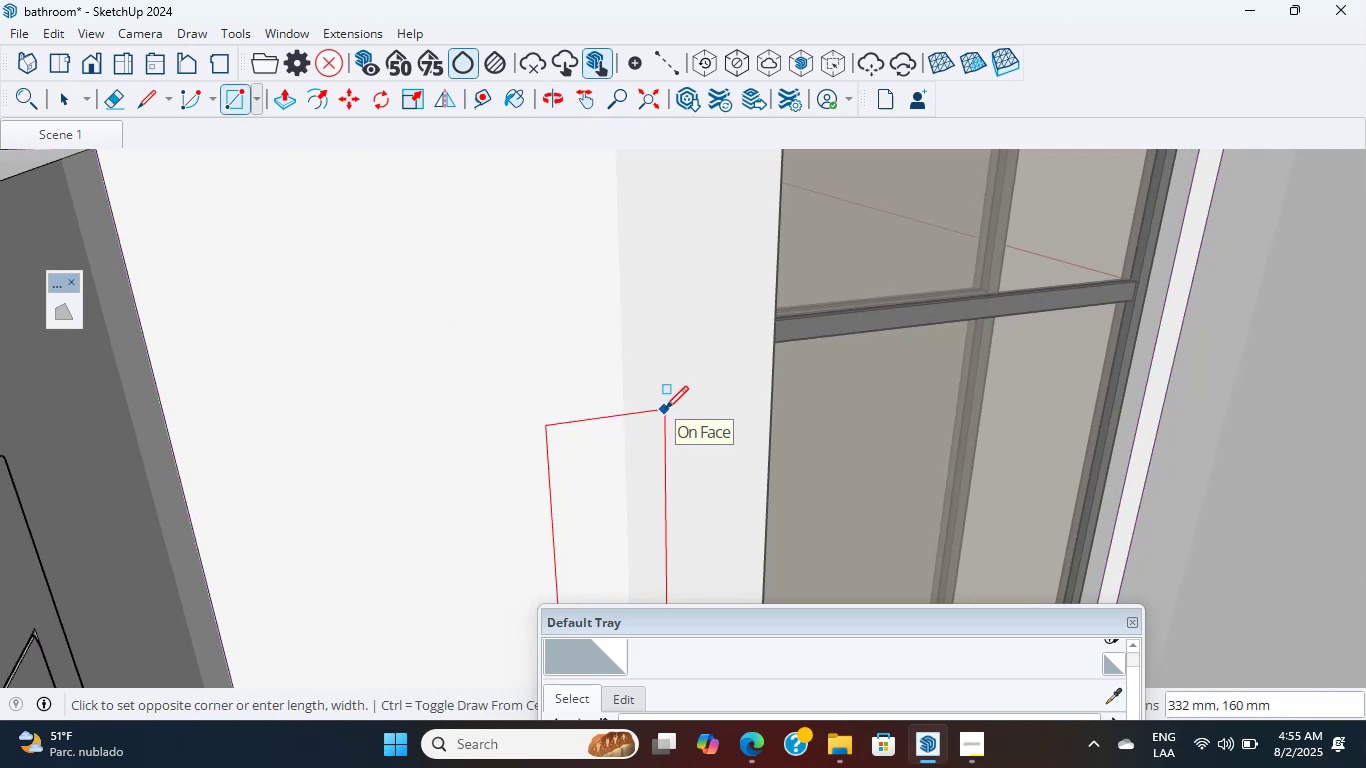 
scroll: coordinate [621, 347], scroll_direction: down, amount: 1.0
 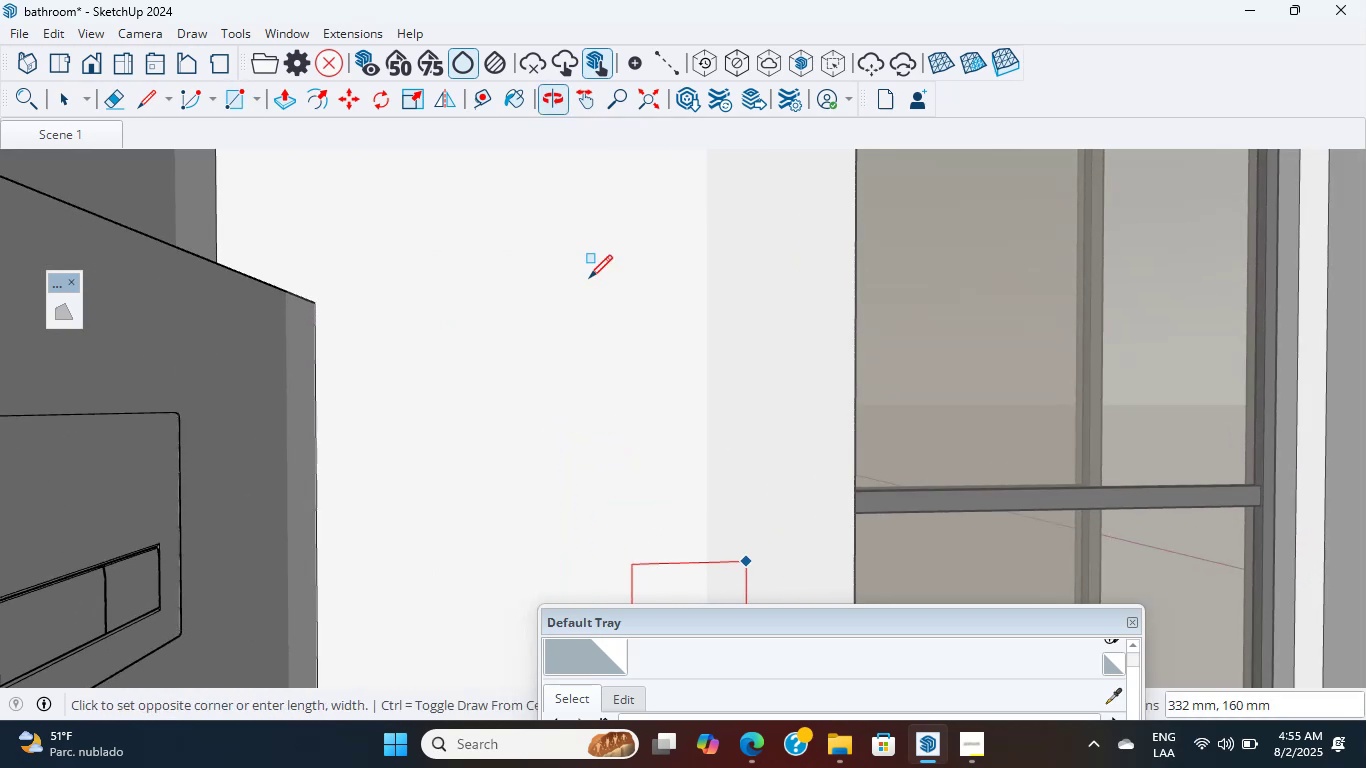 
hold_key(key=ShiftLeft, duration=0.67)
scroll: coordinate [681, 517], scroll_direction: down, amount: 2.0
 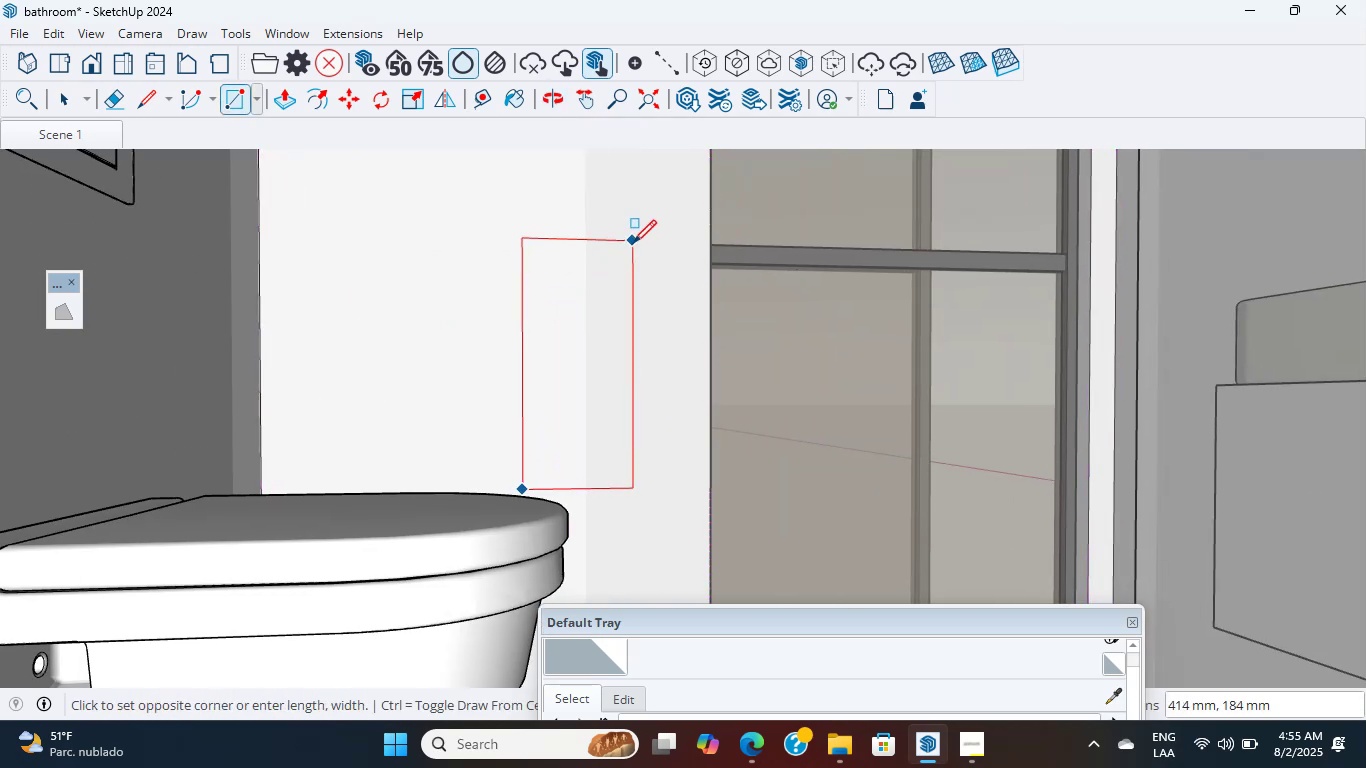 
key(Escape)
 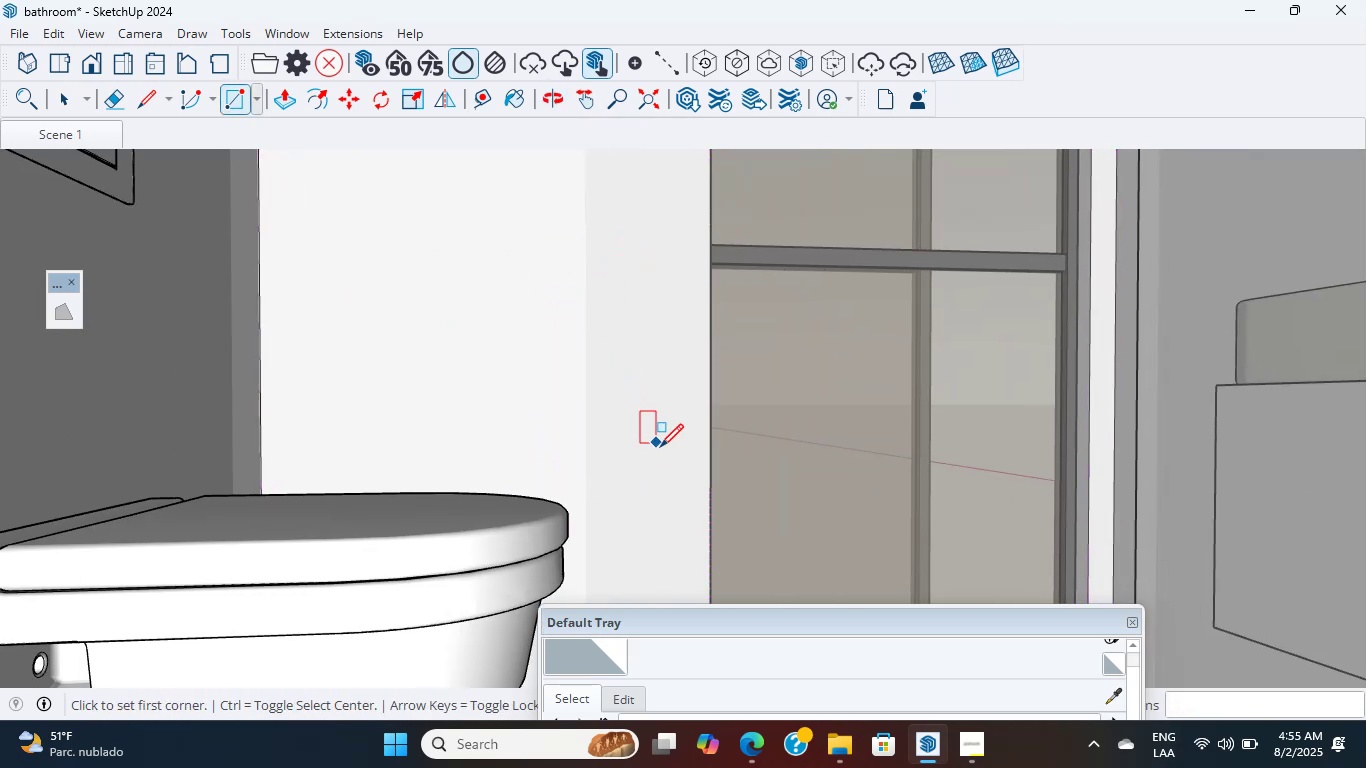 
left_click([669, 453])
 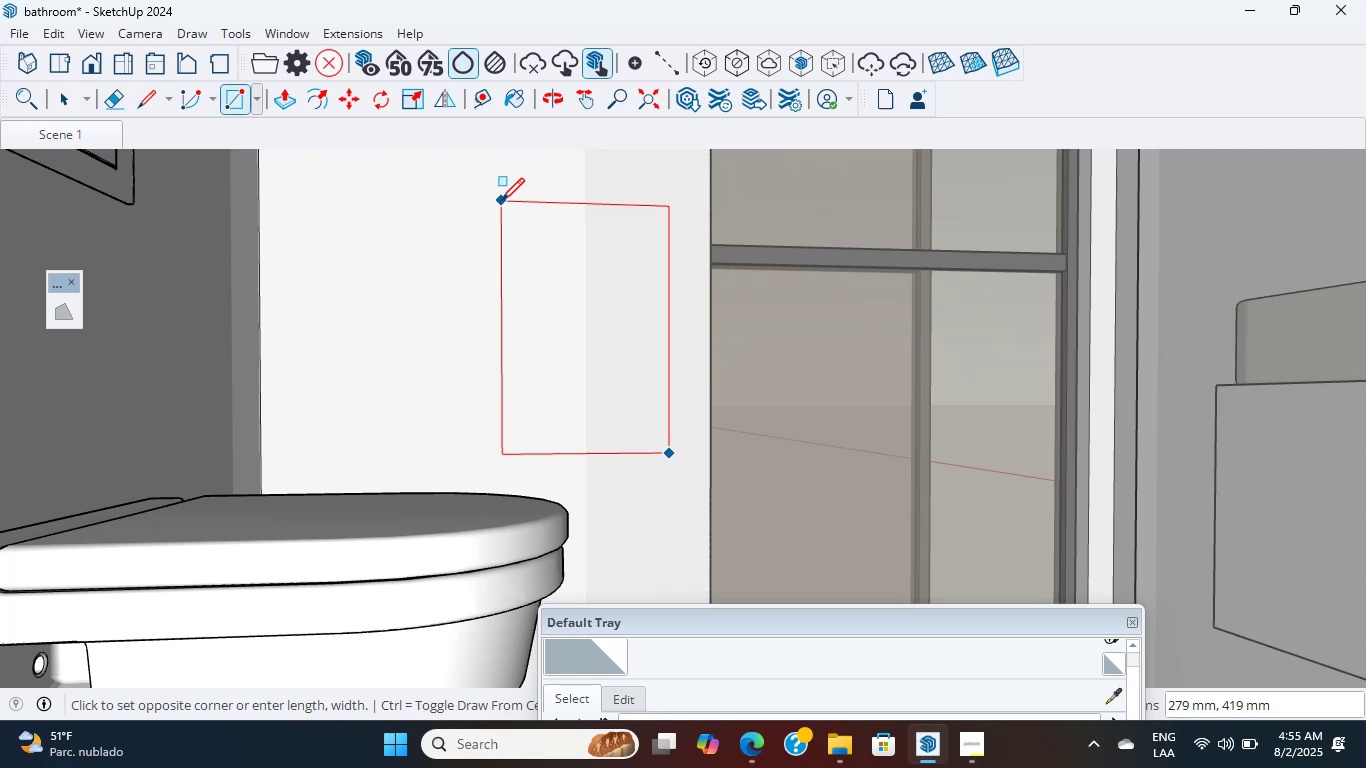 
wait(35.31)
 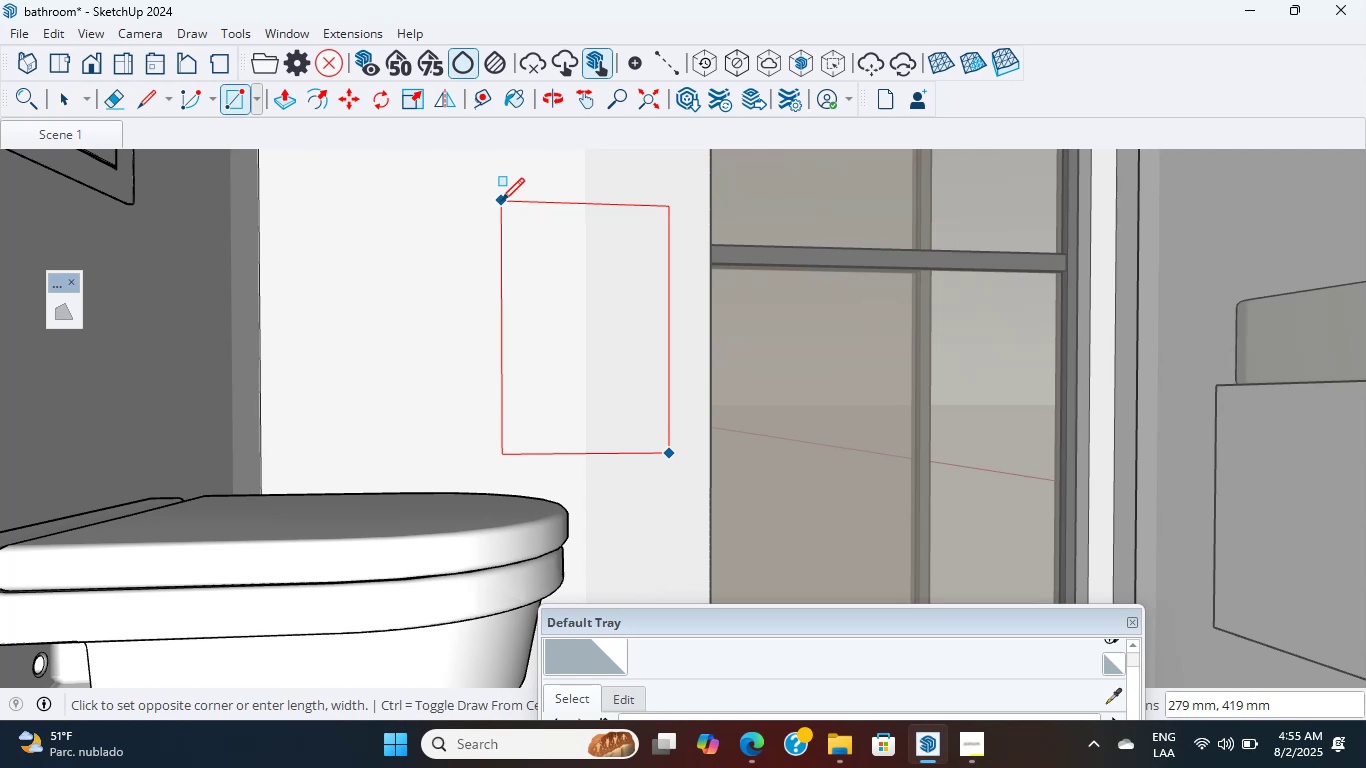 
hold_key(key=ShiftLeft, duration=0.52)
 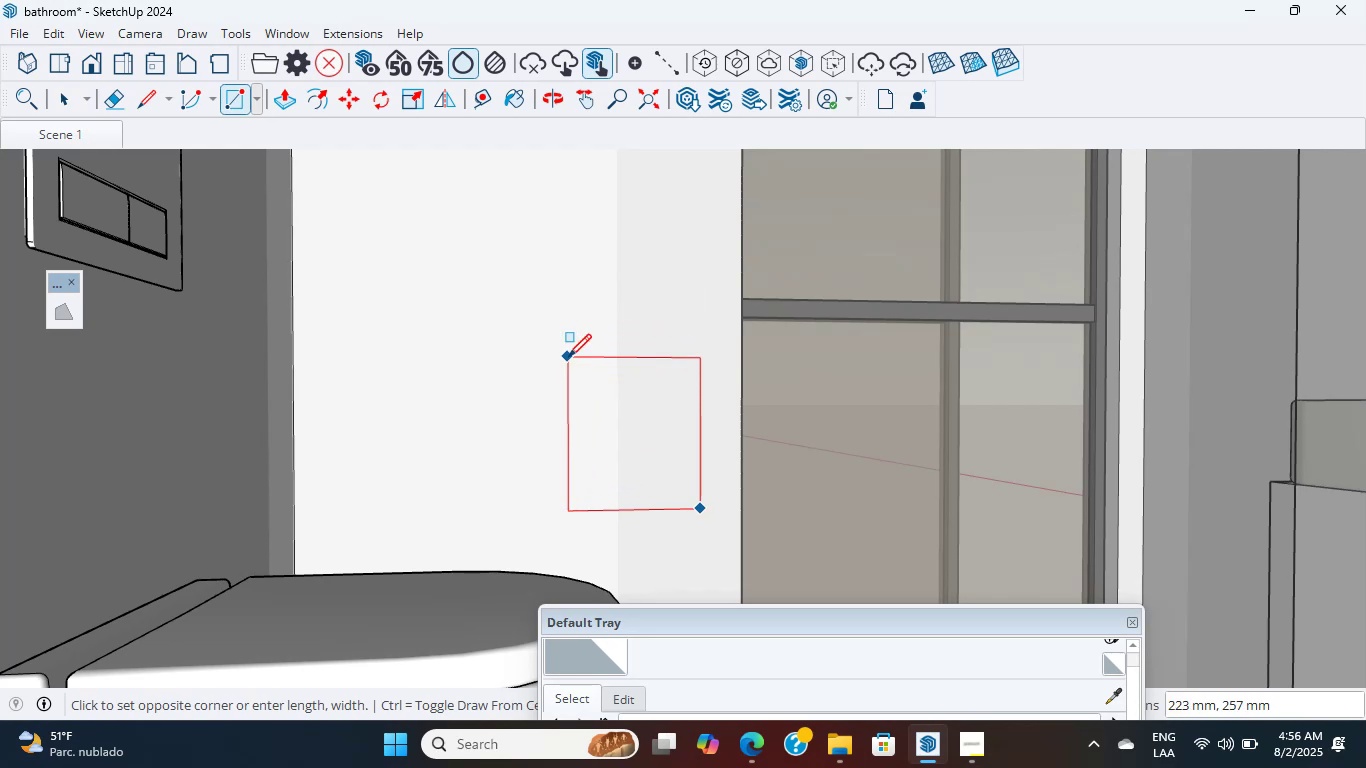 
wait(12.48)
 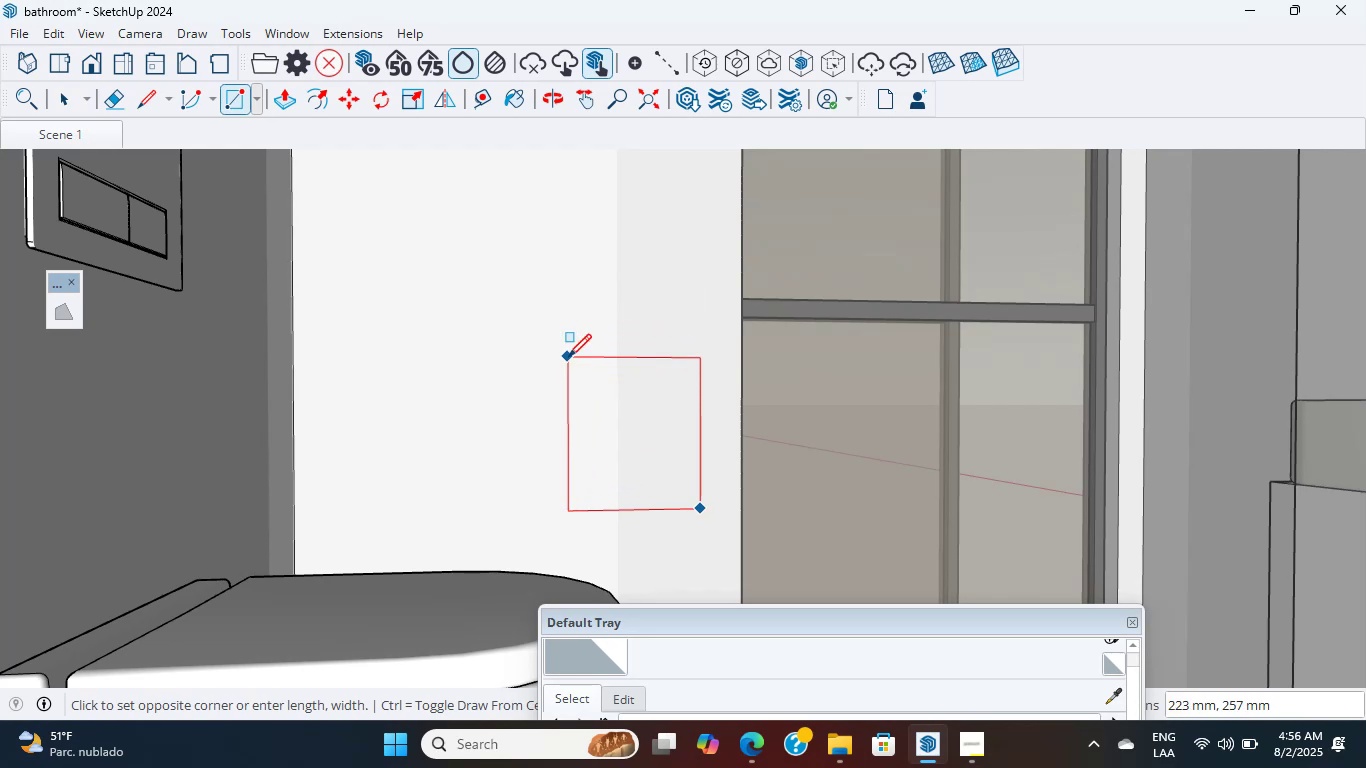 
hold_key(key=ShiftLeft, duration=3.3)
 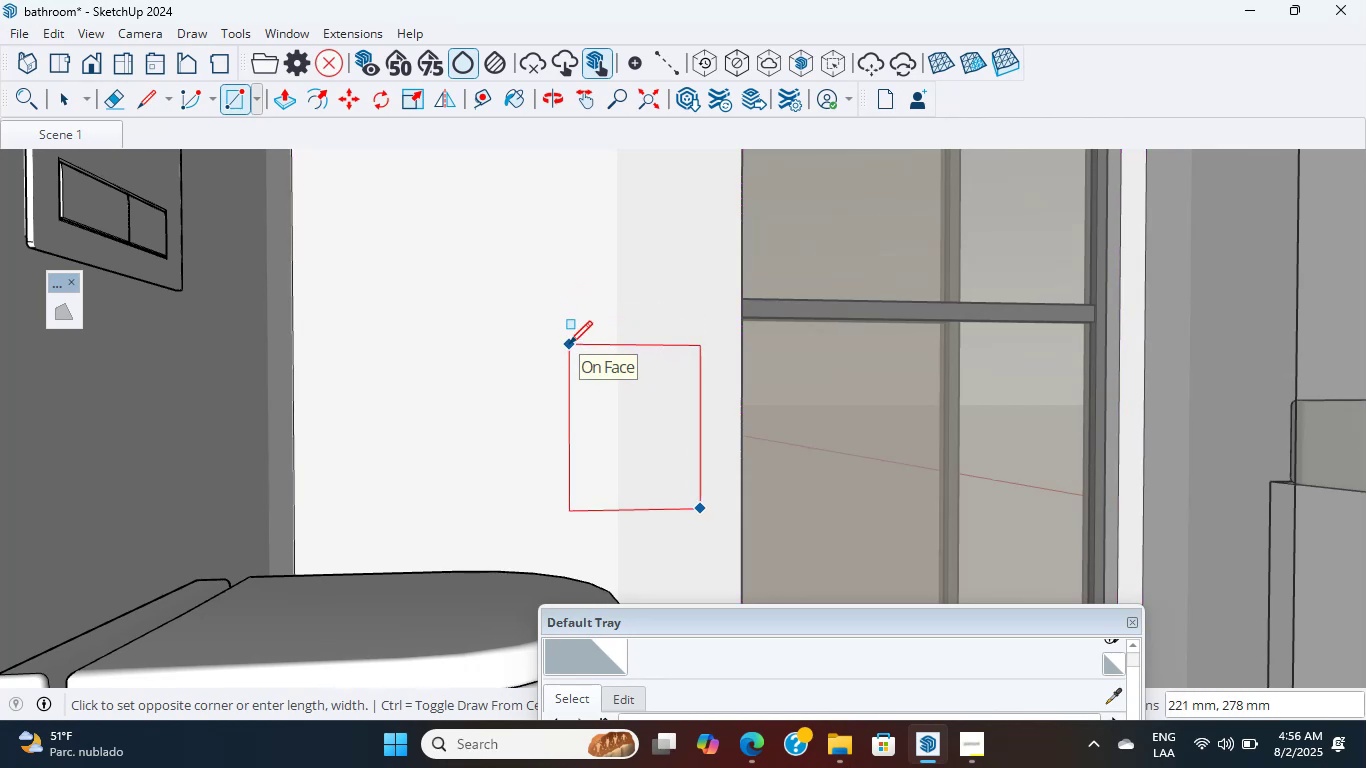 
left_click([569, 344])
 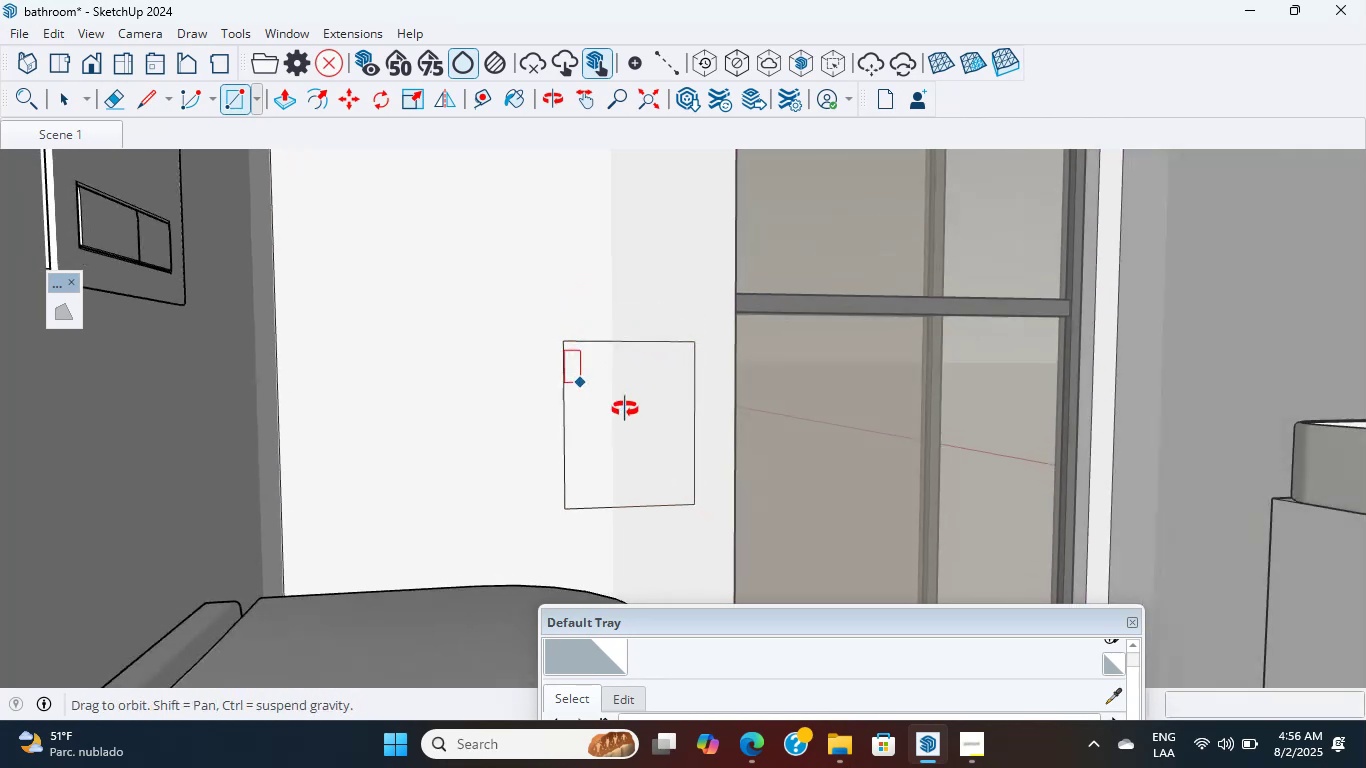 
scroll: coordinate [465, 143], scroll_direction: up, amount: 5.0
 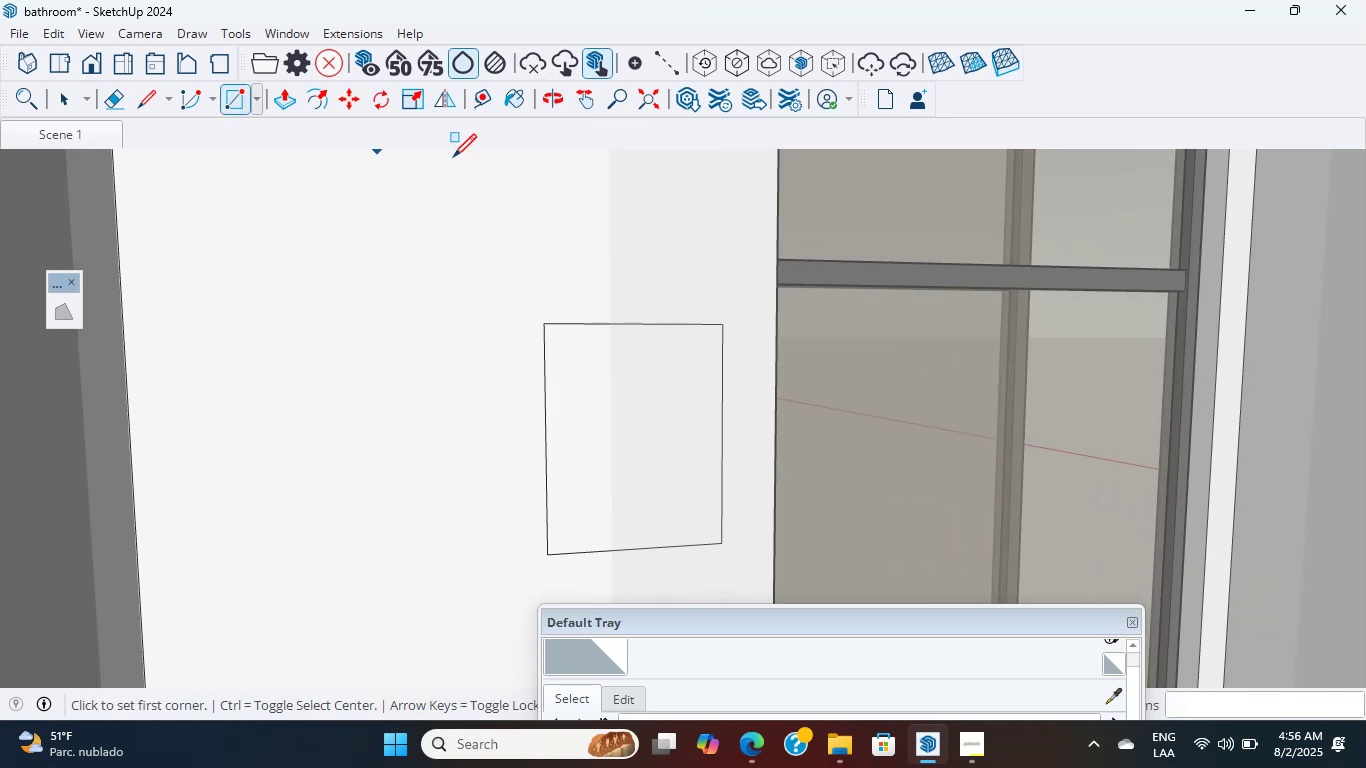 
scroll: coordinate [492, 386], scroll_direction: down, amount: 3.0
 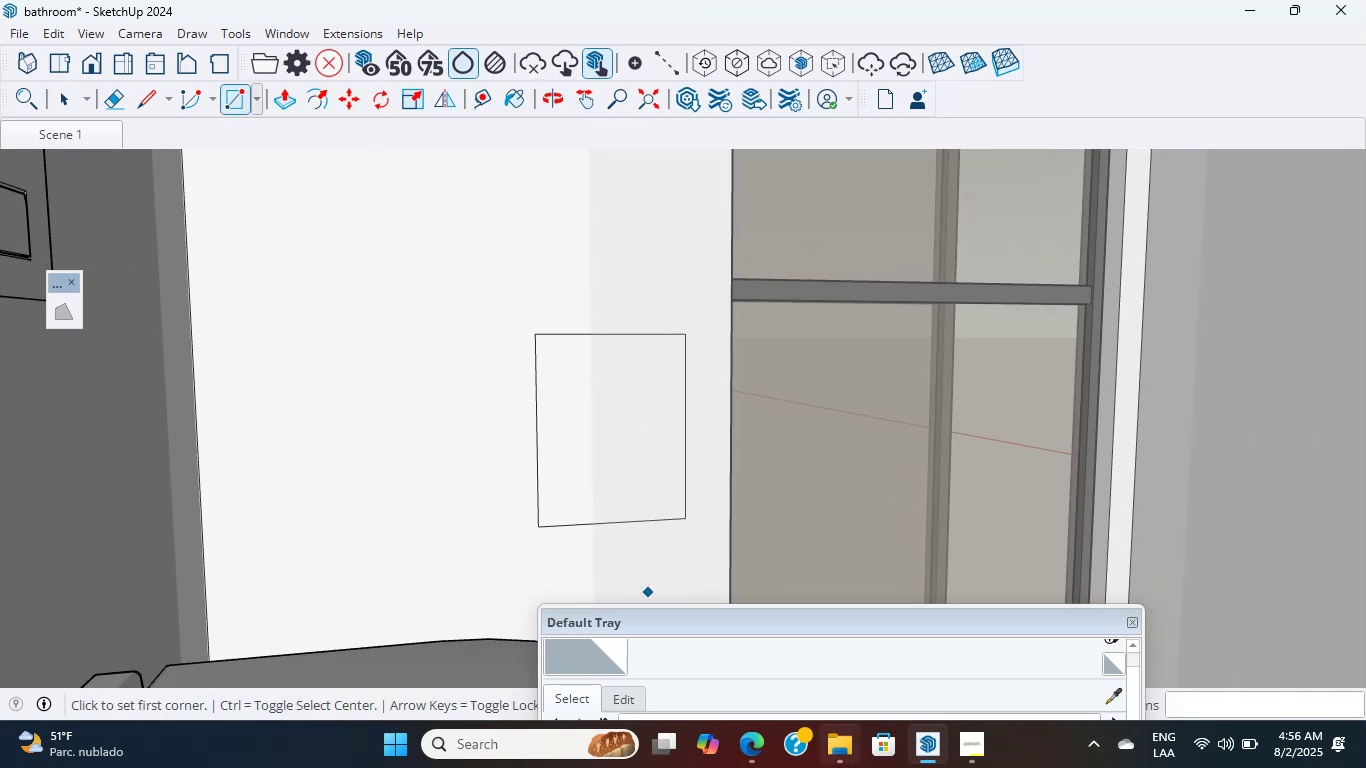 
wait(8.05)
 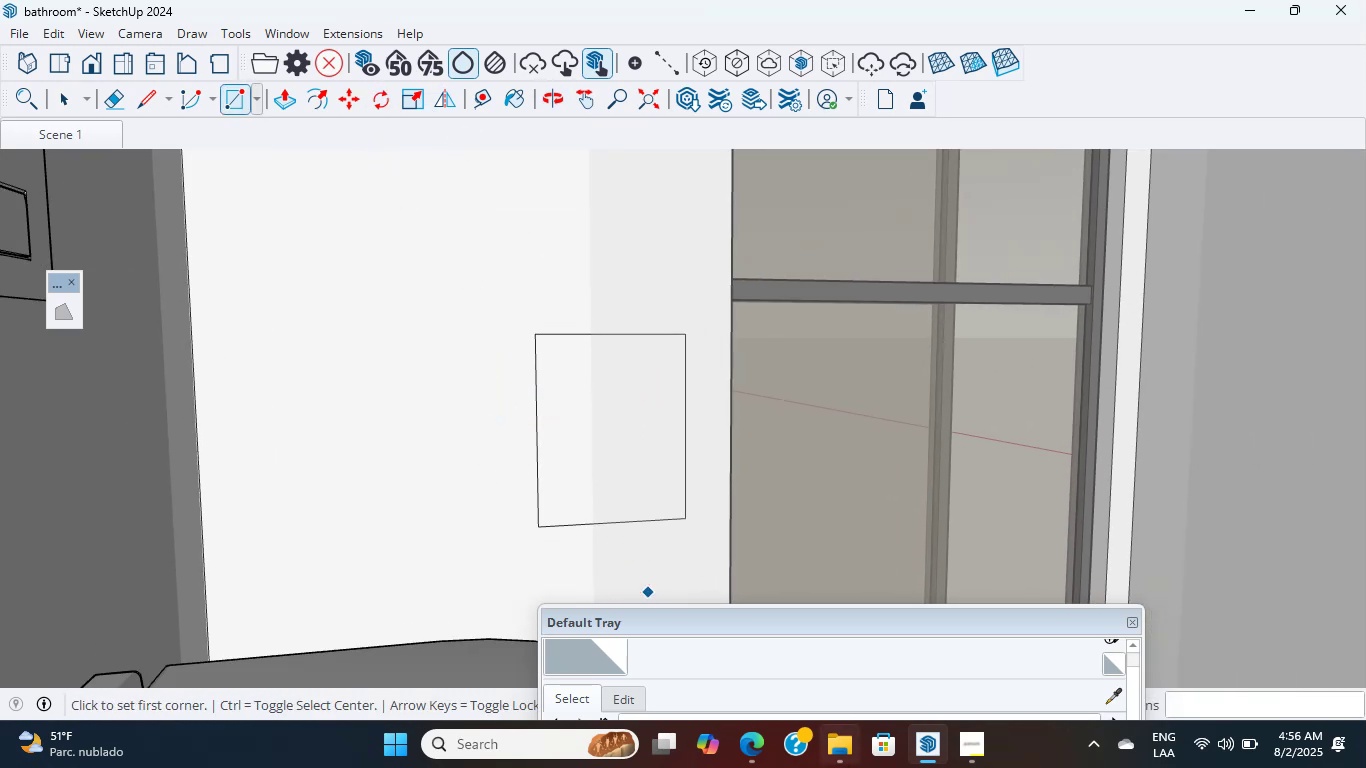 
scroll: coordinate [848, 767], scroll_direction: up, amount: 1.0
 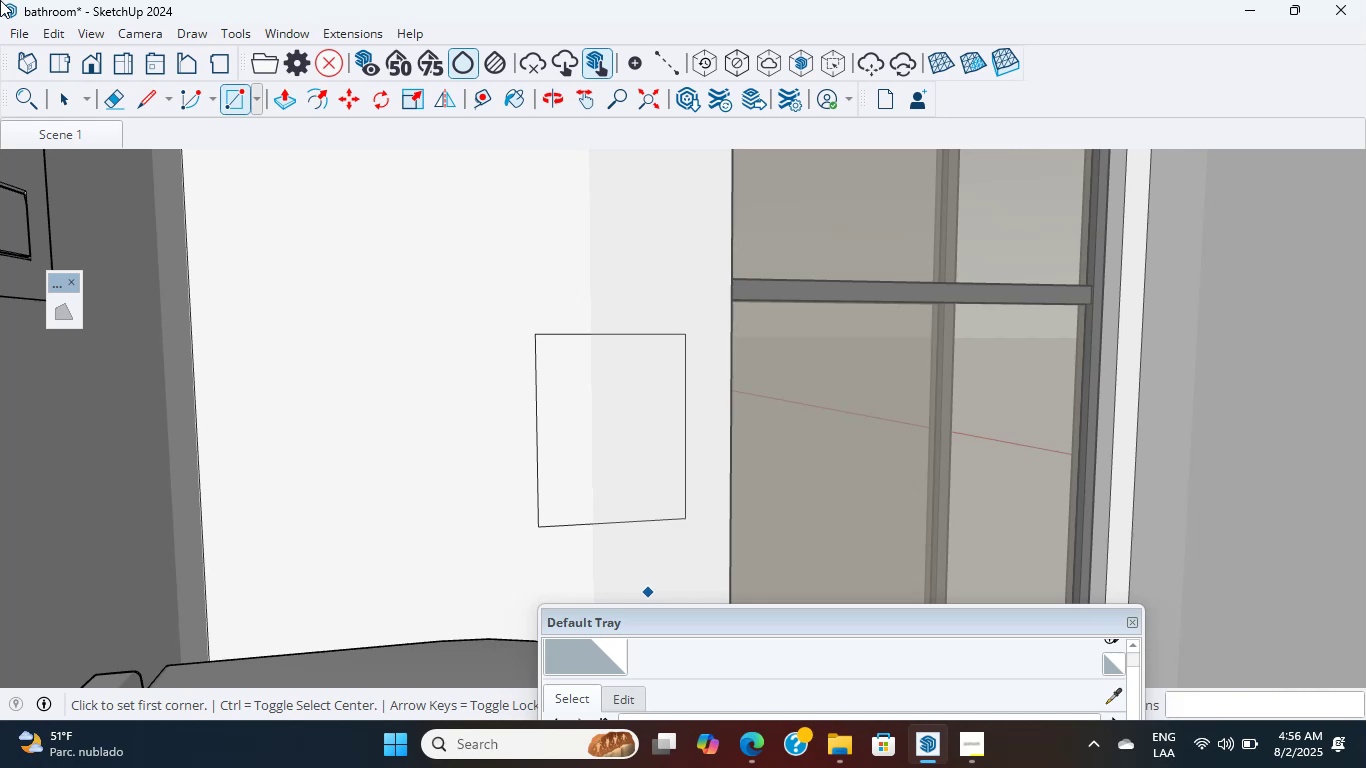 
wait(13.07)
 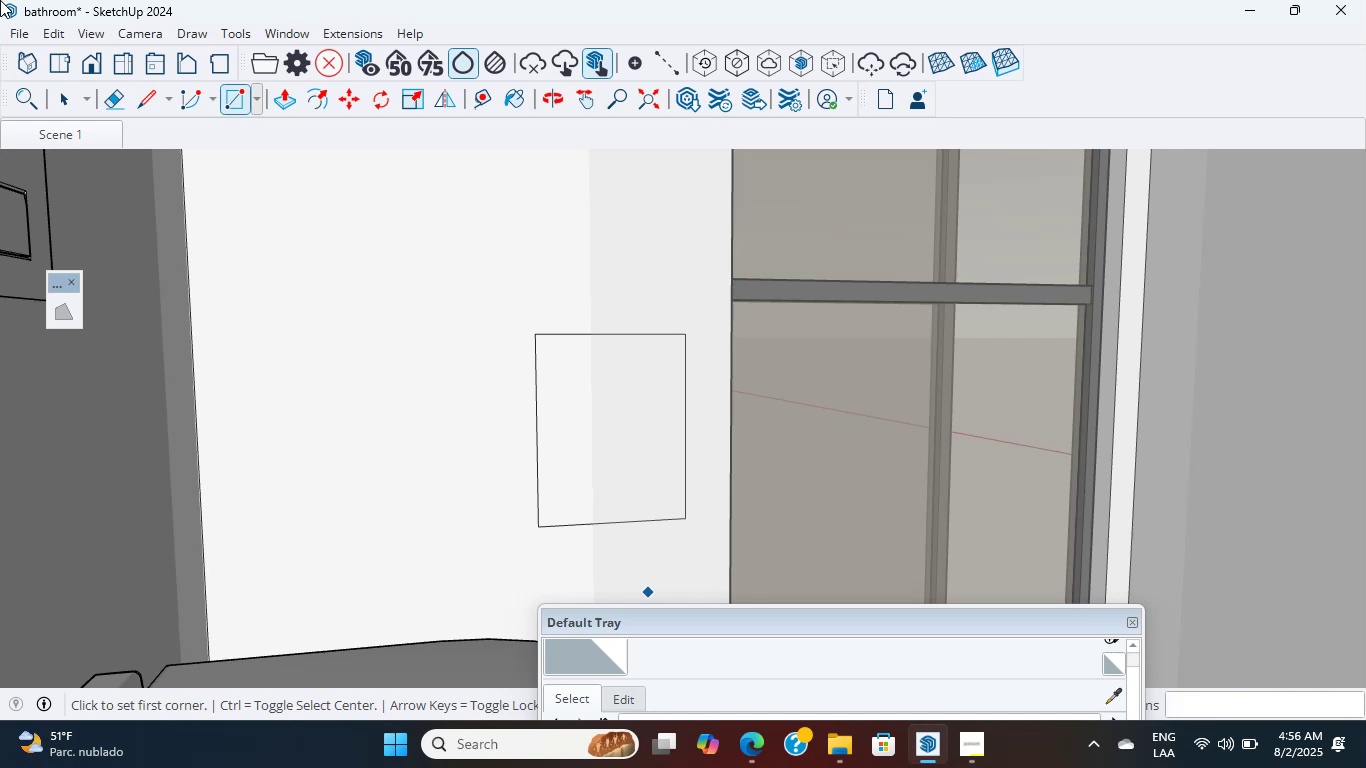 
scroll: coordinate [504, 438], scroll_direction: up, amount: 4.0
 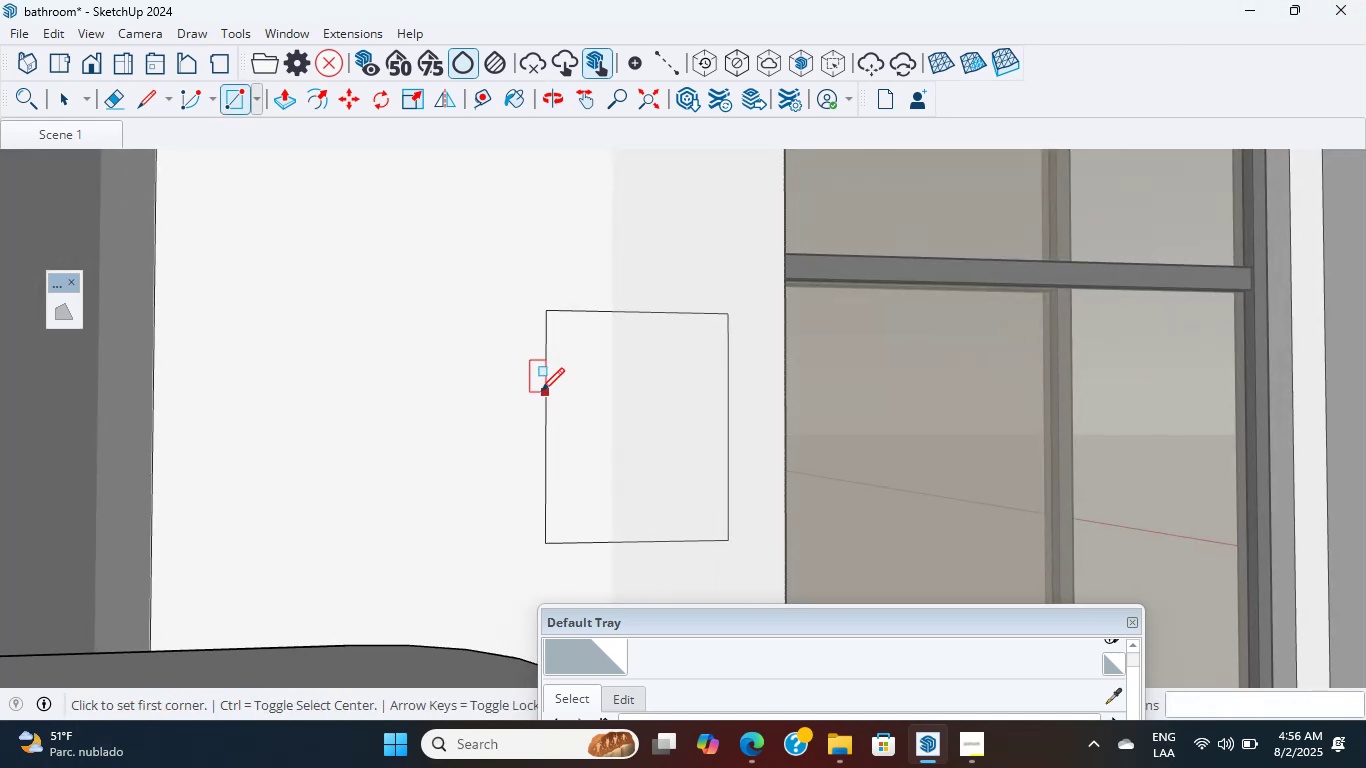 
mouse_move([530, 399])
 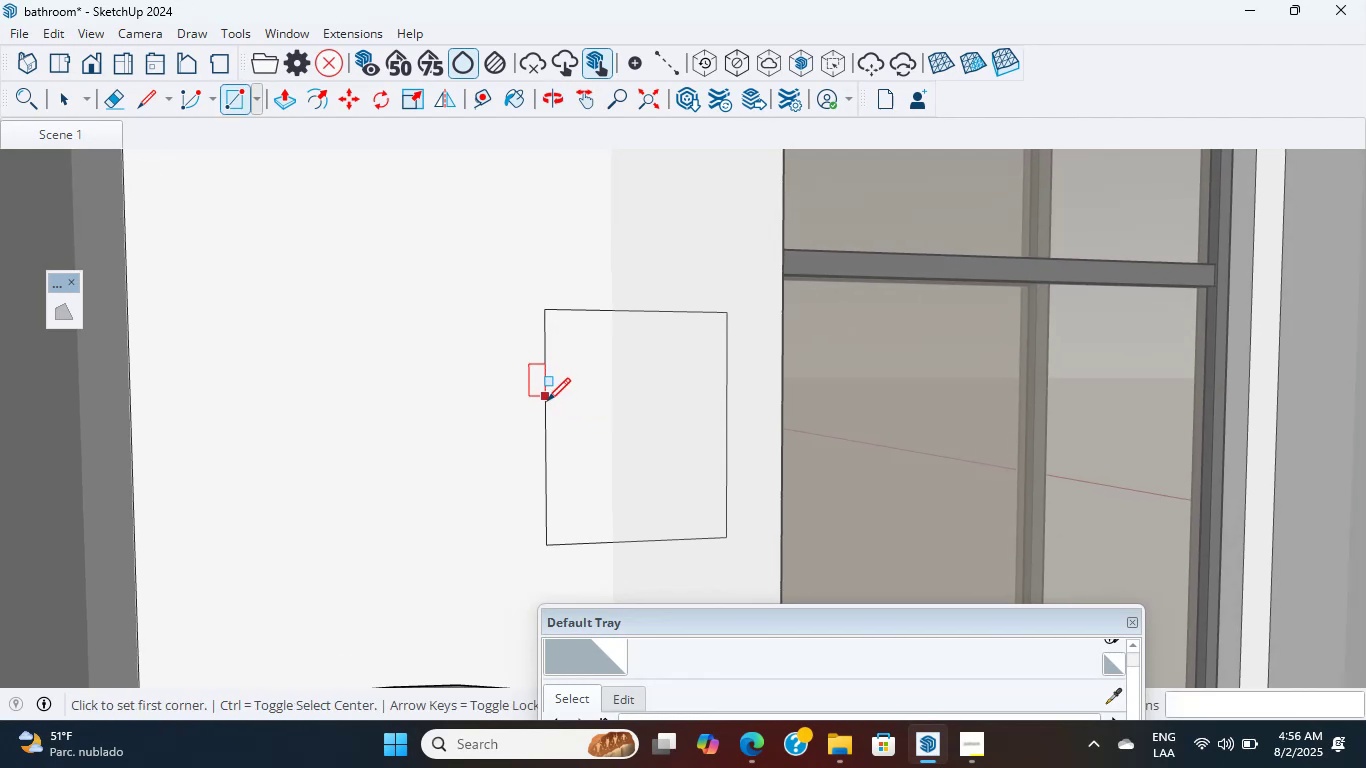 
scroll: coordinate [455, 349], scroll_direction: down, amount: 9.0
 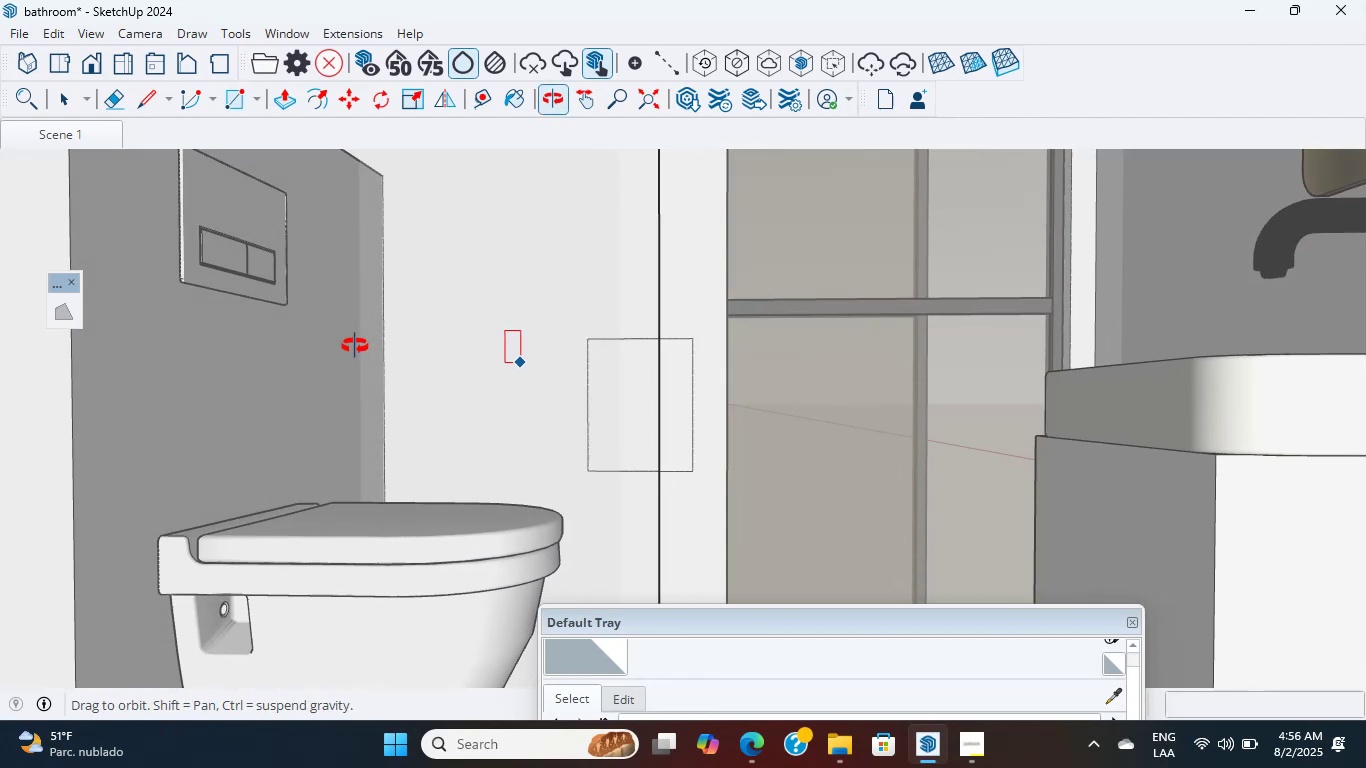 
scroll: coordinate [572, 370], scroll_direction: up, amount: 15.0
 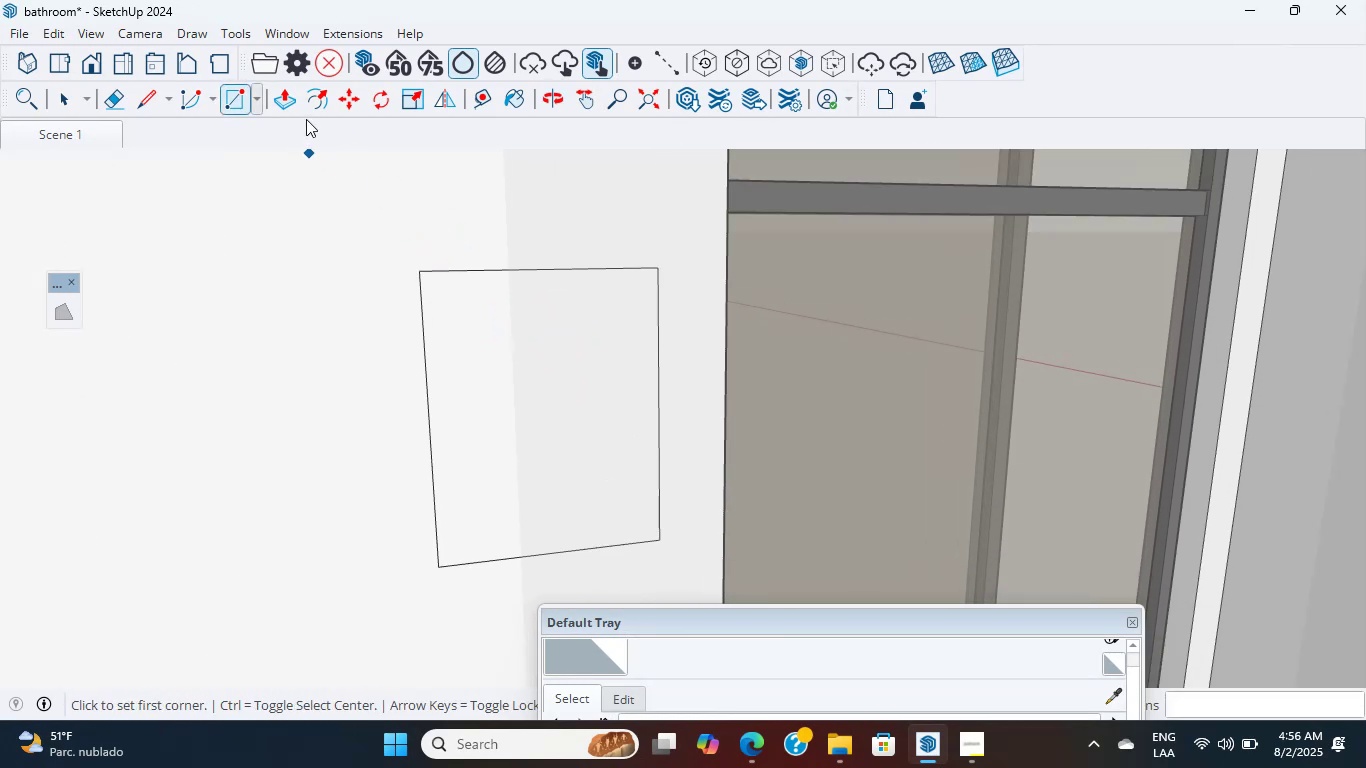 
scroll: coordinate [341, 393], scroll_direction: down, amount: 17.0
 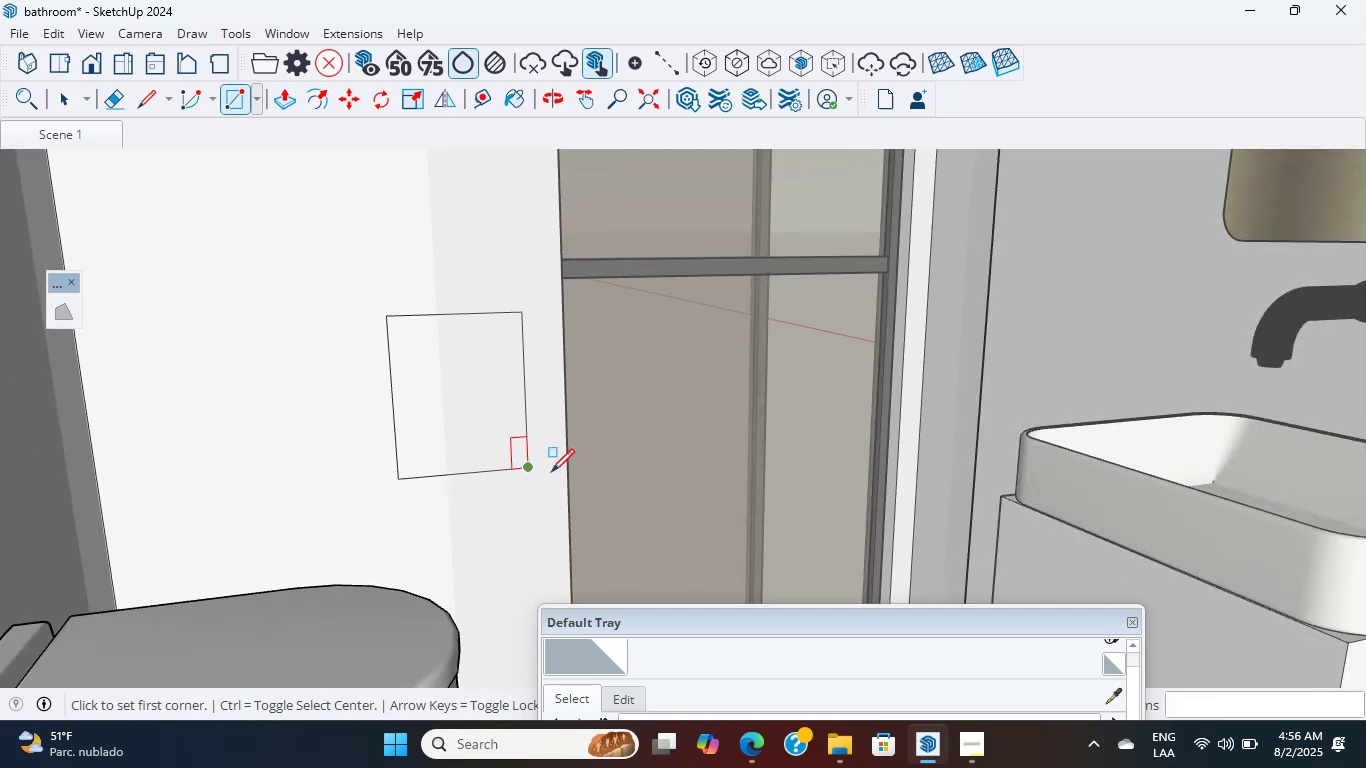 
hold_key(key=ShiftLeft, duration=1.26)
 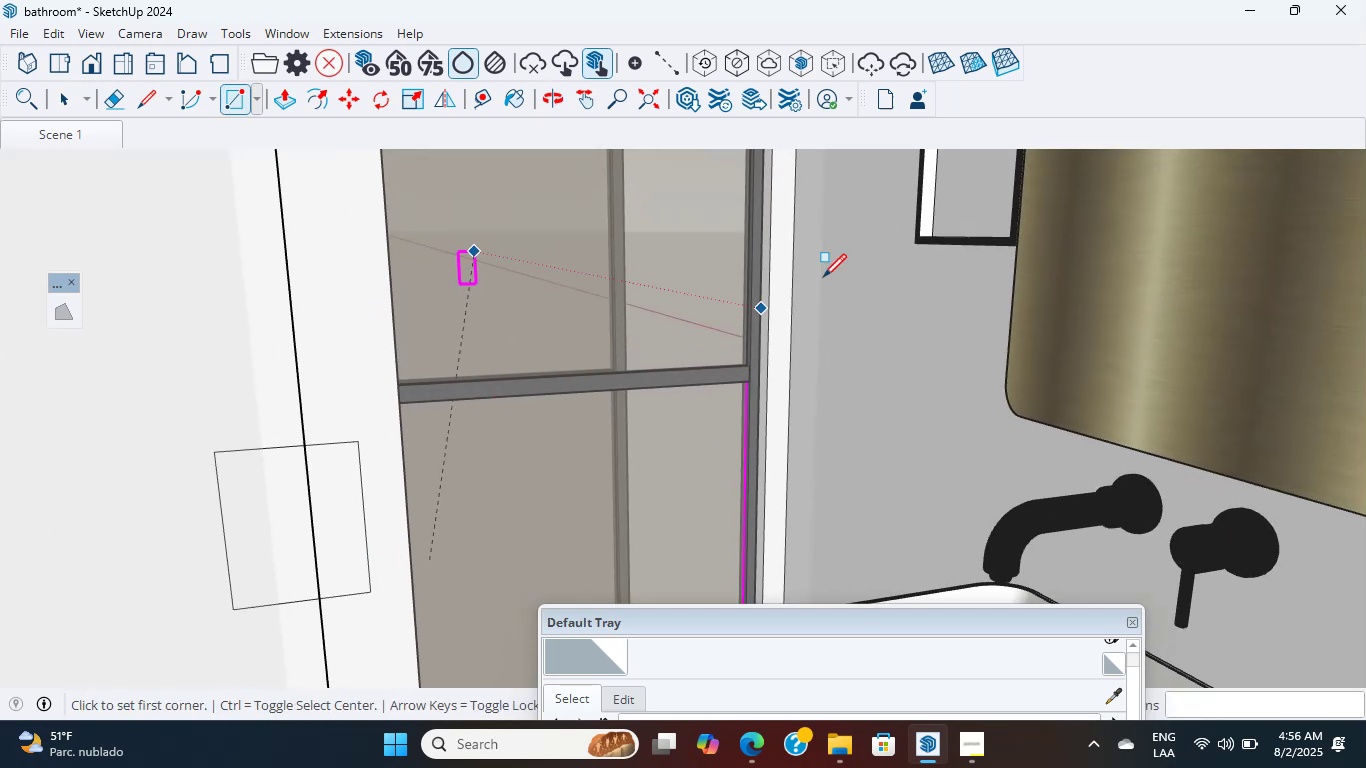 
scroll: coordinate [597, 94], scroll_direction: up, amount: 11.0
 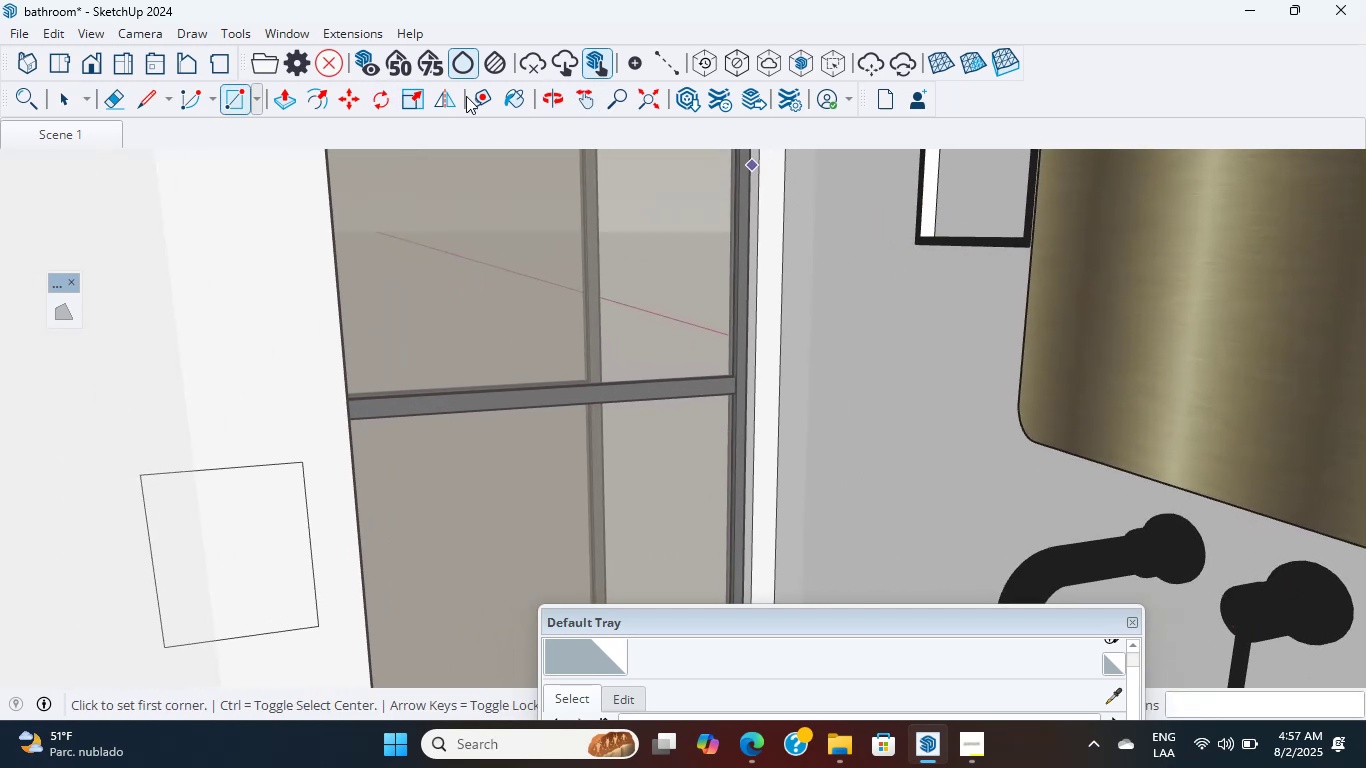 
left_click([478, 96])
 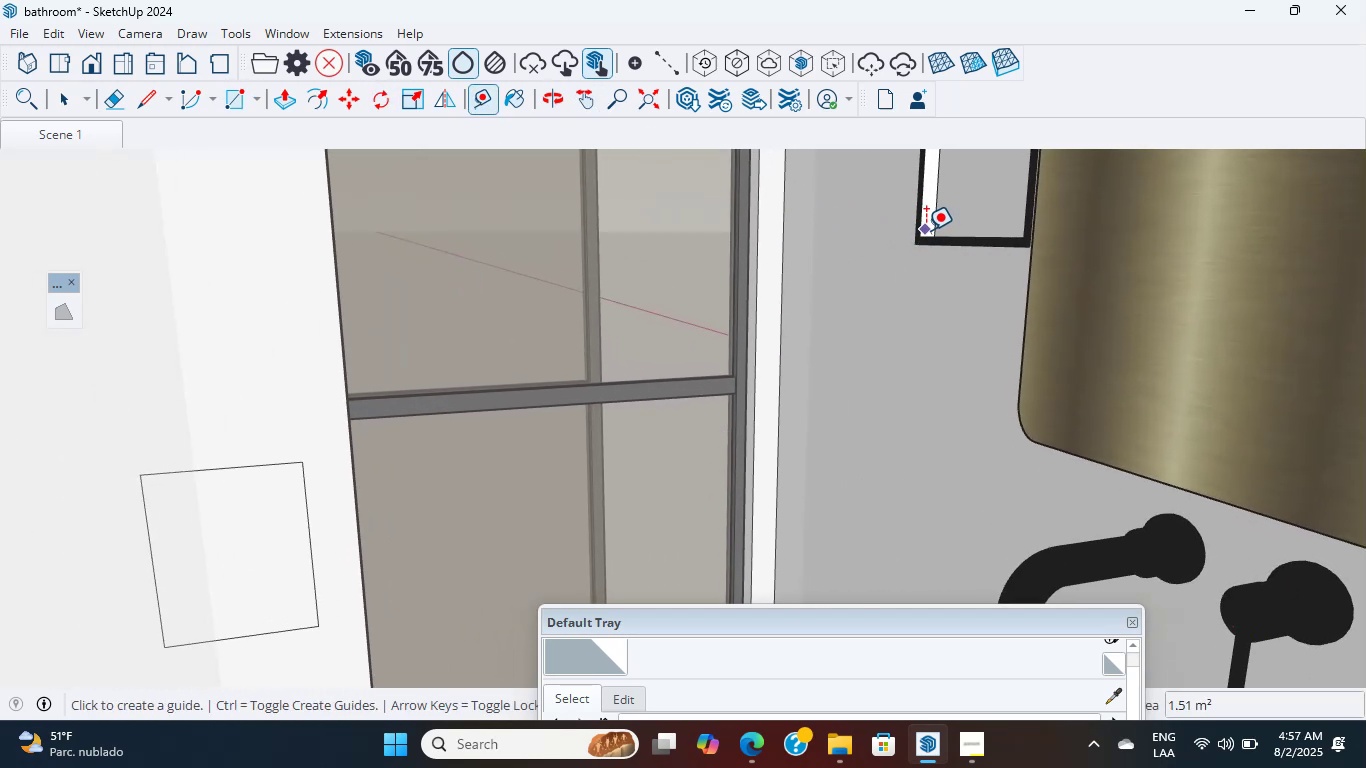 
scroll: coordinate [549, 271], scroll_direction: up, amount: 28.0
 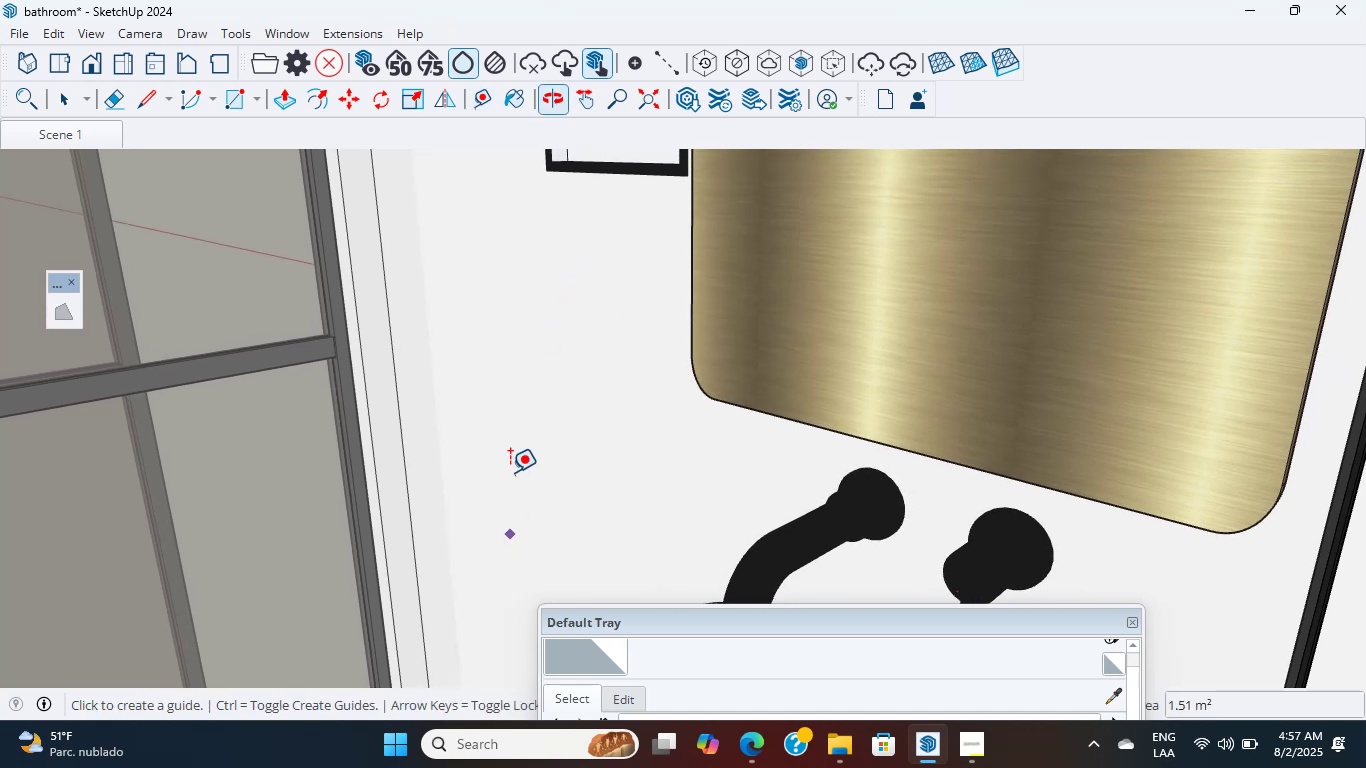 
hold_key(key=ShiftLeft, duration=0.48)
 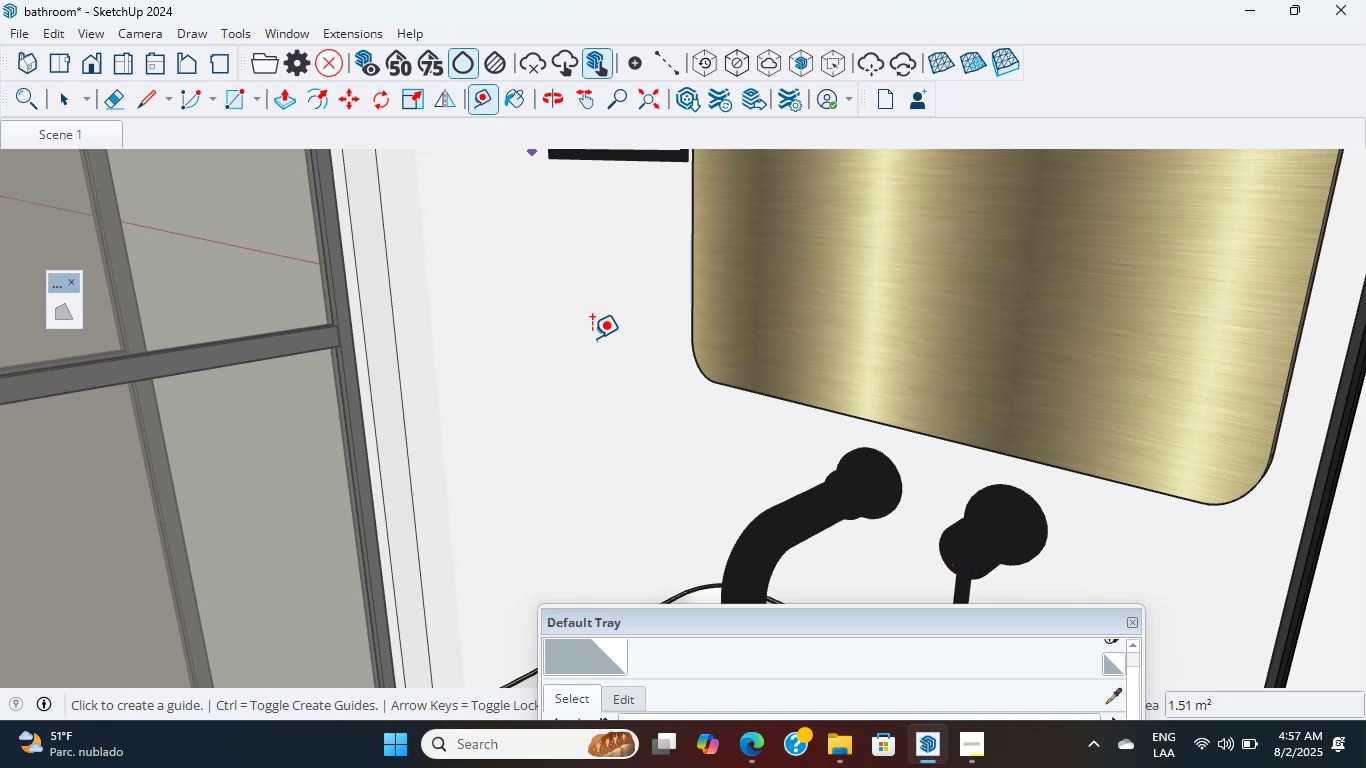 
hold_key(key=ShiftLeft, duration=0.42)
 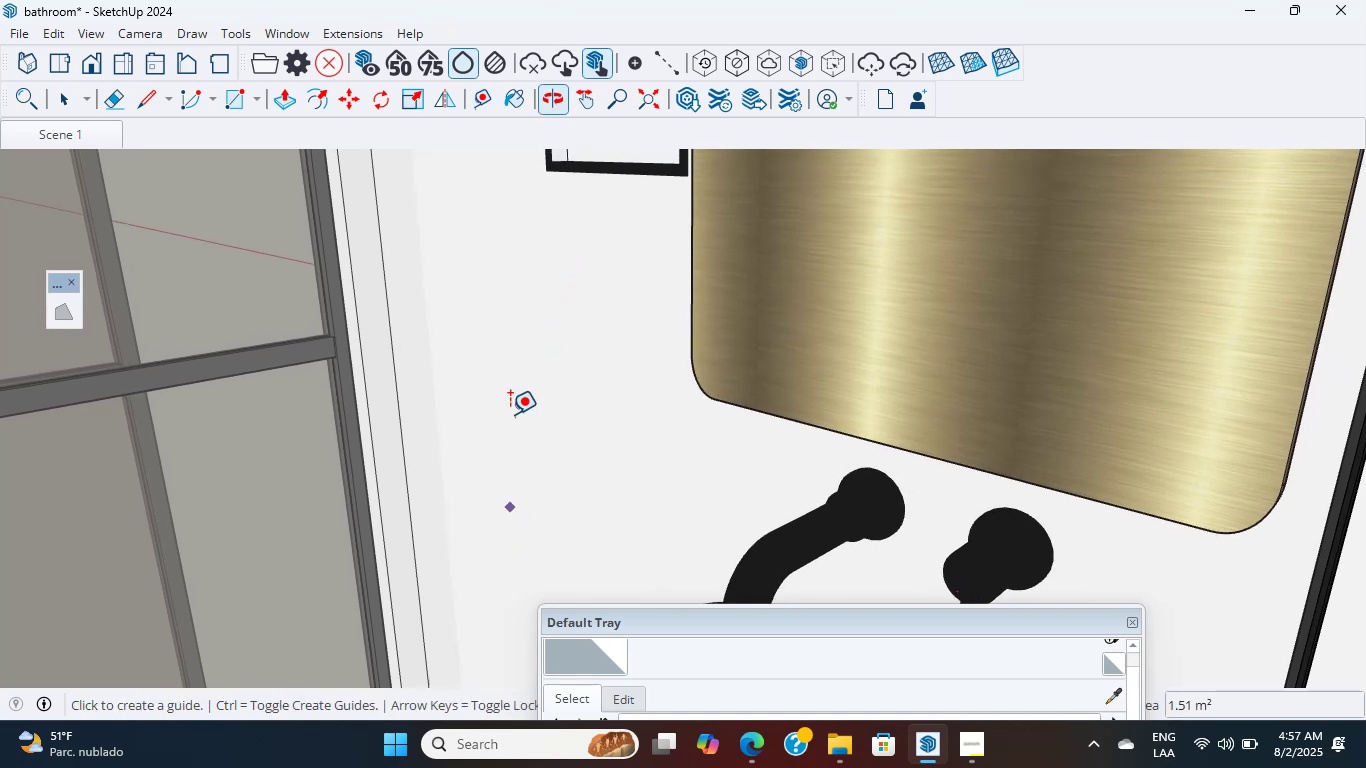 
hold_key(key=ShiftLeft, duration=0.5)
 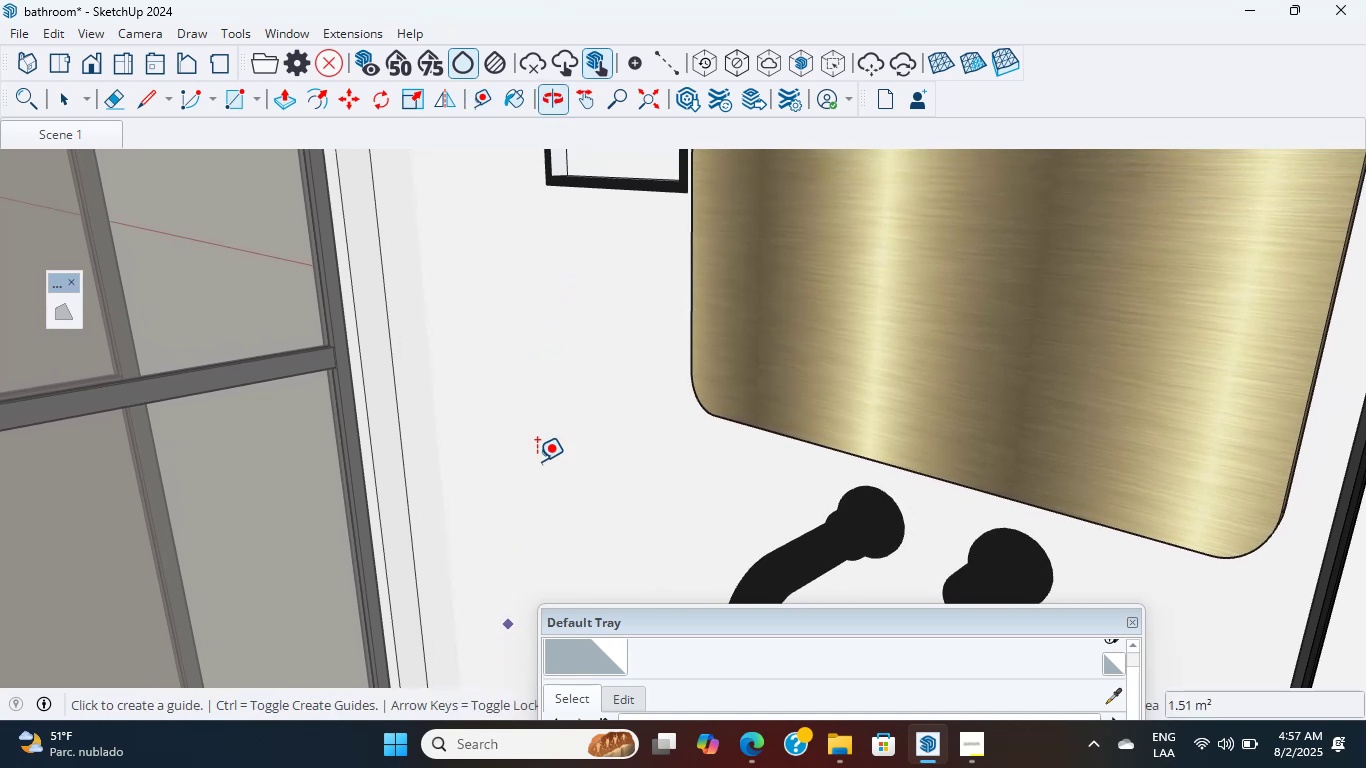 
hold_key(key=ShiftLeft, duration=0.37)
 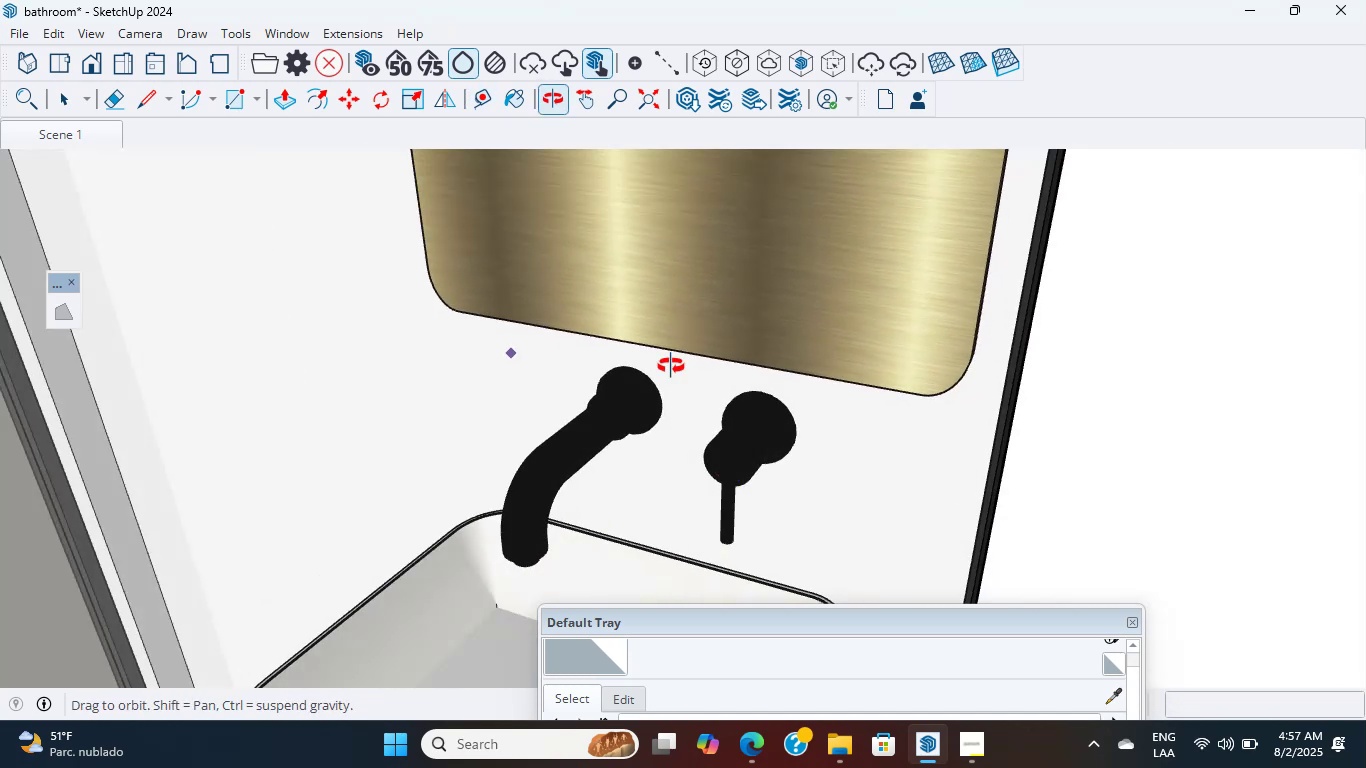 
hold_key(key=ShiftLeft, duration=0.92)
scroll: coordinate [156, 330], scroll_direction: up, amount: 8.0
 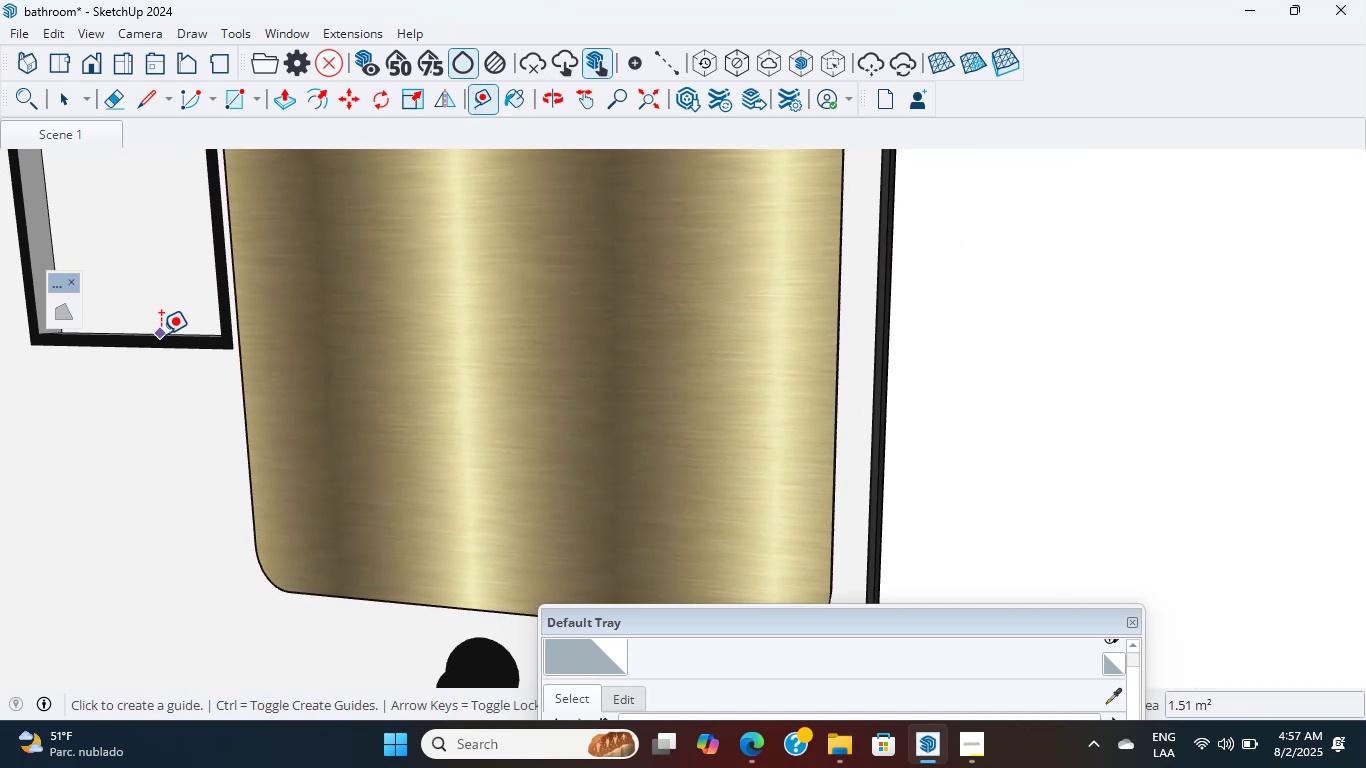 
left_click([164, 334])
 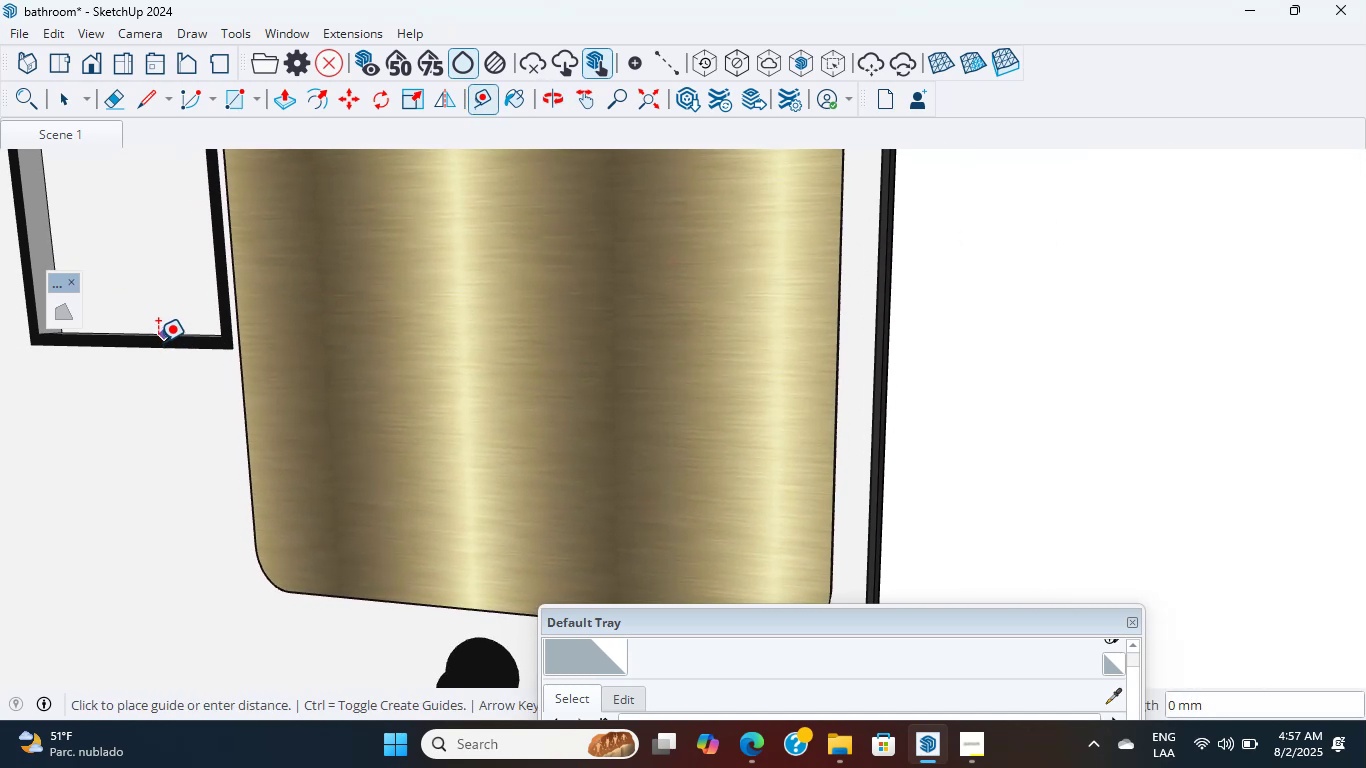 
key(Escape)
 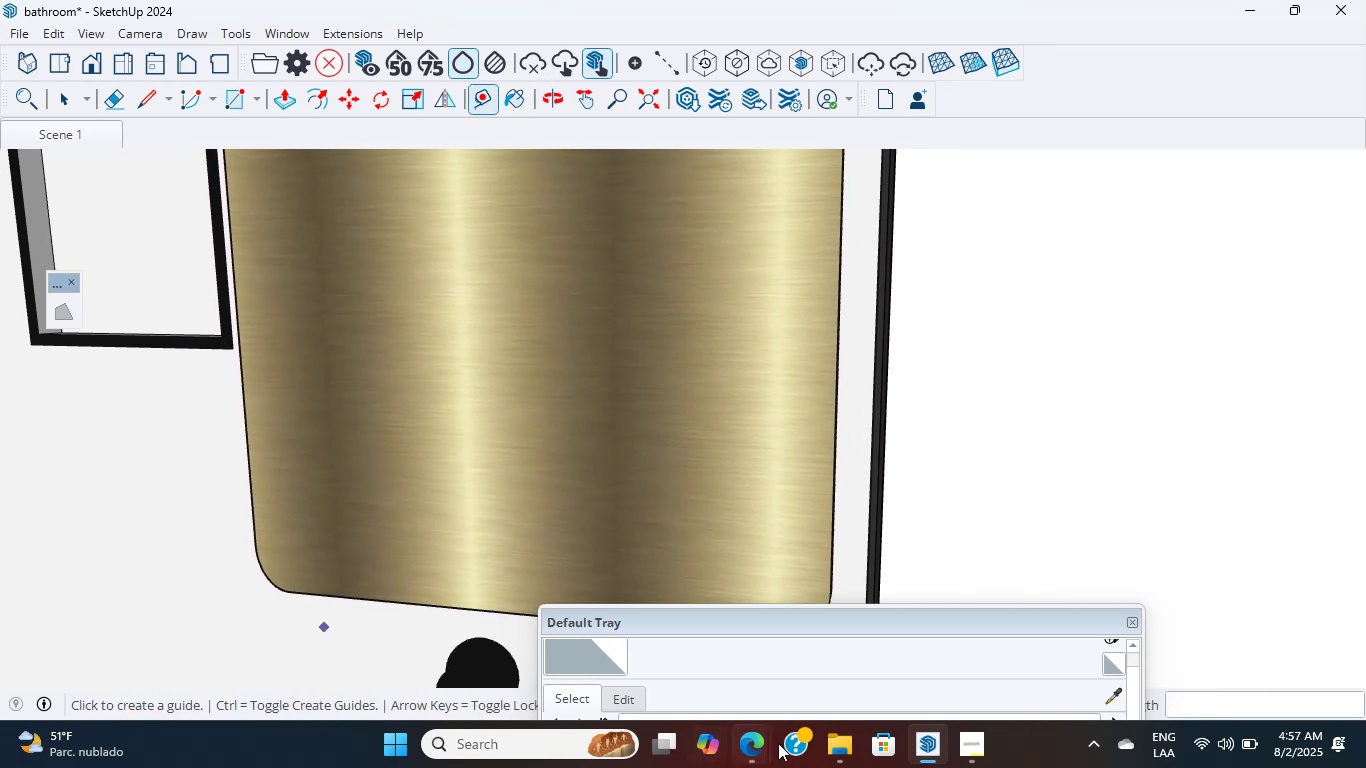 
left_click([757, 741])
 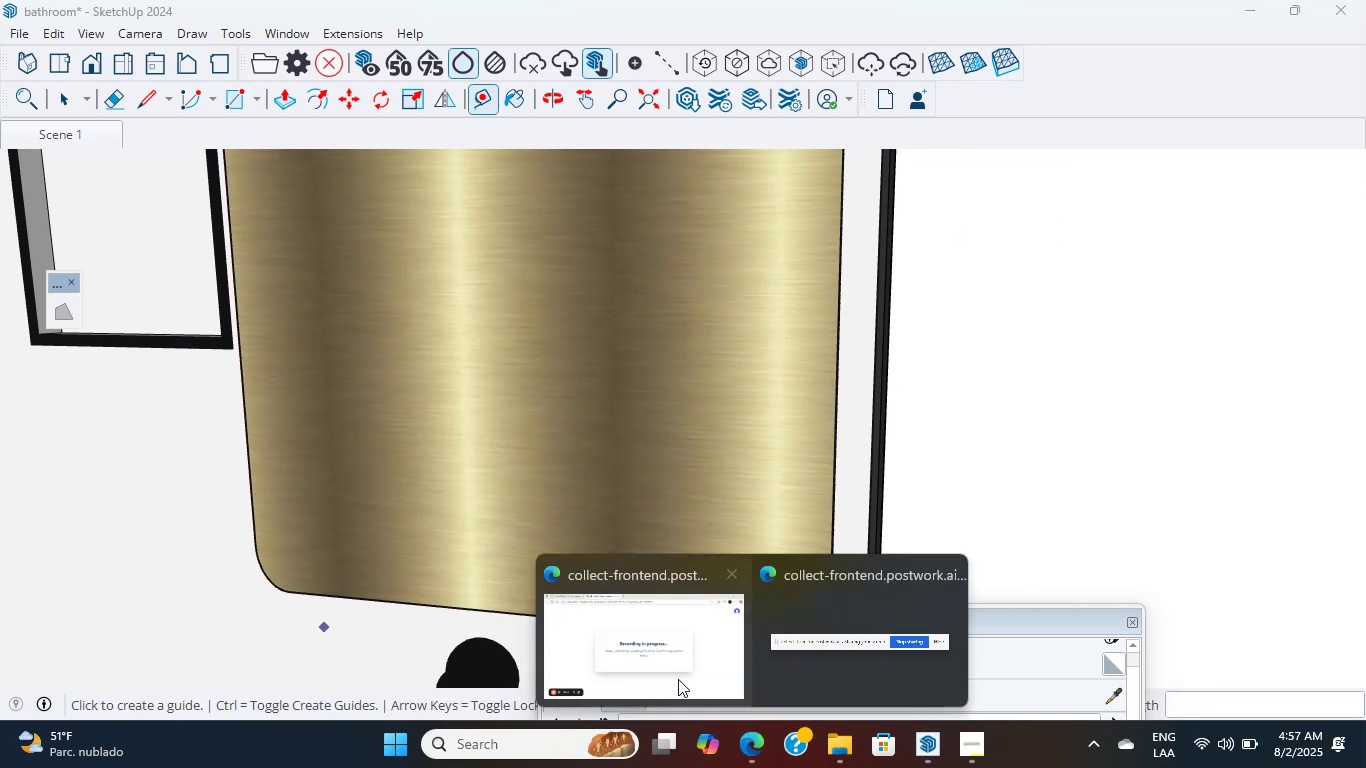 
left_click([669, 660])
 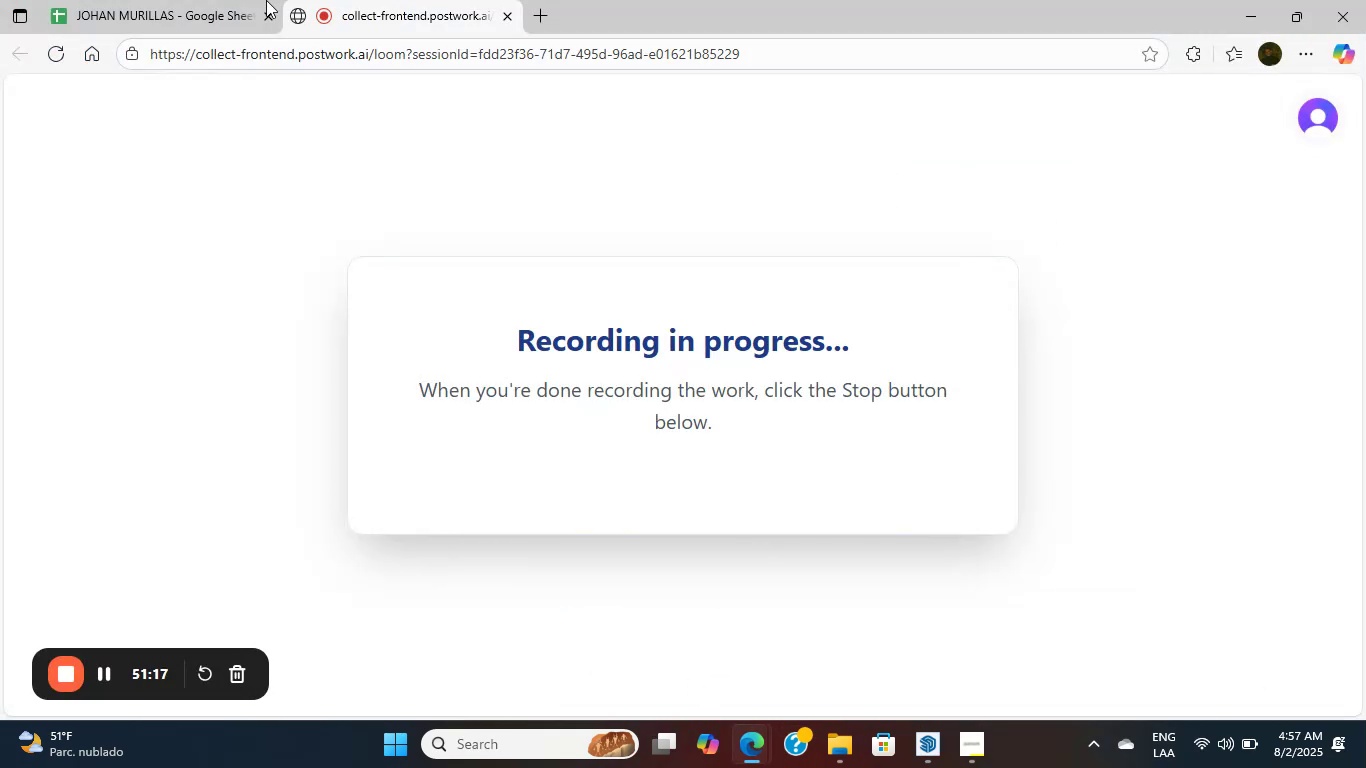 
left_click([196, 0])
 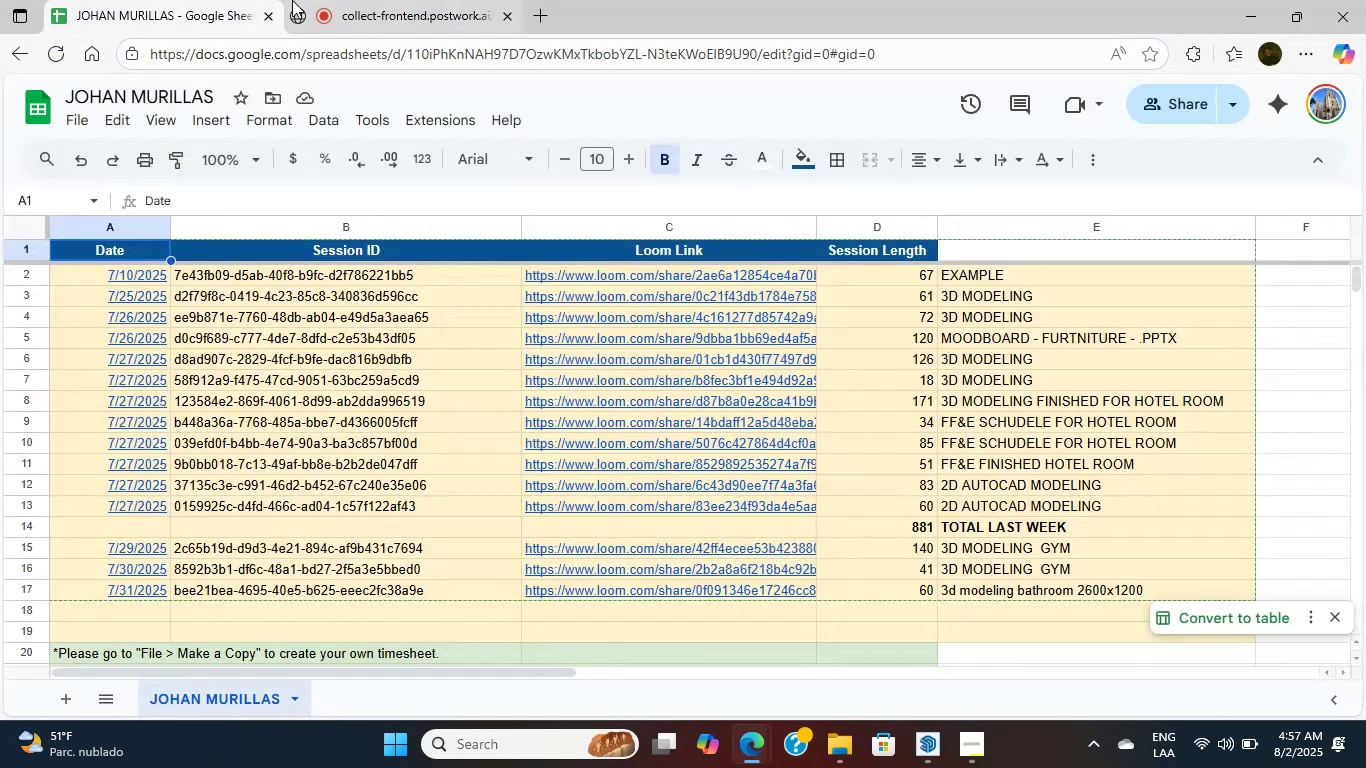 
left_click([371, 0])
 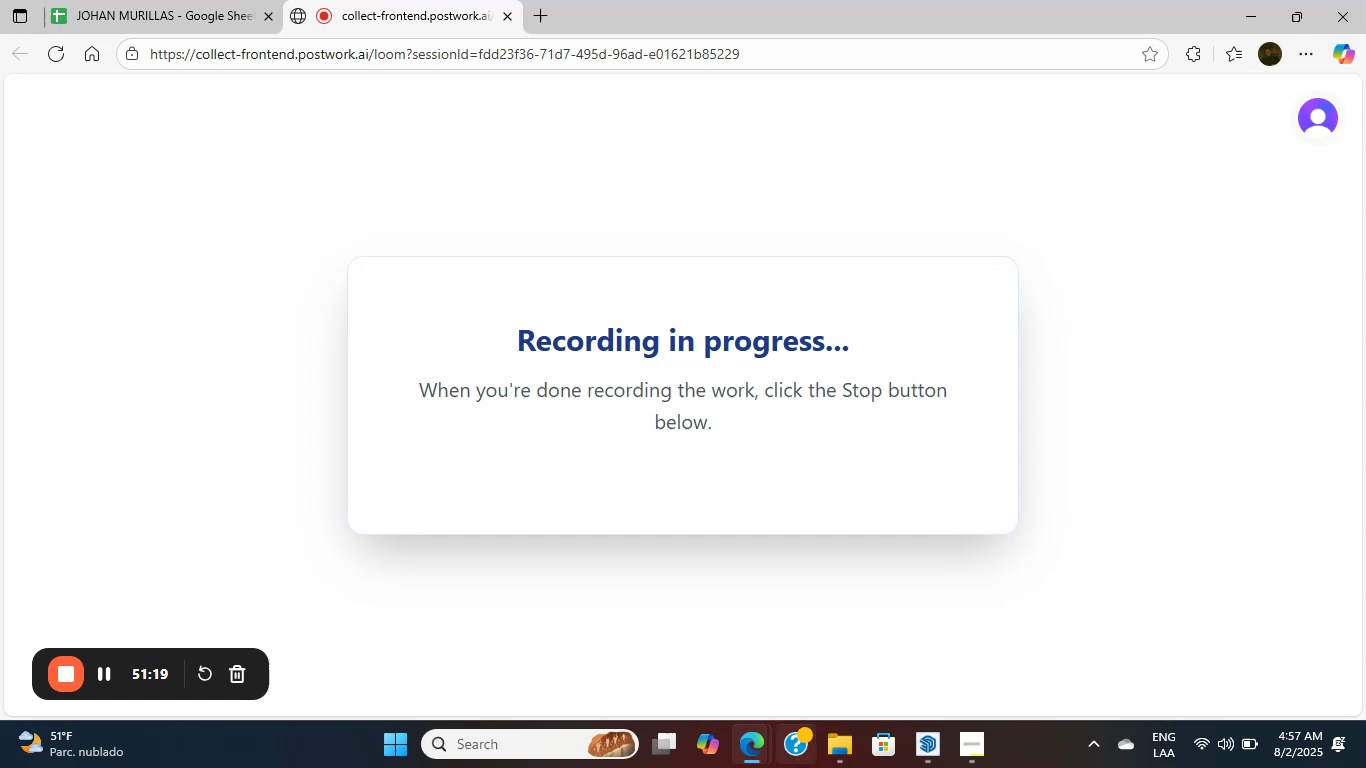 
mouse_move([911, 709])
 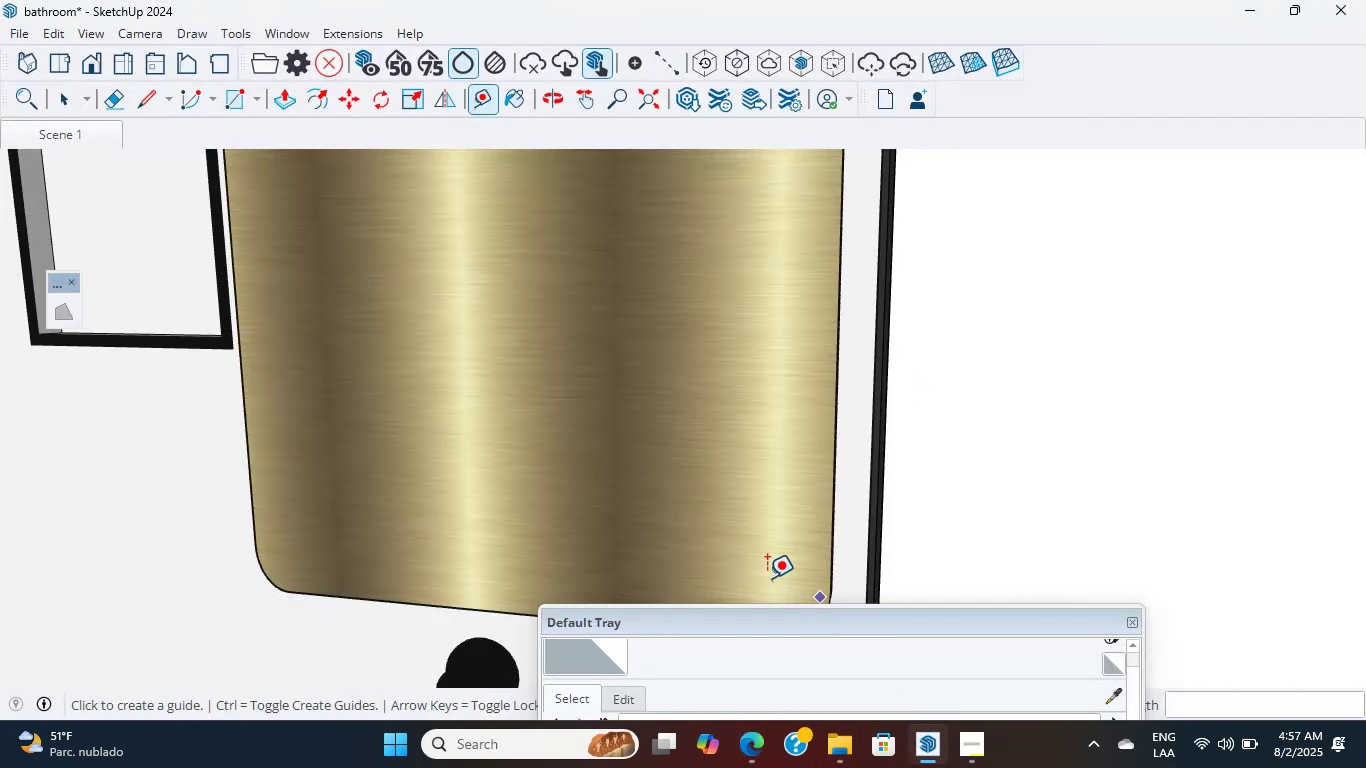 
scroll: coordinate [434, 580], scroll_direction: down, amount: 17.0
 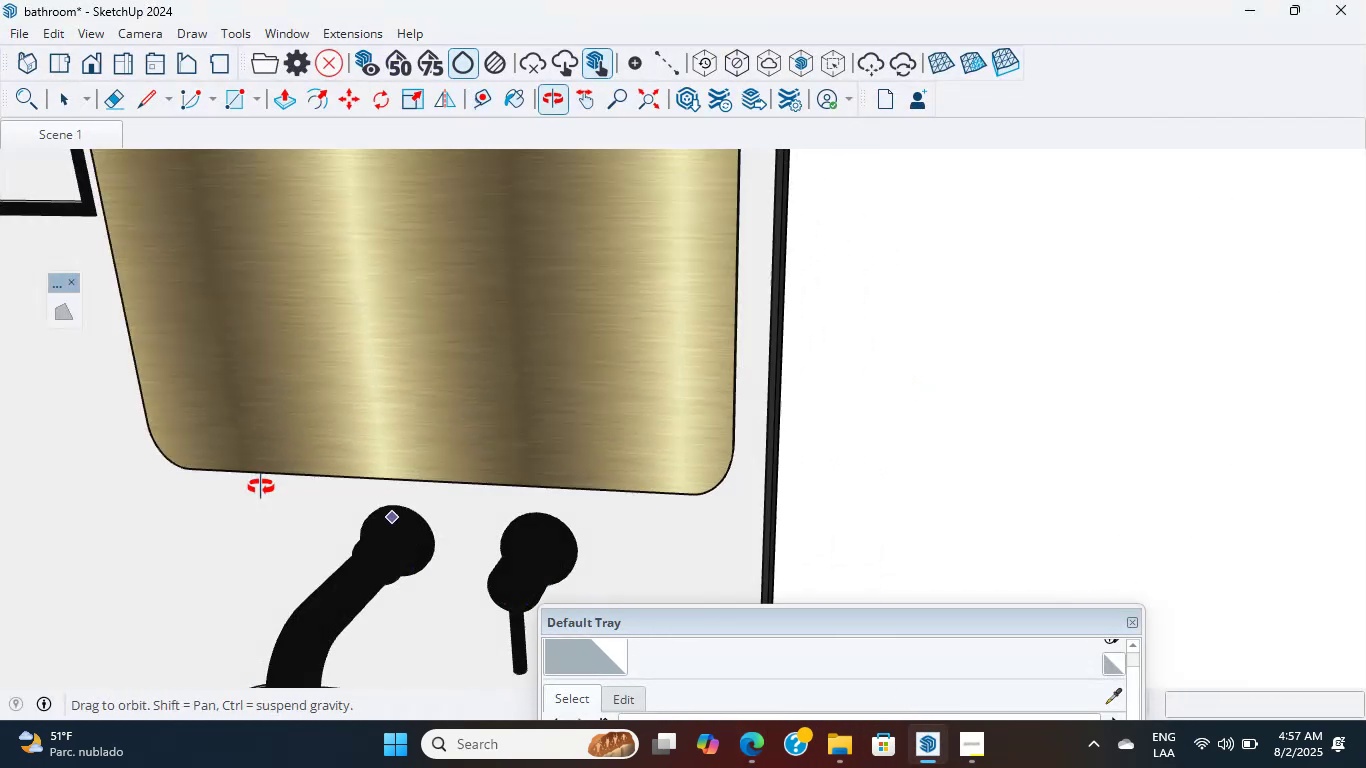 
hold_key(key=ShiftLeft, duration=0.61)
 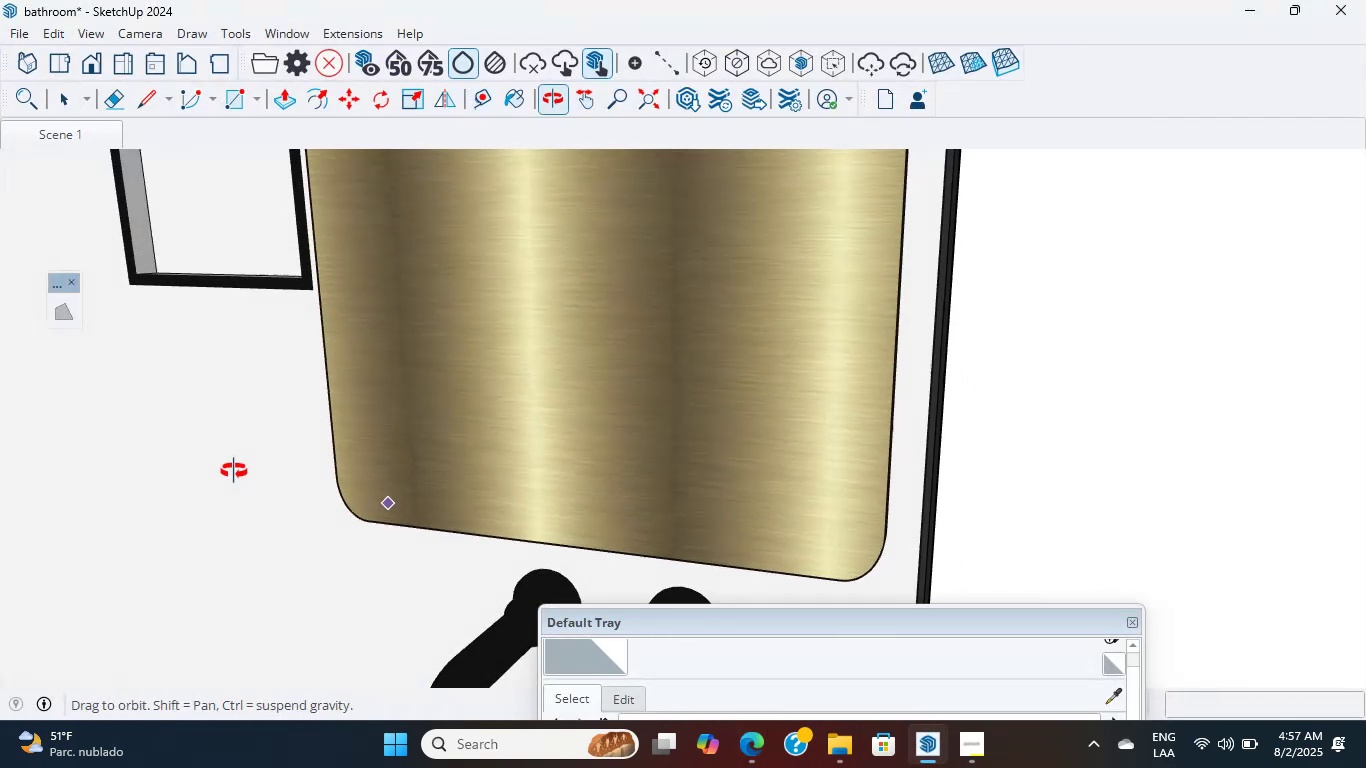 
hold_key(key=ShiftLeft, duration=0.82)
scroll: coordinate [250, 327], scroll_direction: up, amount: 6.0
 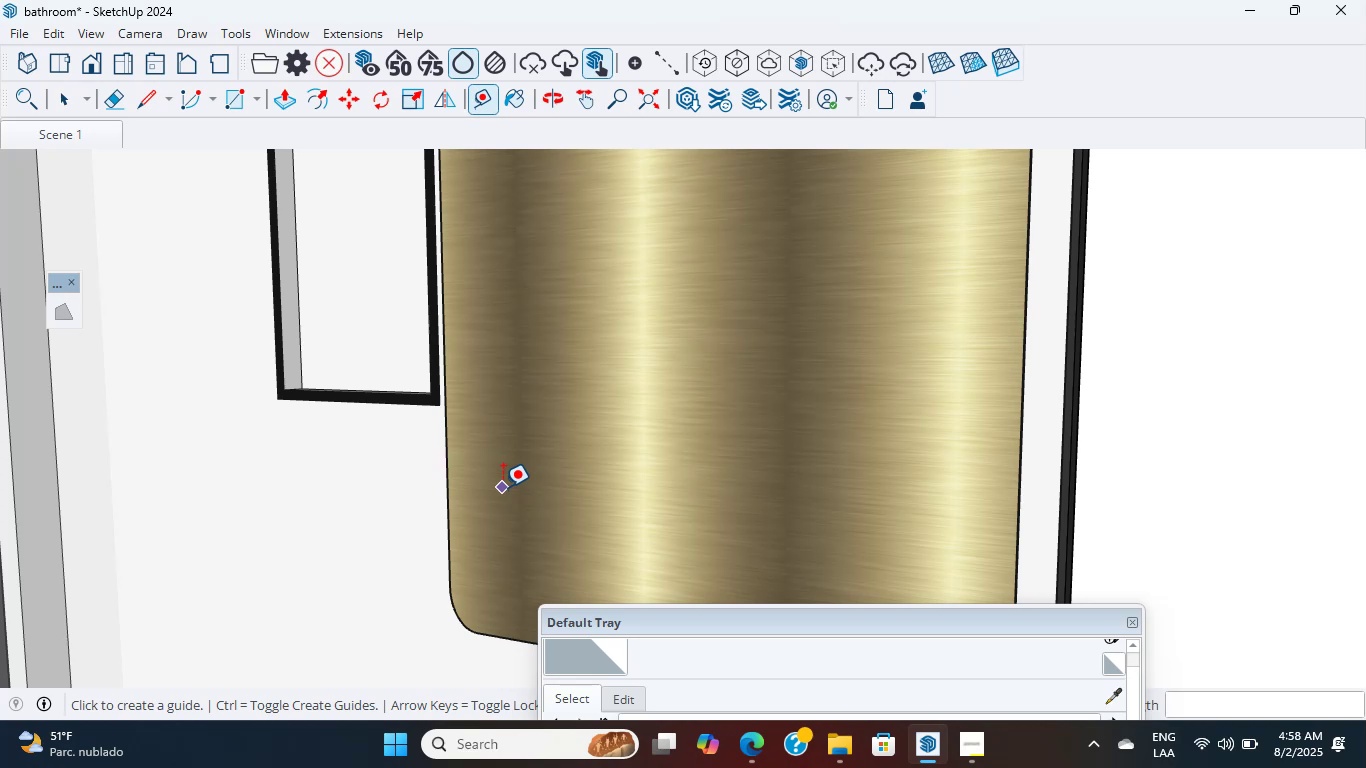 
wait(43.8)
 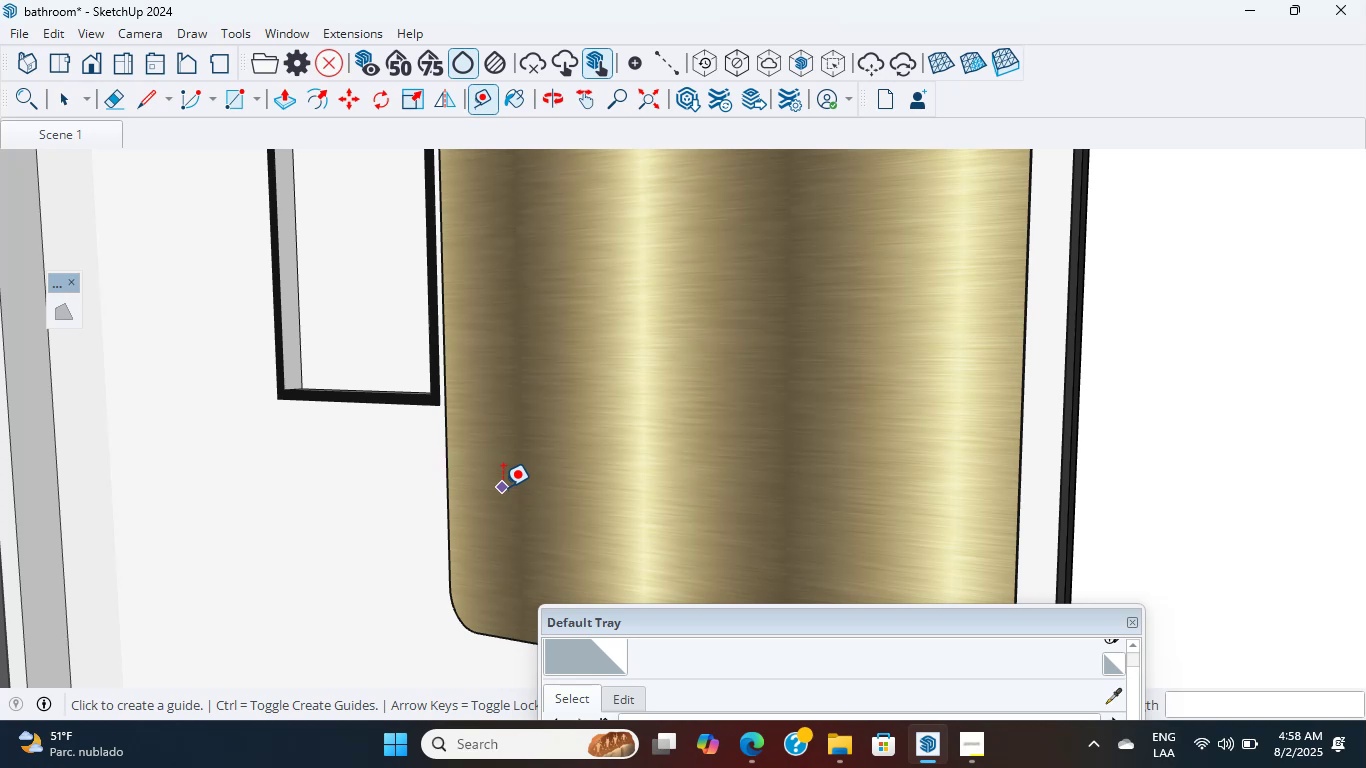 
scroll: coordinate [485, 437], scroll_direction: up, amount: 1.0
 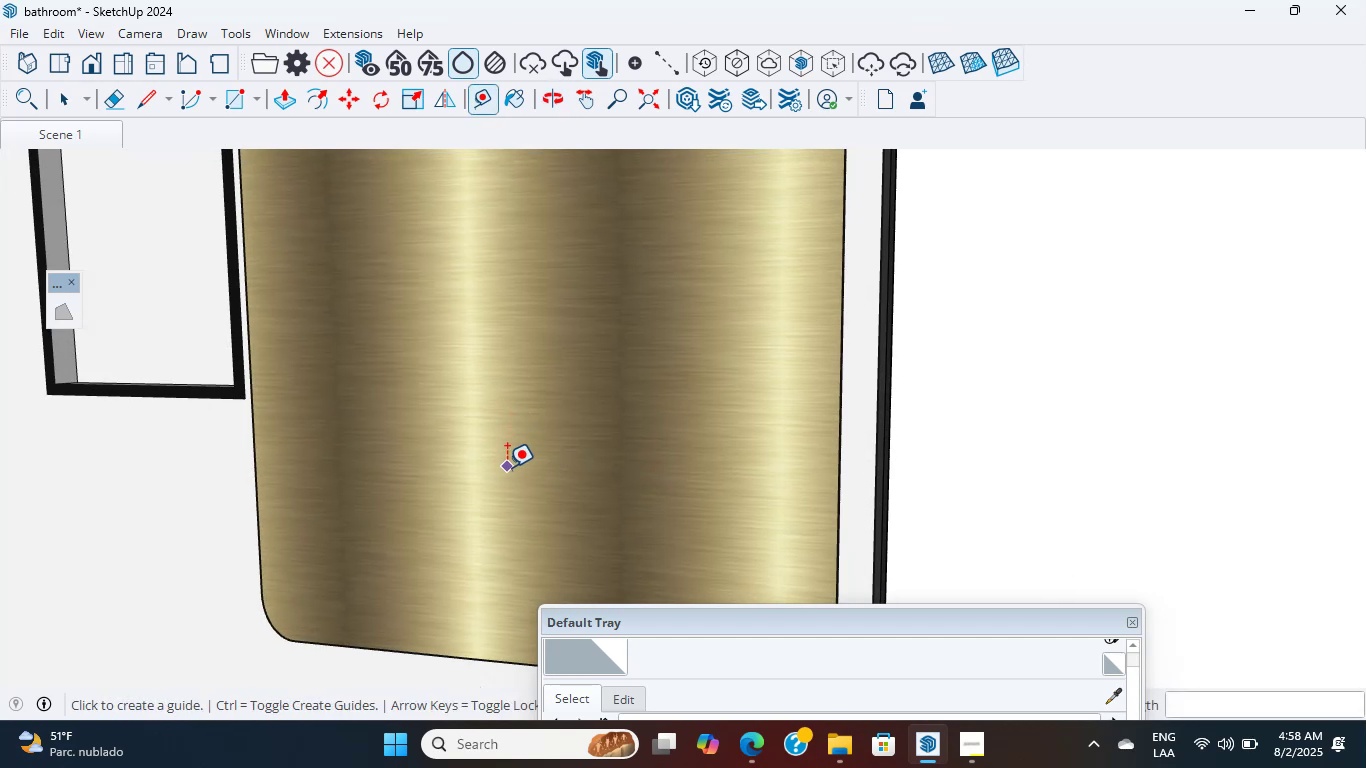 
scroll: coordinate [220, 453], scroll_direction: none, amount: 0.0
 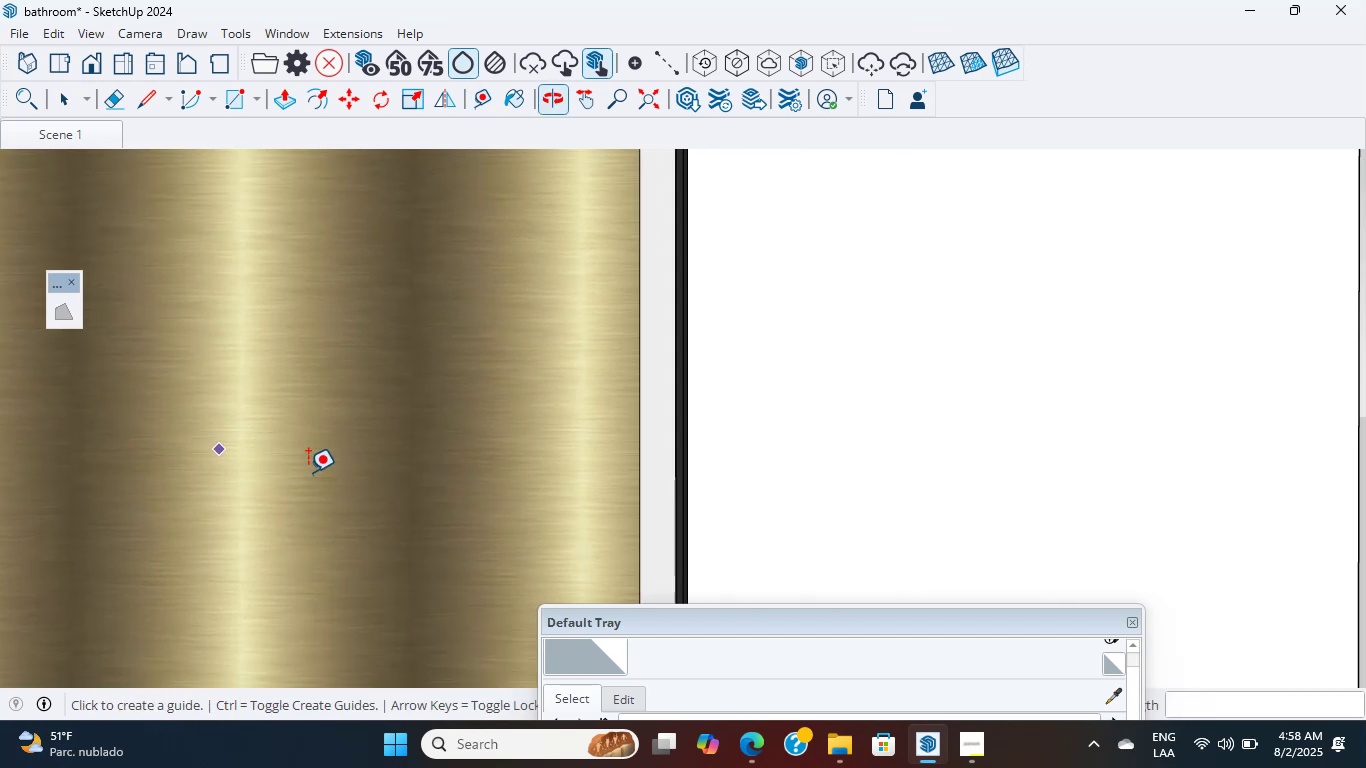 
mouse_move([293, 464])
 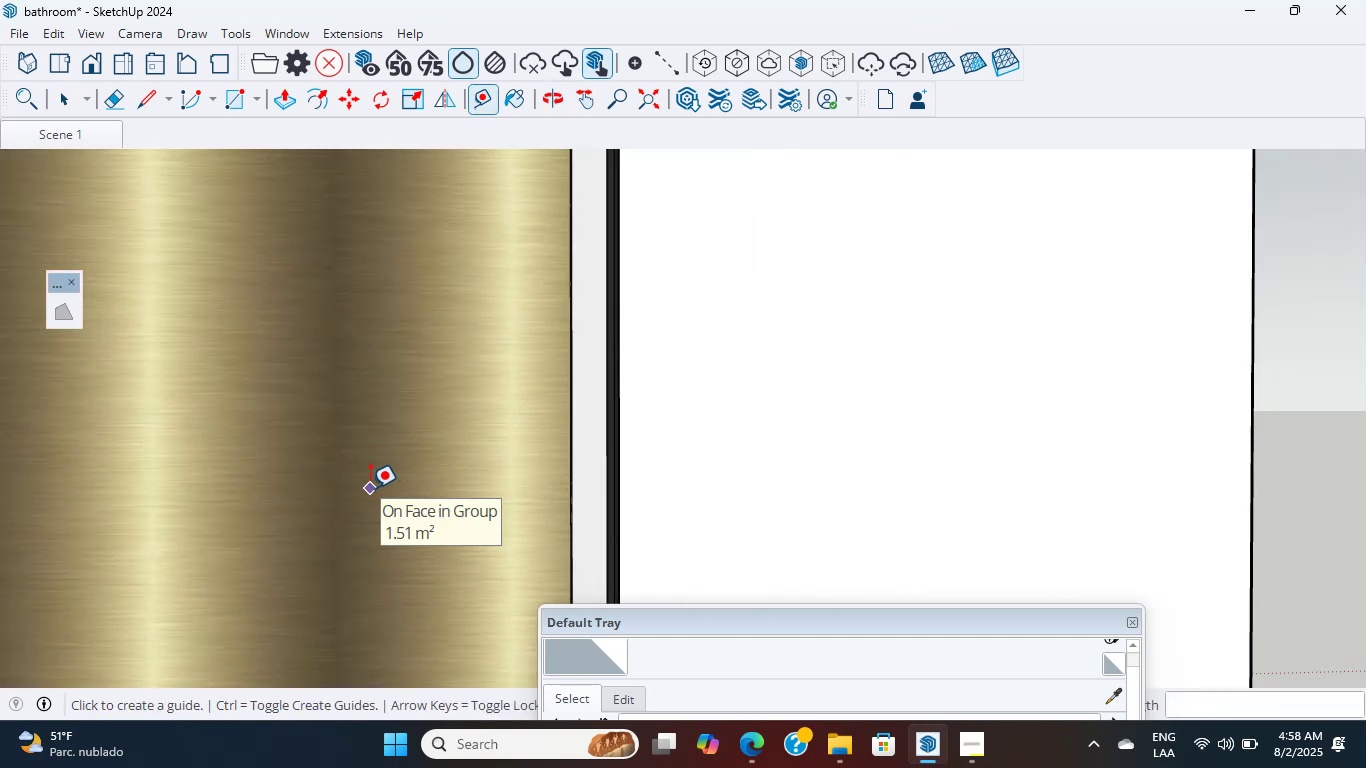 
wait(6.37)
 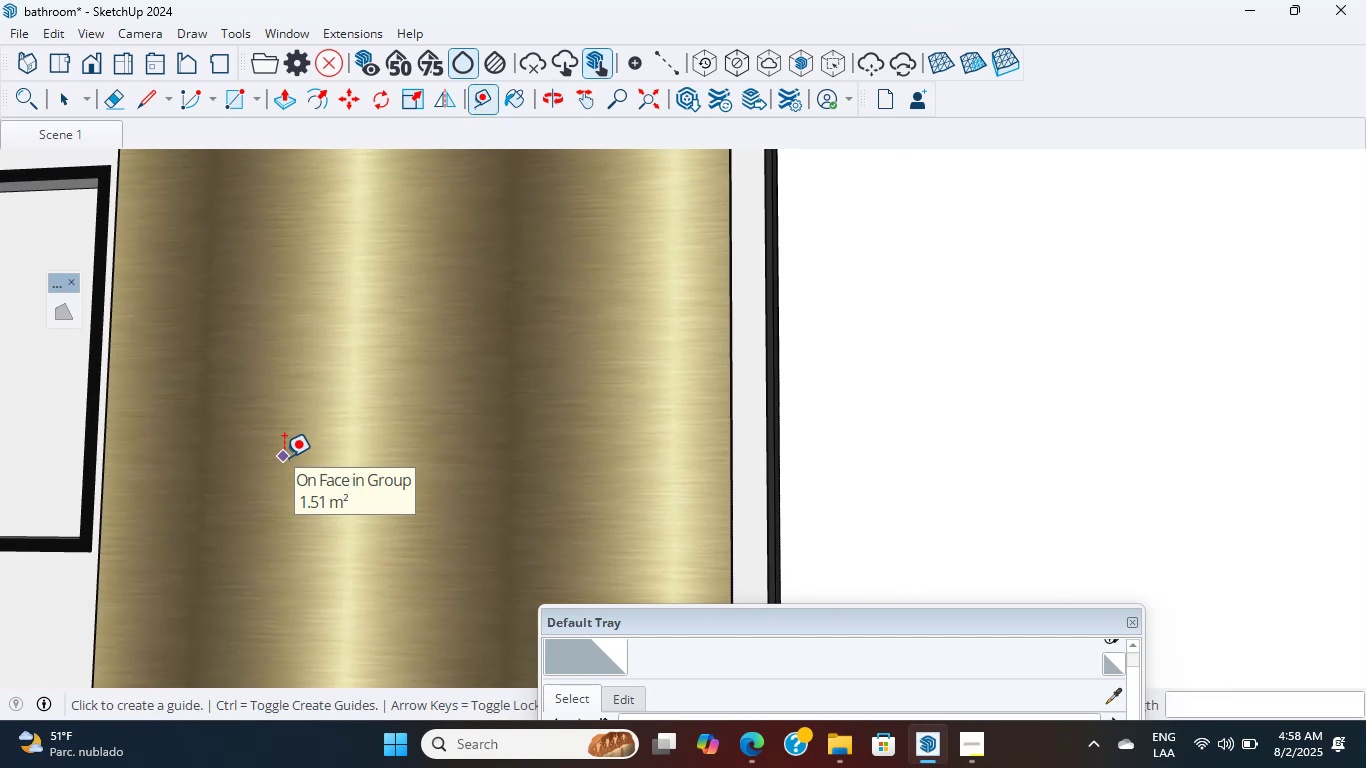 
mouse_move([200, 446])
 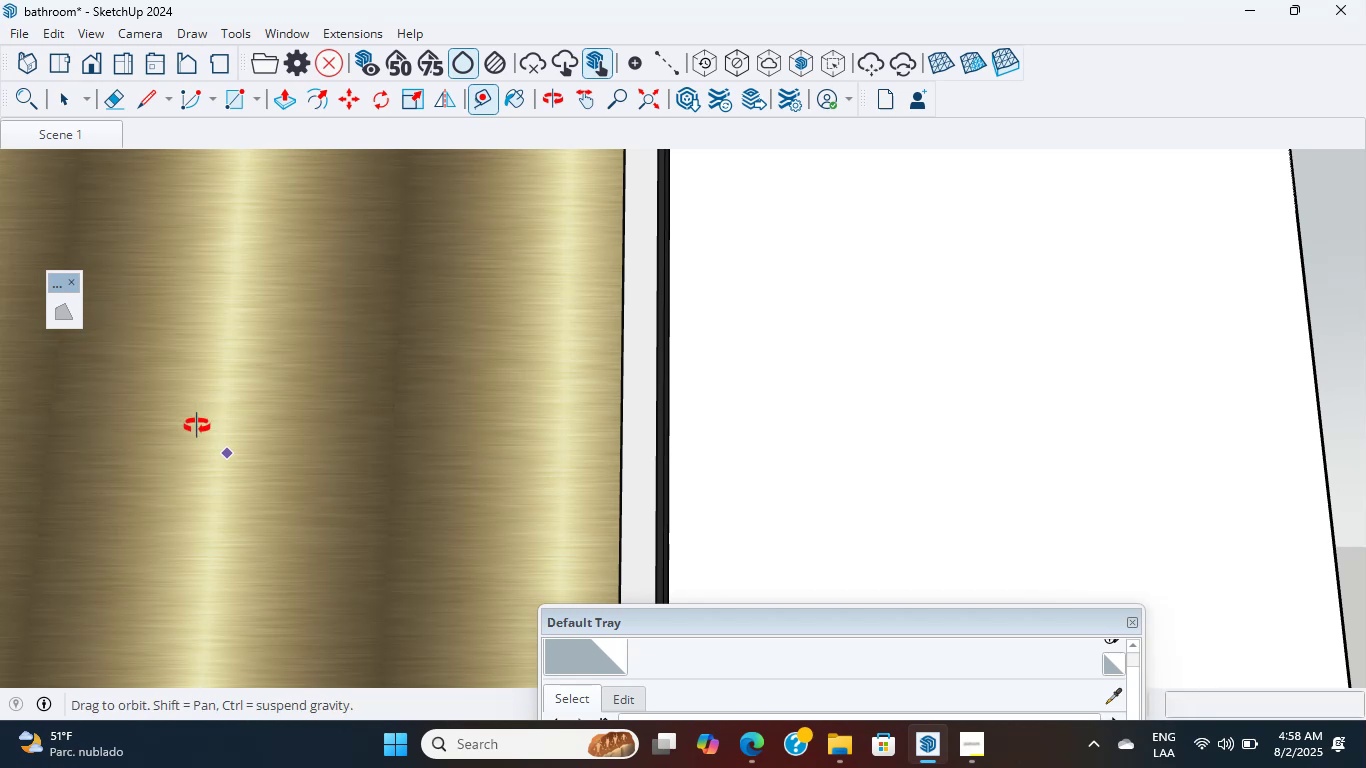 
wait(25.46)
 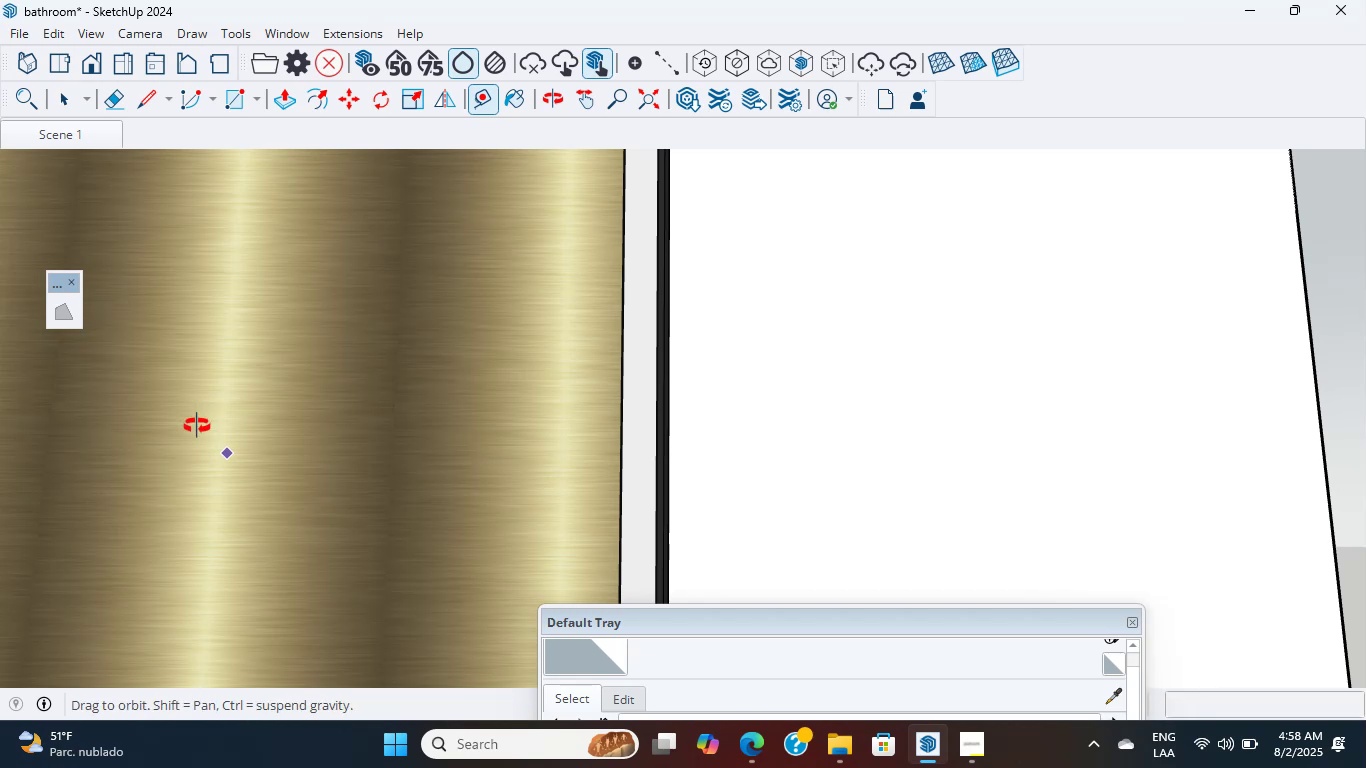 
left_click([1279, 752])
 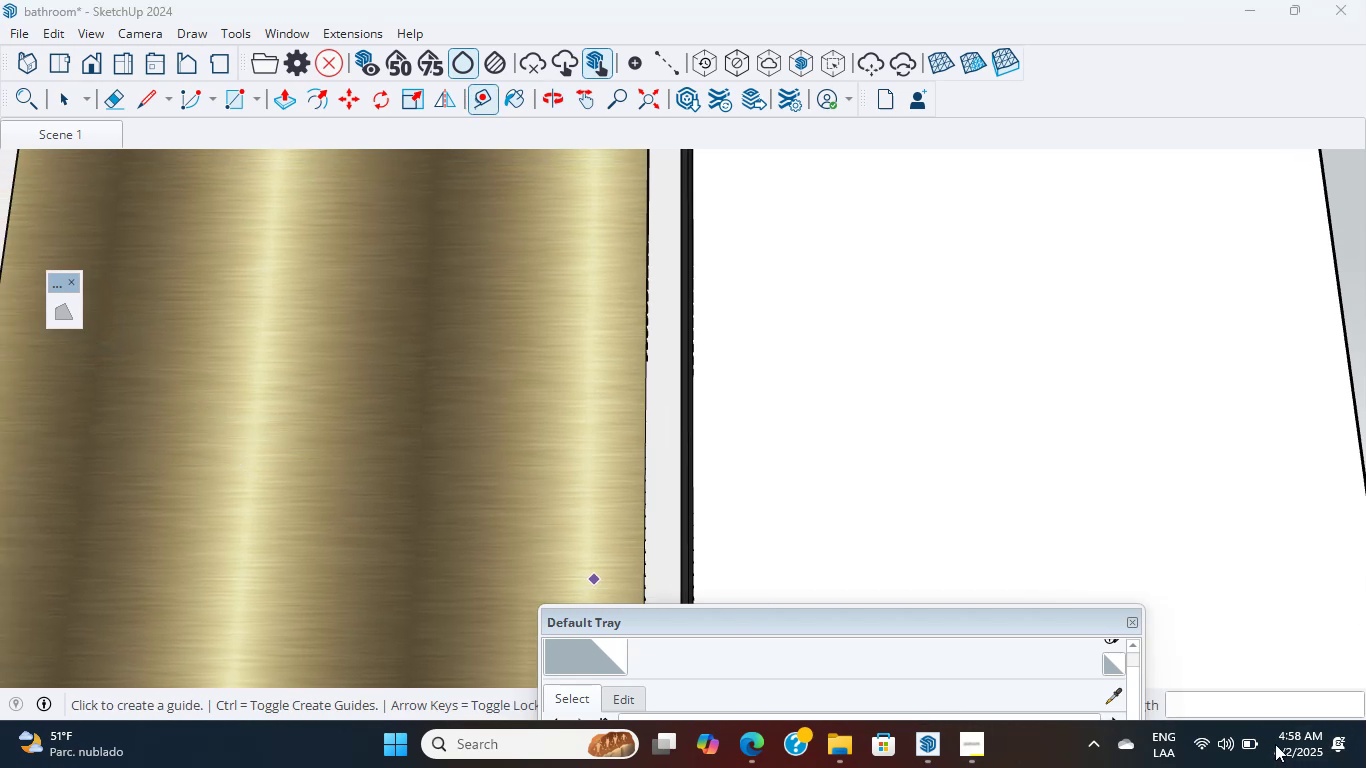 
mouse_move([1283, 709])
 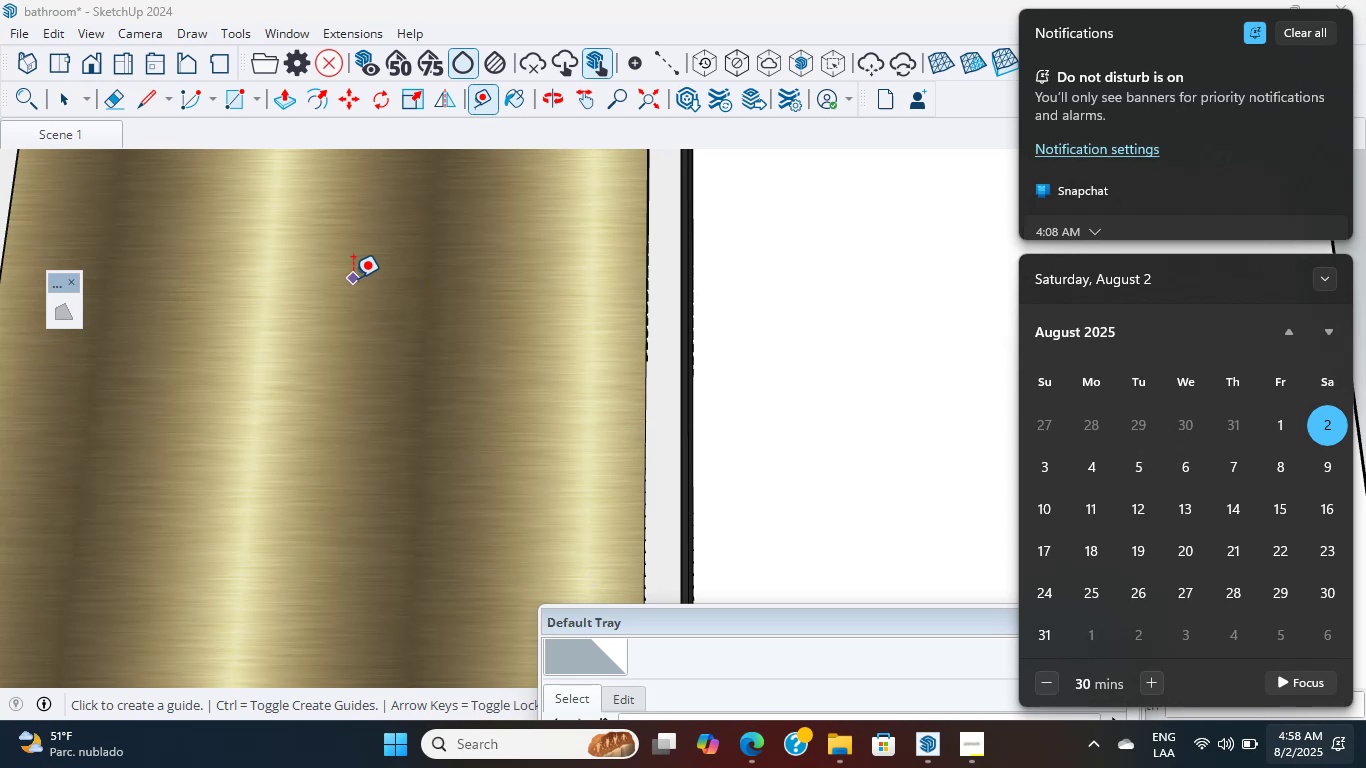 
wait(6.5)
 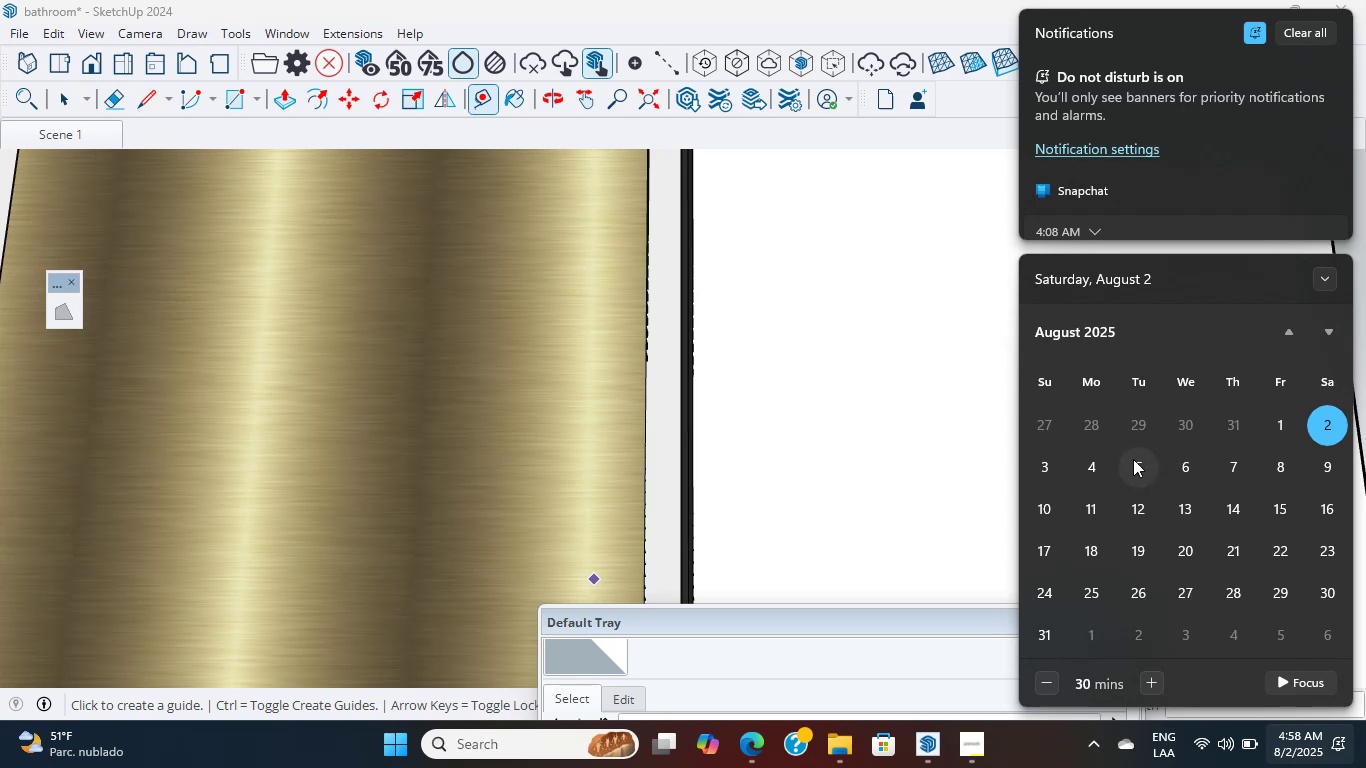 
left_click([503, 137])
 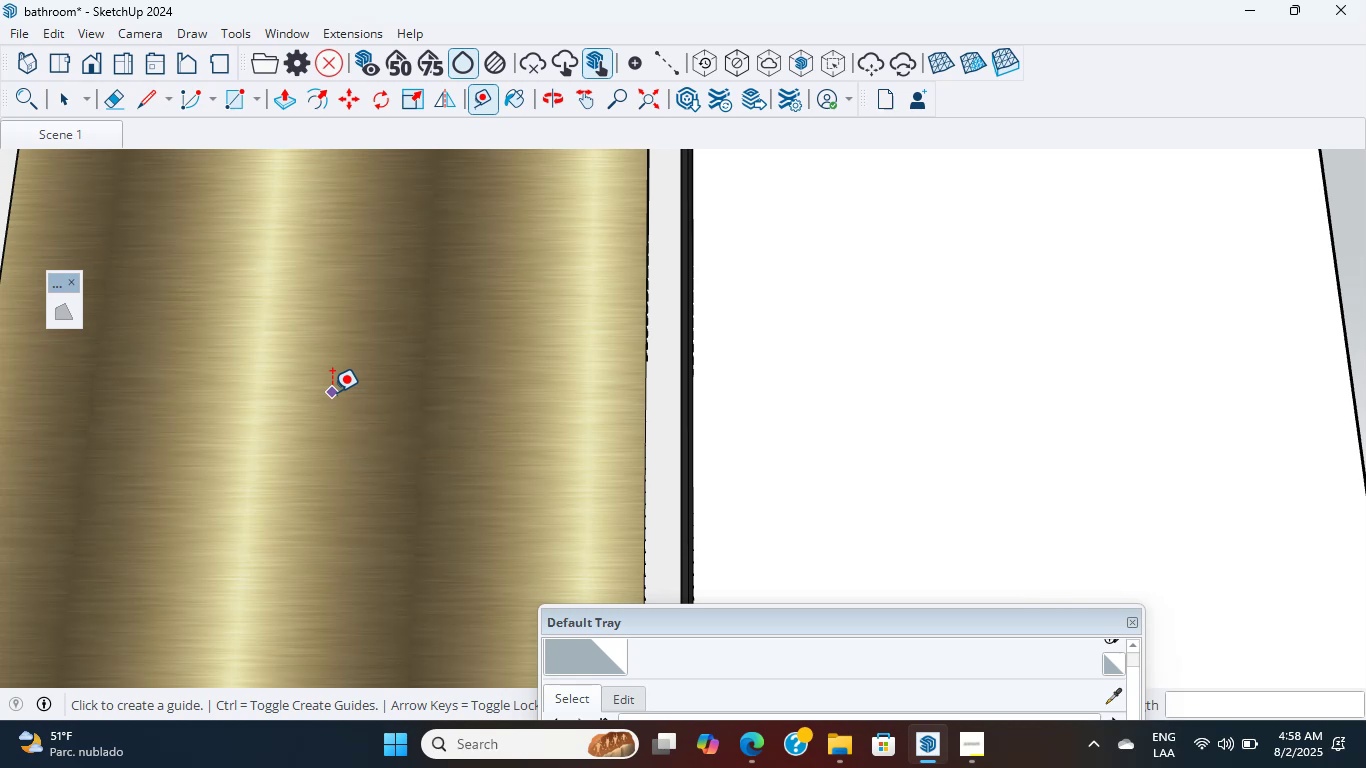 
wait(7.76)
 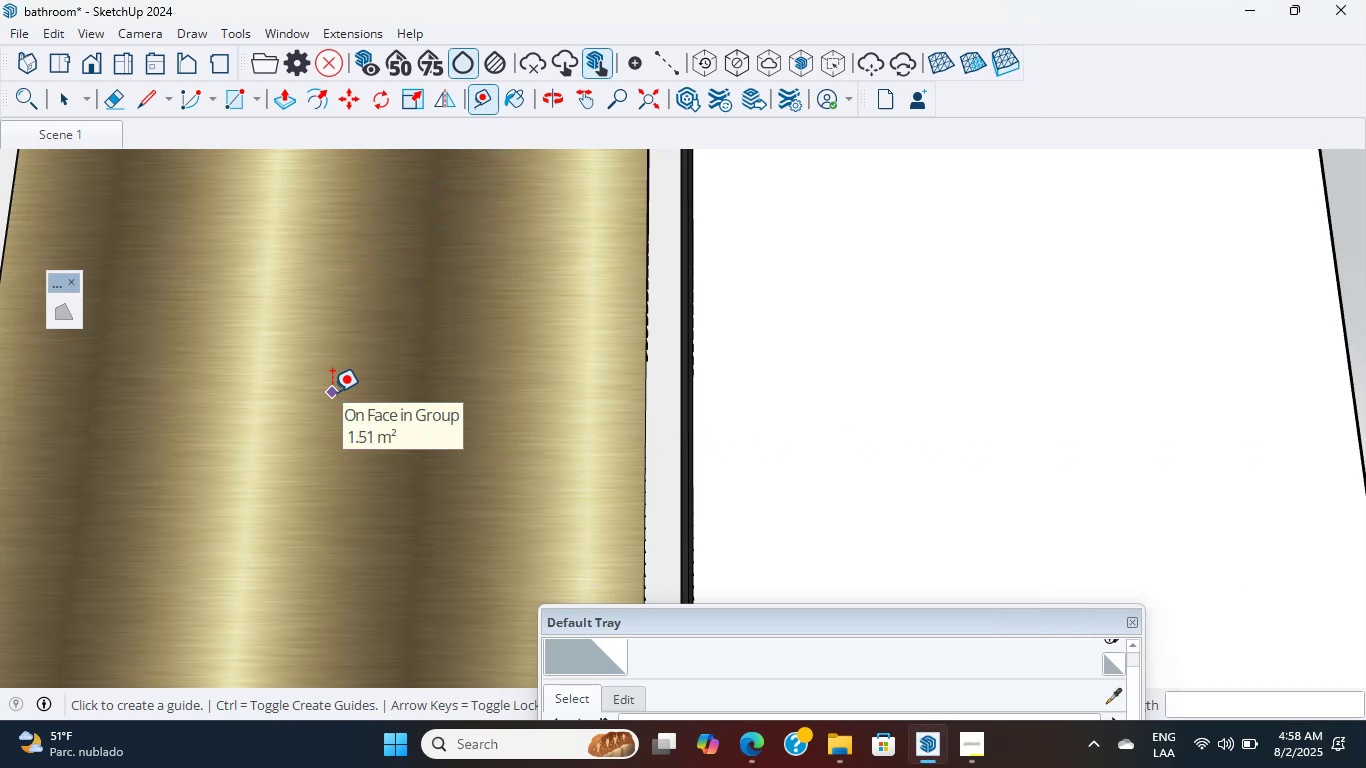 
scroll: coordinate [332, 392], scroll_direction: up, amount: 1.0
 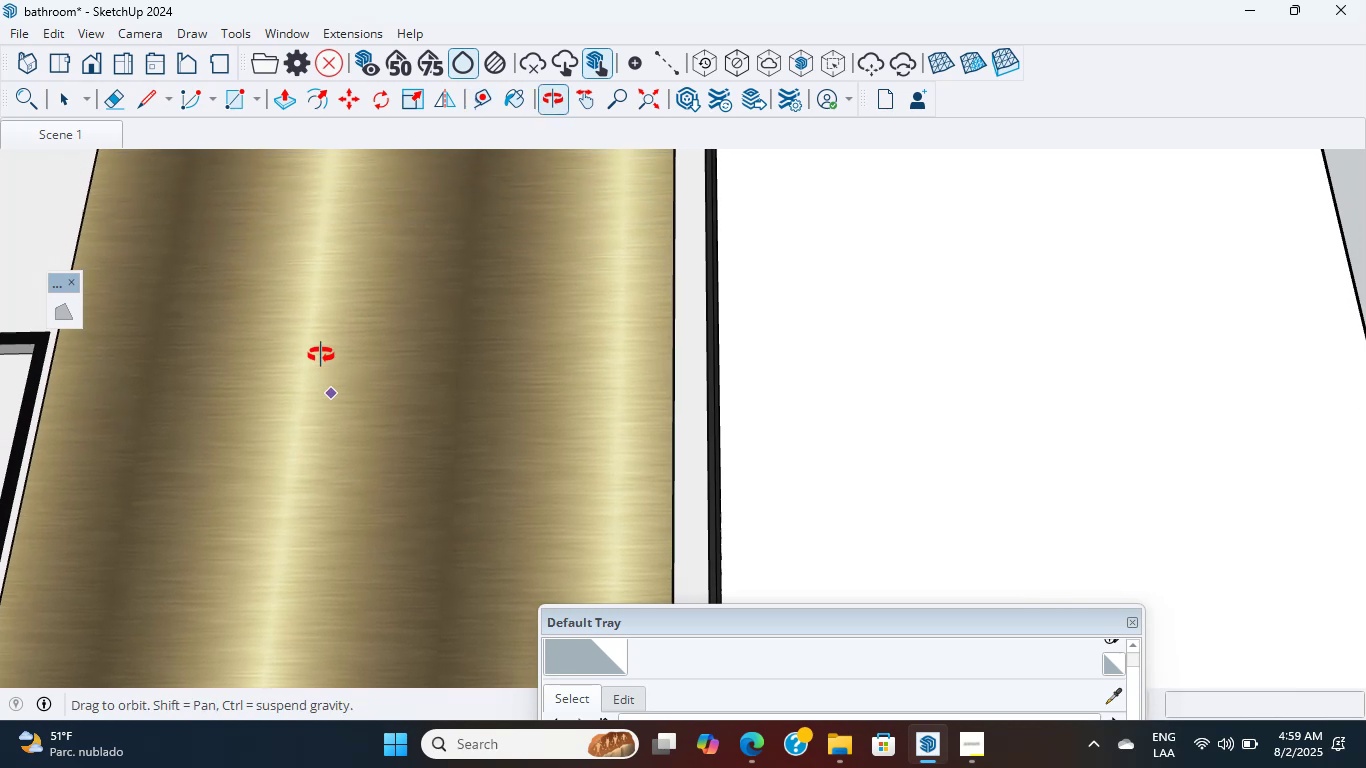 
mouse_move([371, 382])
 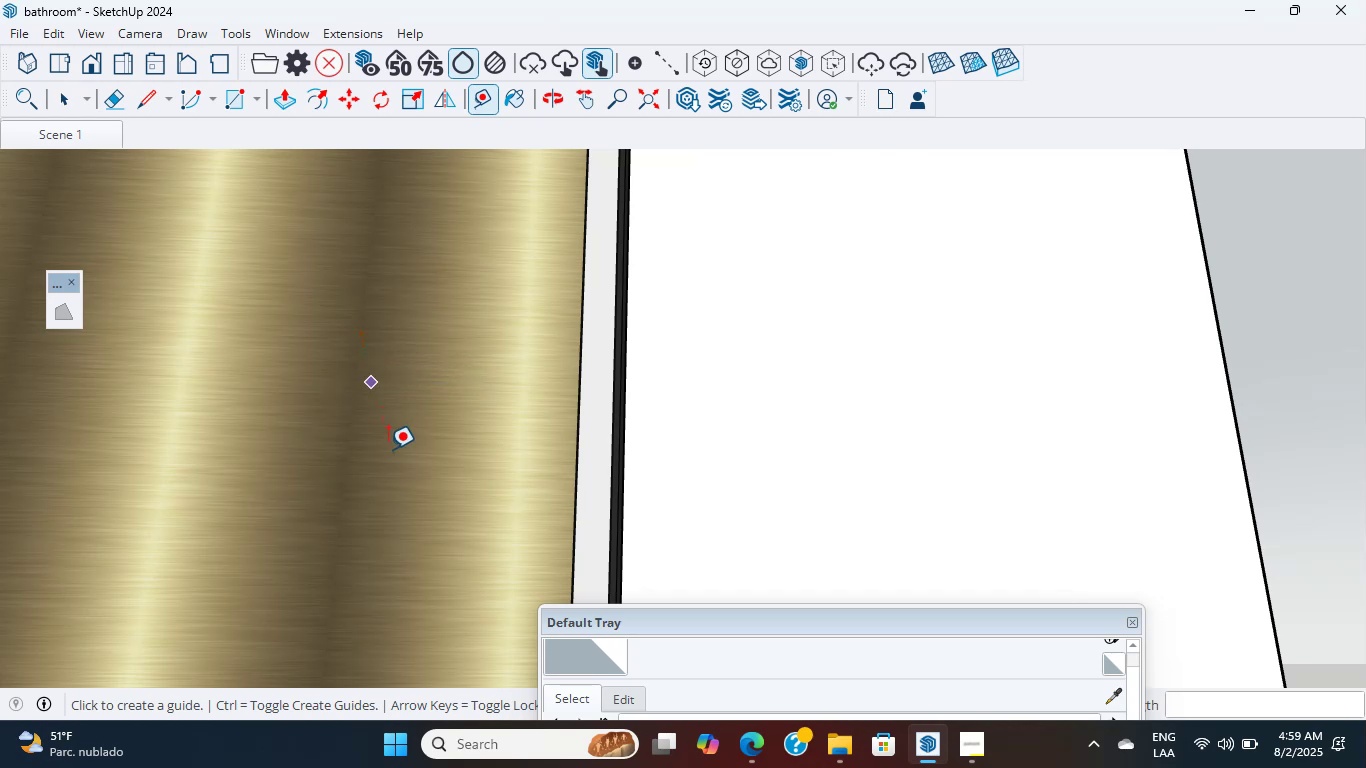 
scroll: coordinate [354, 442], scroll_direction: down, amount: 9.0
 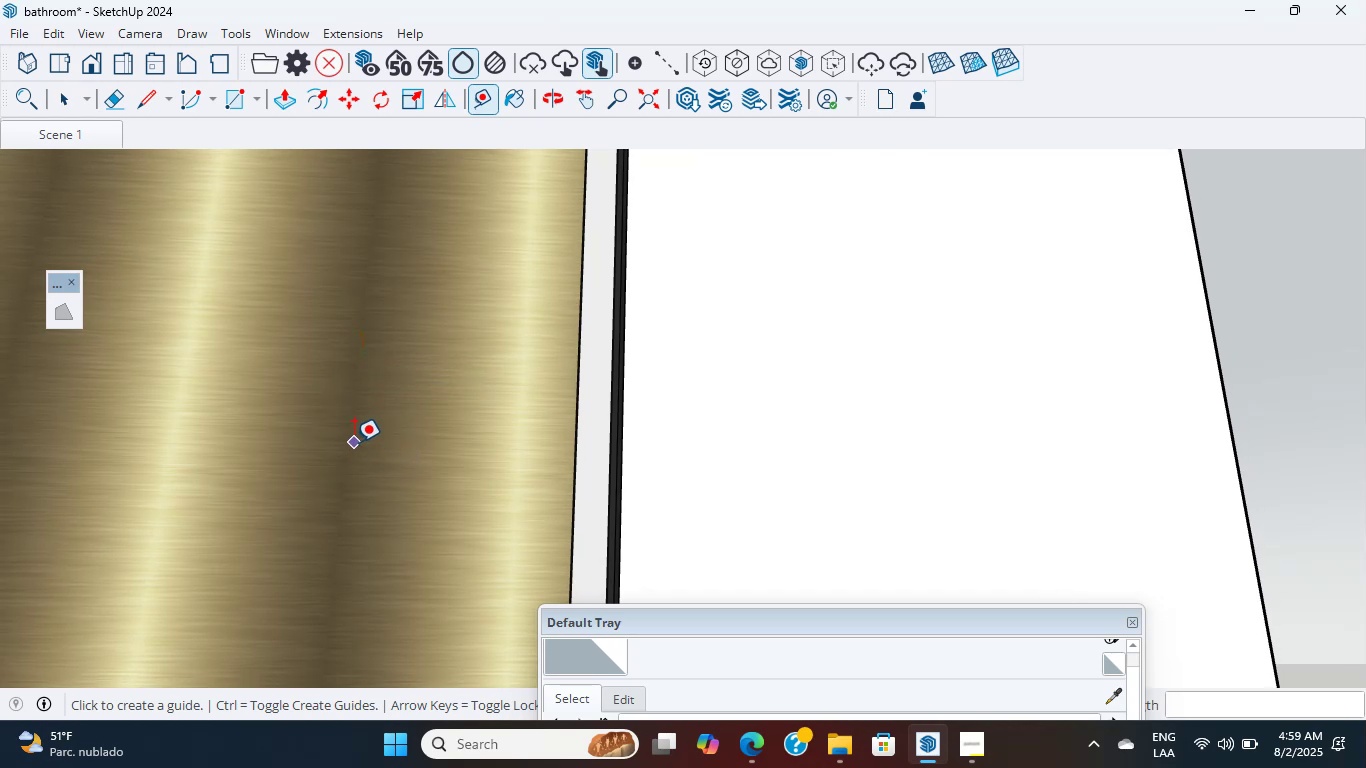 
mouse_move([351, 459])
 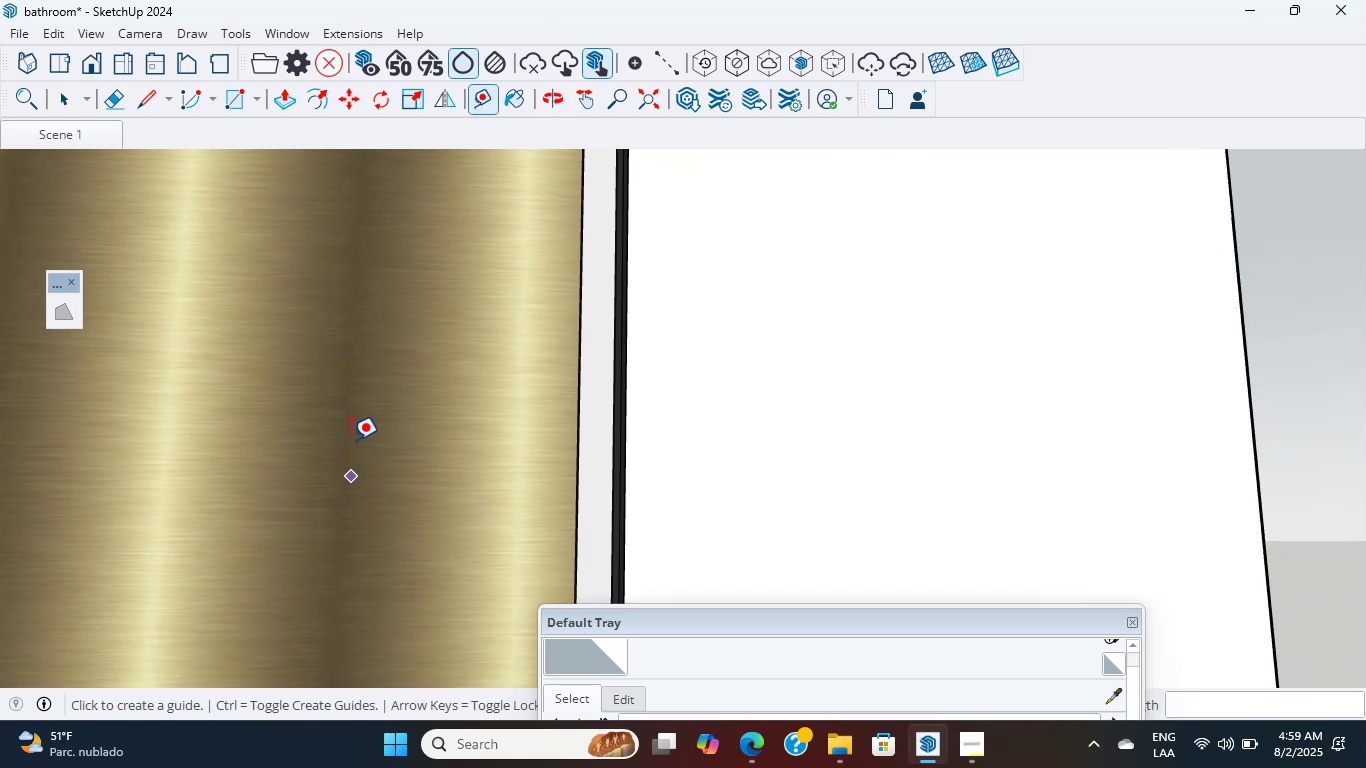 
scroll: coordinate [316, 444], scroll_direction: down, amount: 2.0
 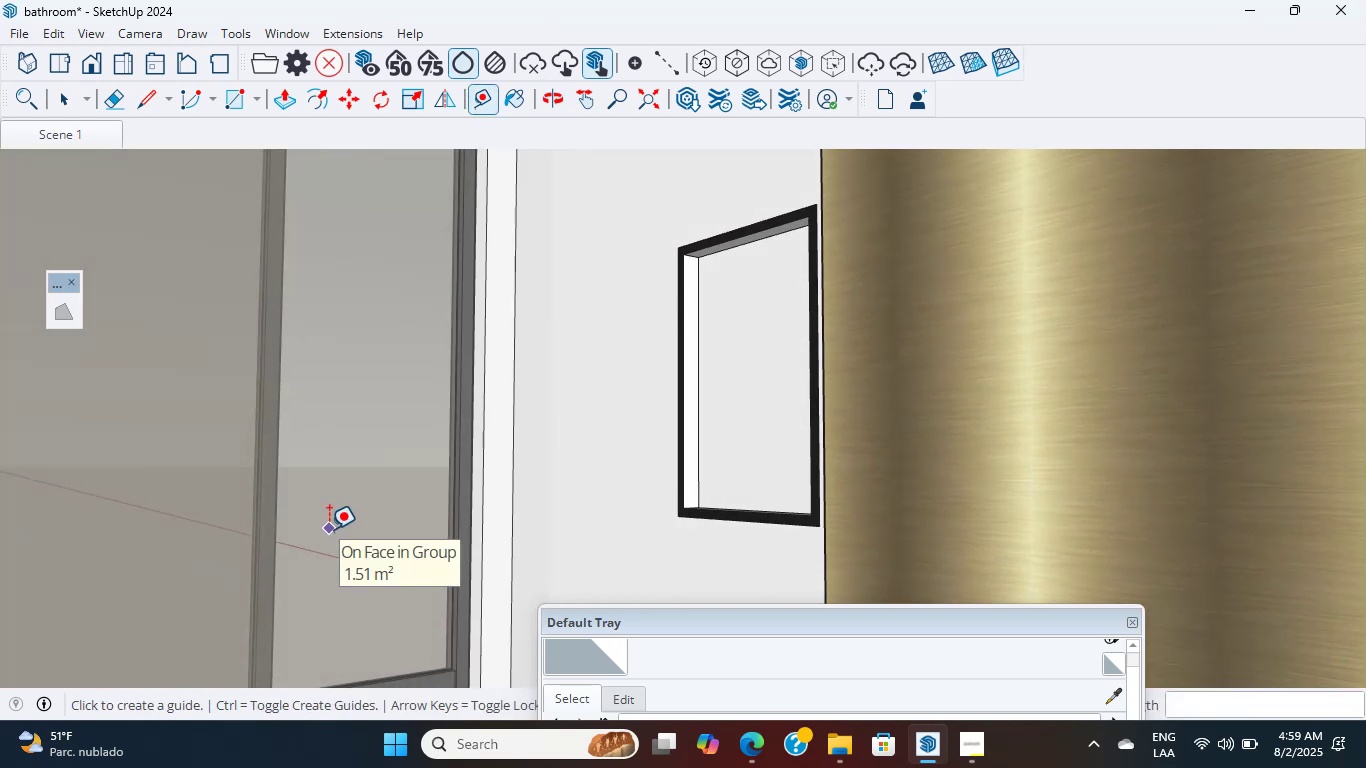 
wait(9.95)
 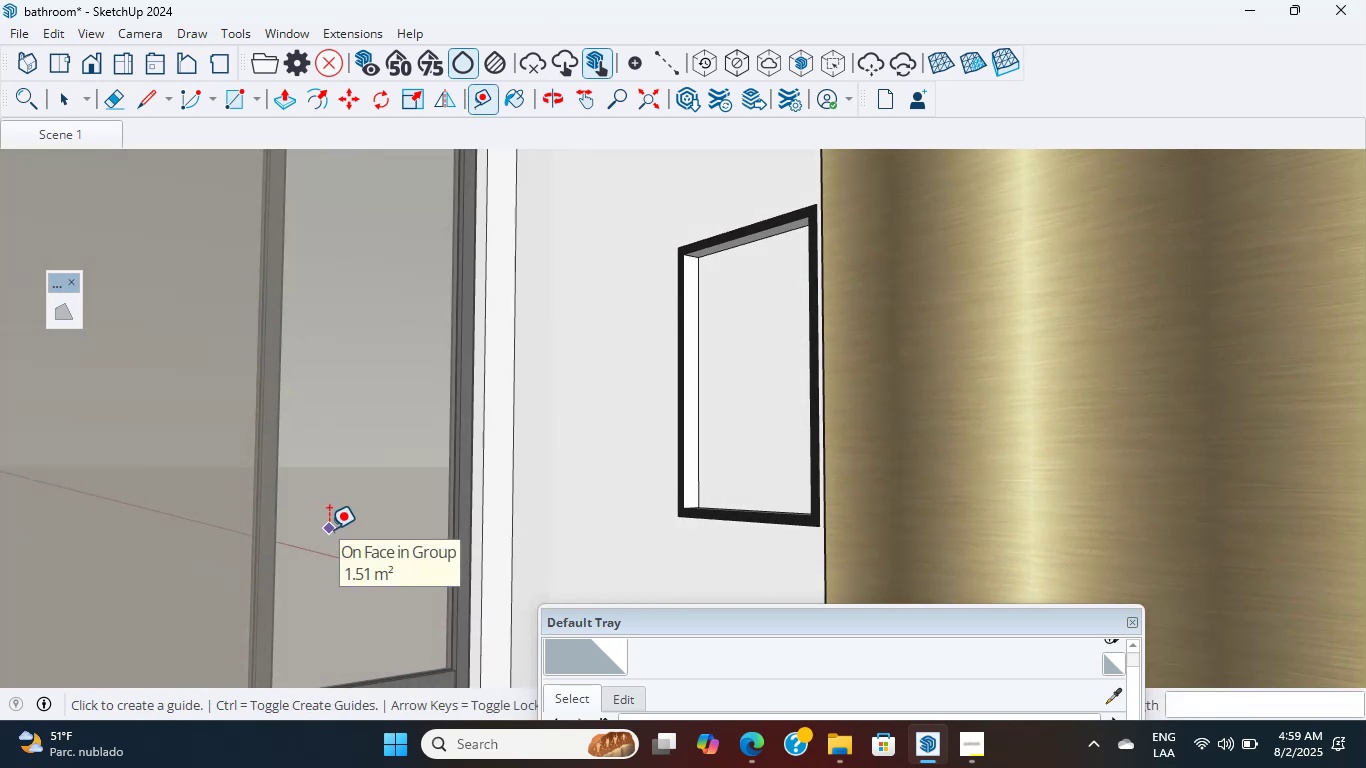 
scroll: coordinate [323, 537], scroll_direction: up, amount: 1.0
 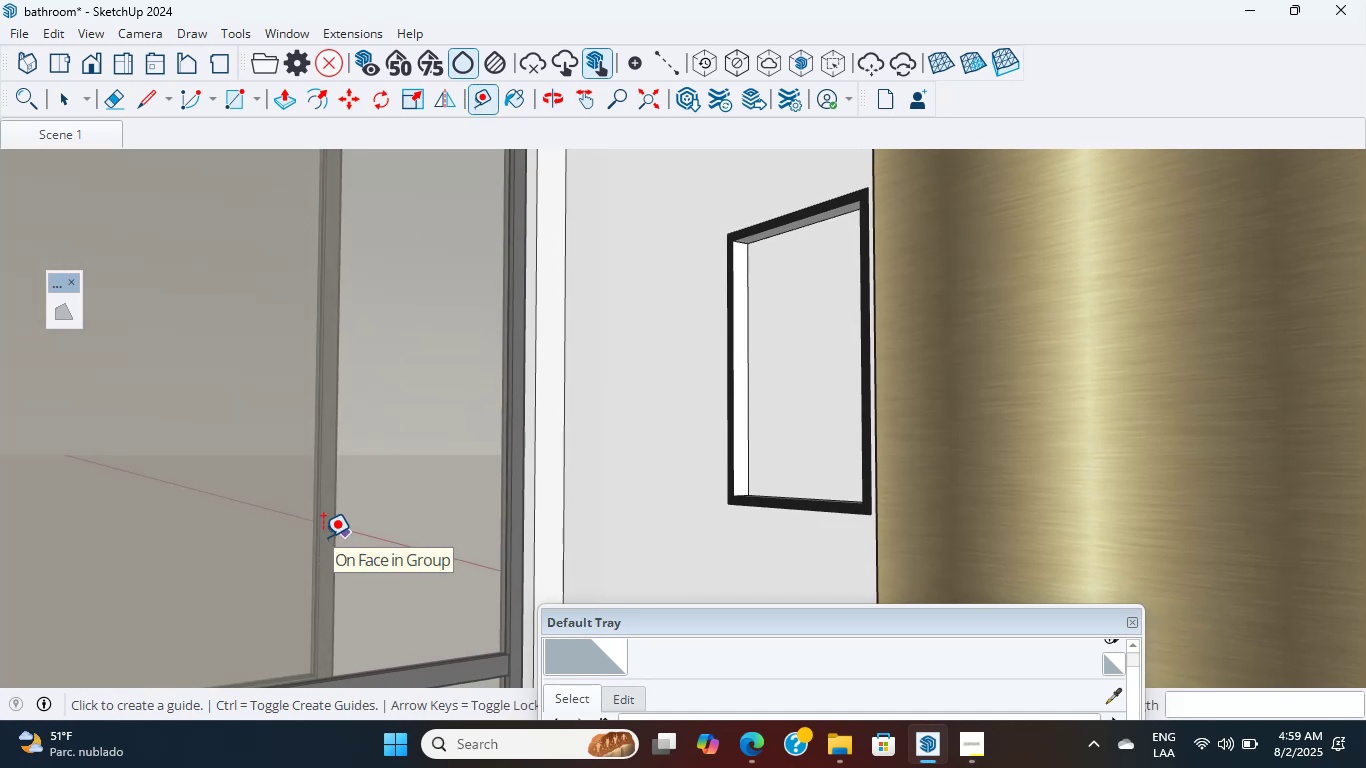 
wait(10.07)
 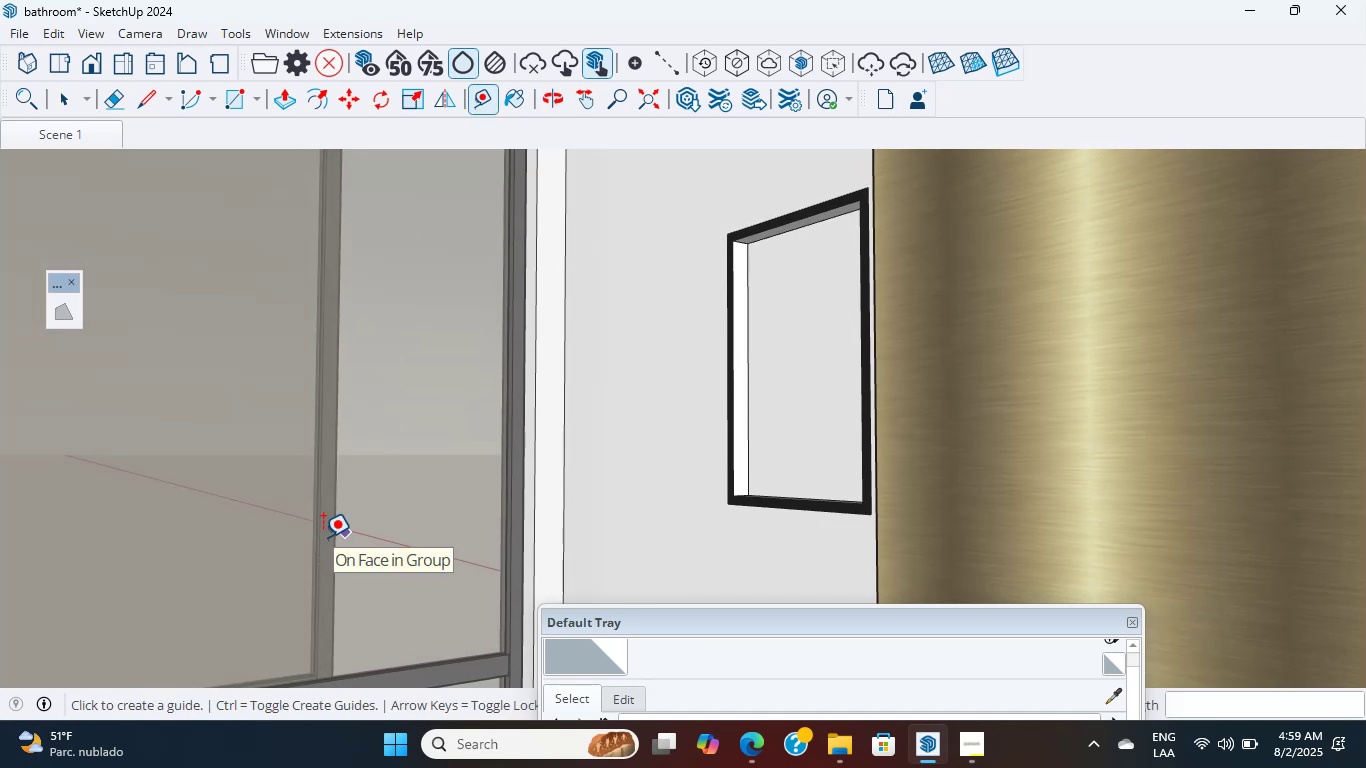 
scroll: coordinate [519, 508], scroll_direction: down, amount: 8.0
 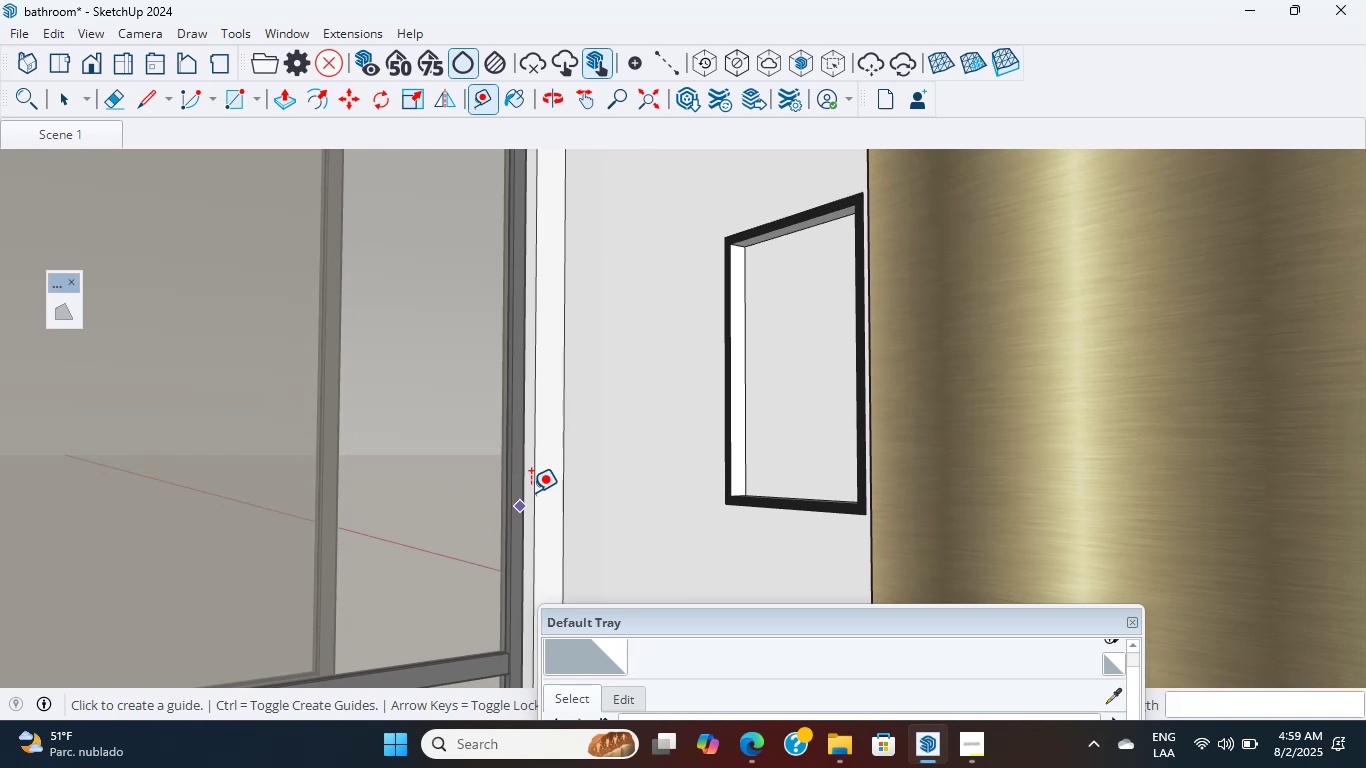 
hold_key(key=ShiftLeft, duration=0.61)
 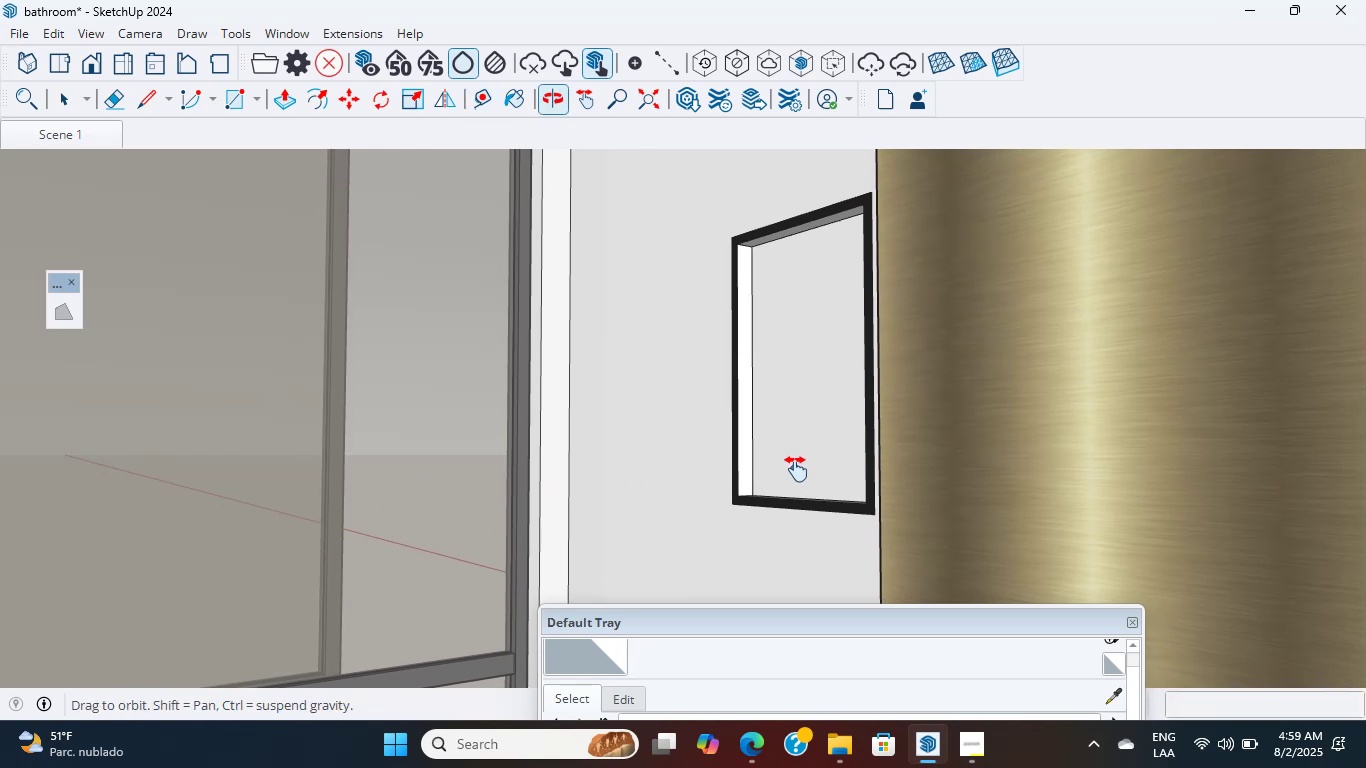 
scroll: coordinate [750, 468], scroll_direction: up, amount: 1.0
 